 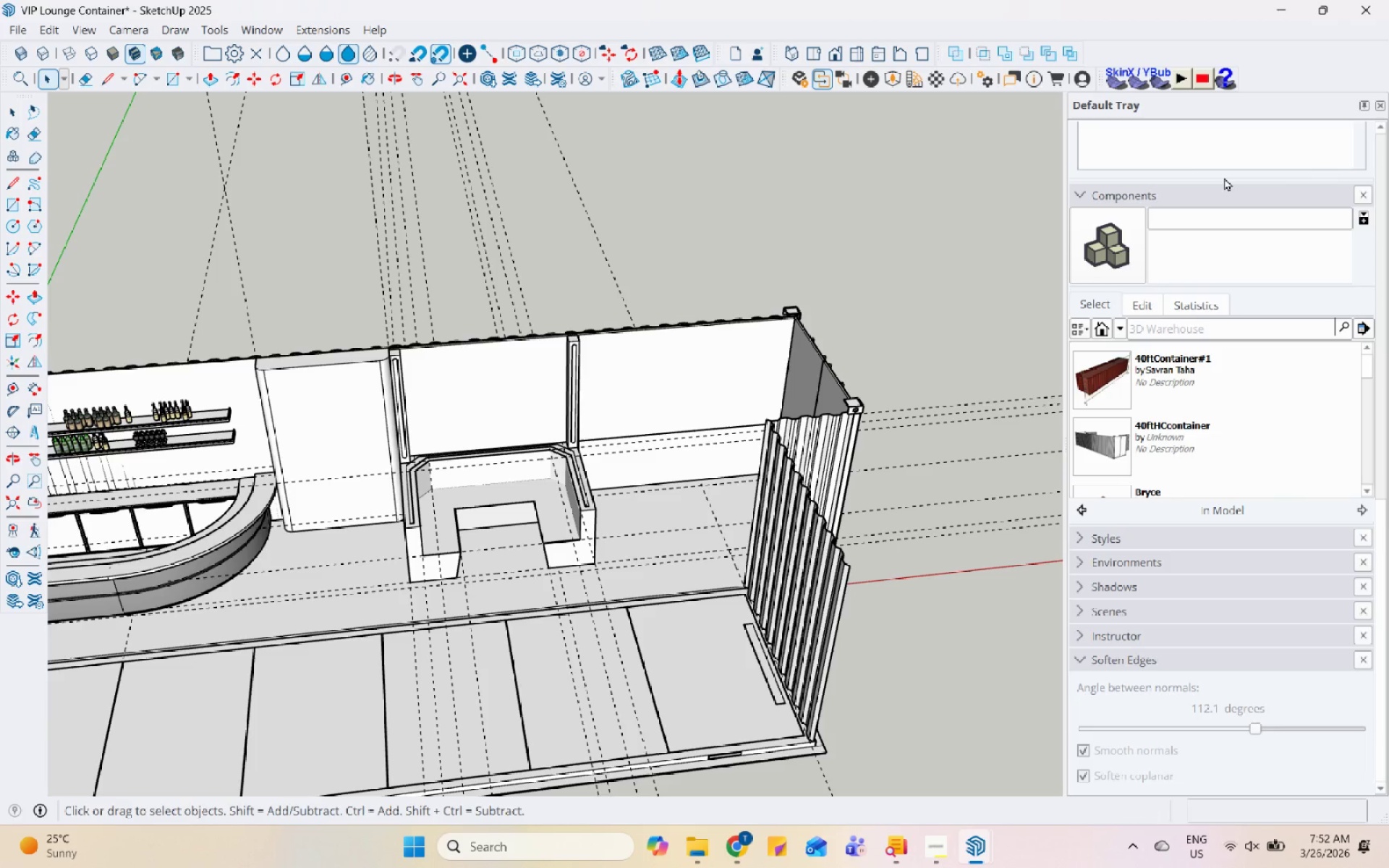 
hold_key(key=Space, duration=1.51)
 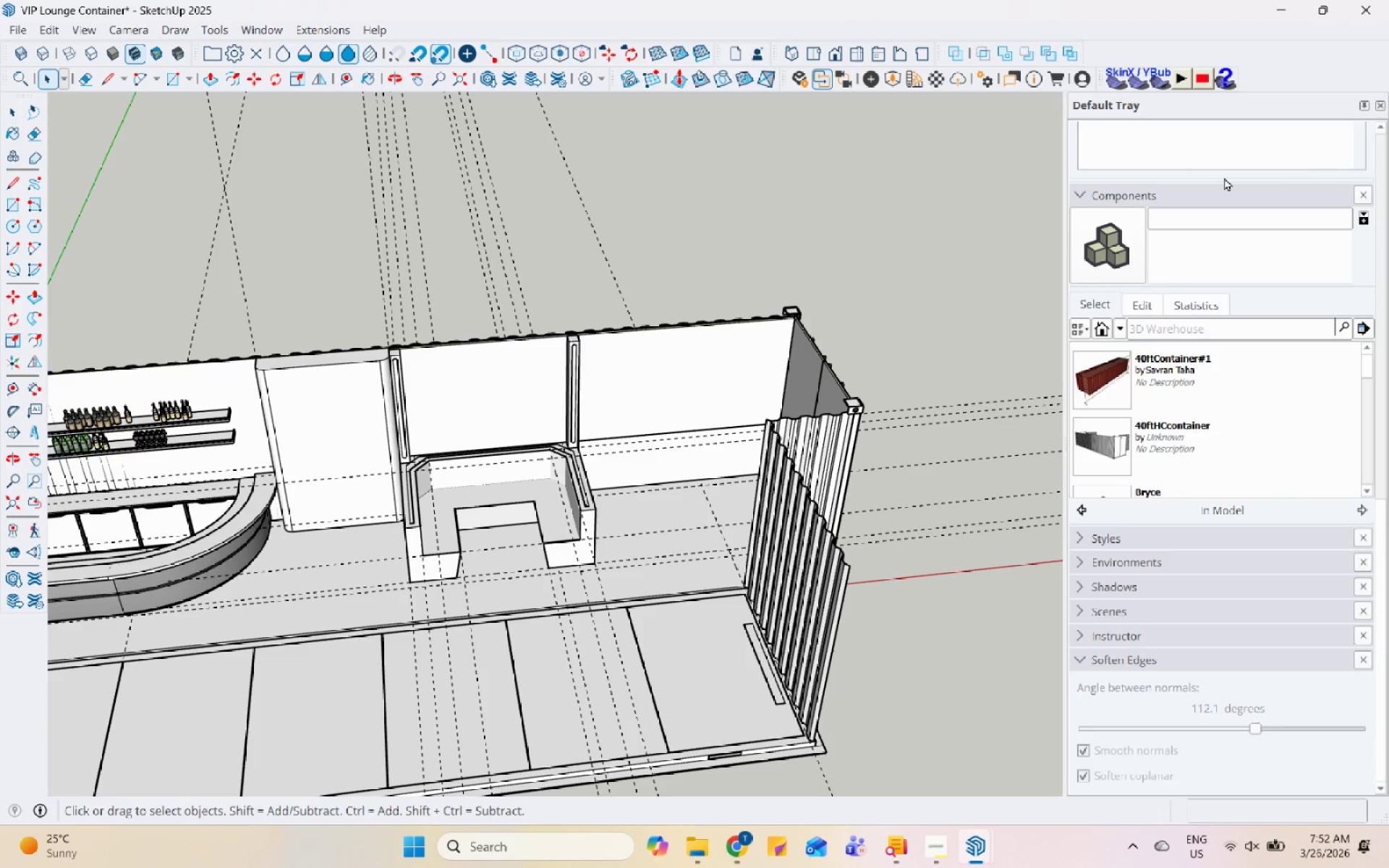 
hold_key(key=Space, duration=1.52)
 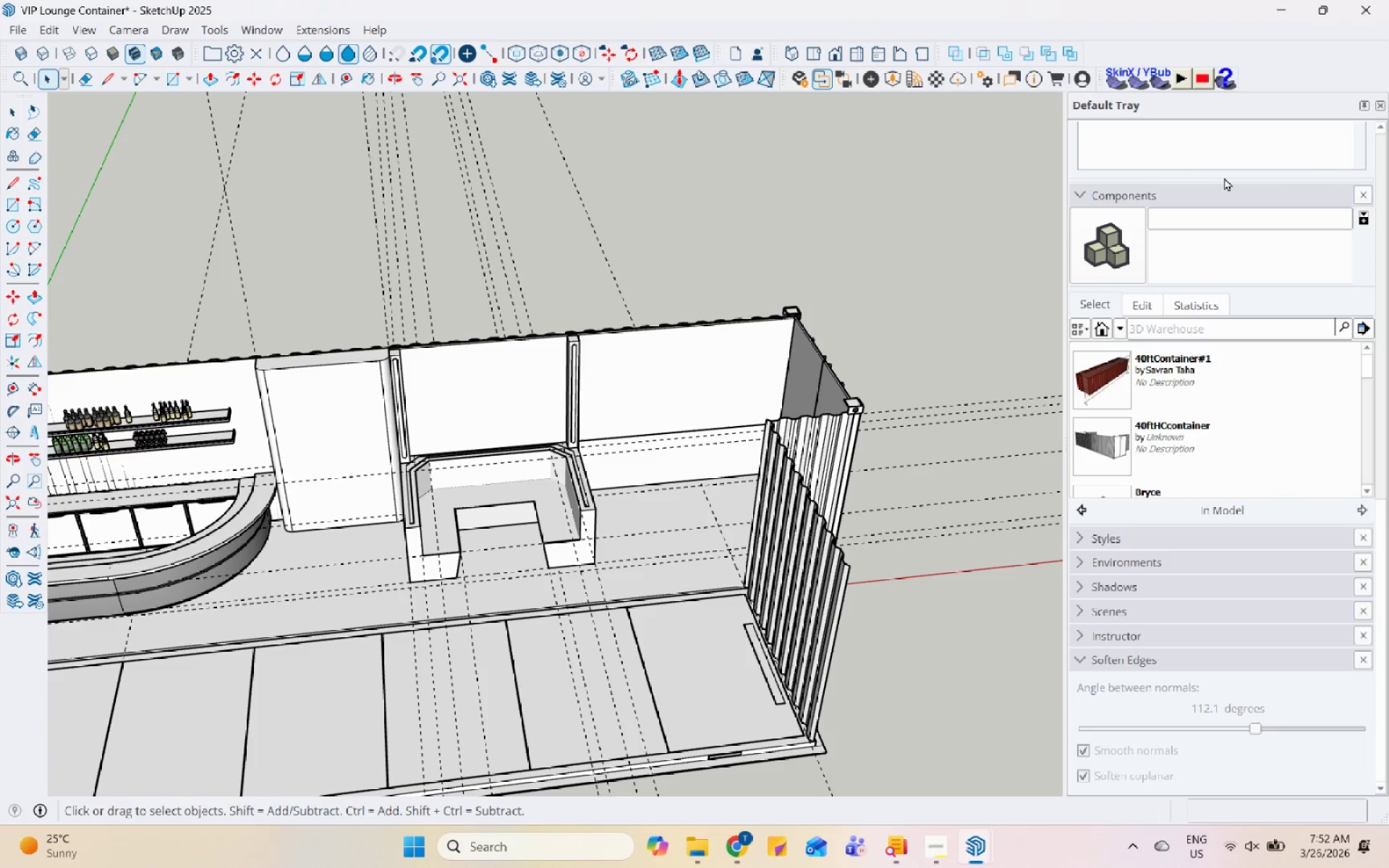 
hold_key(key=Space, duration=1.5)
 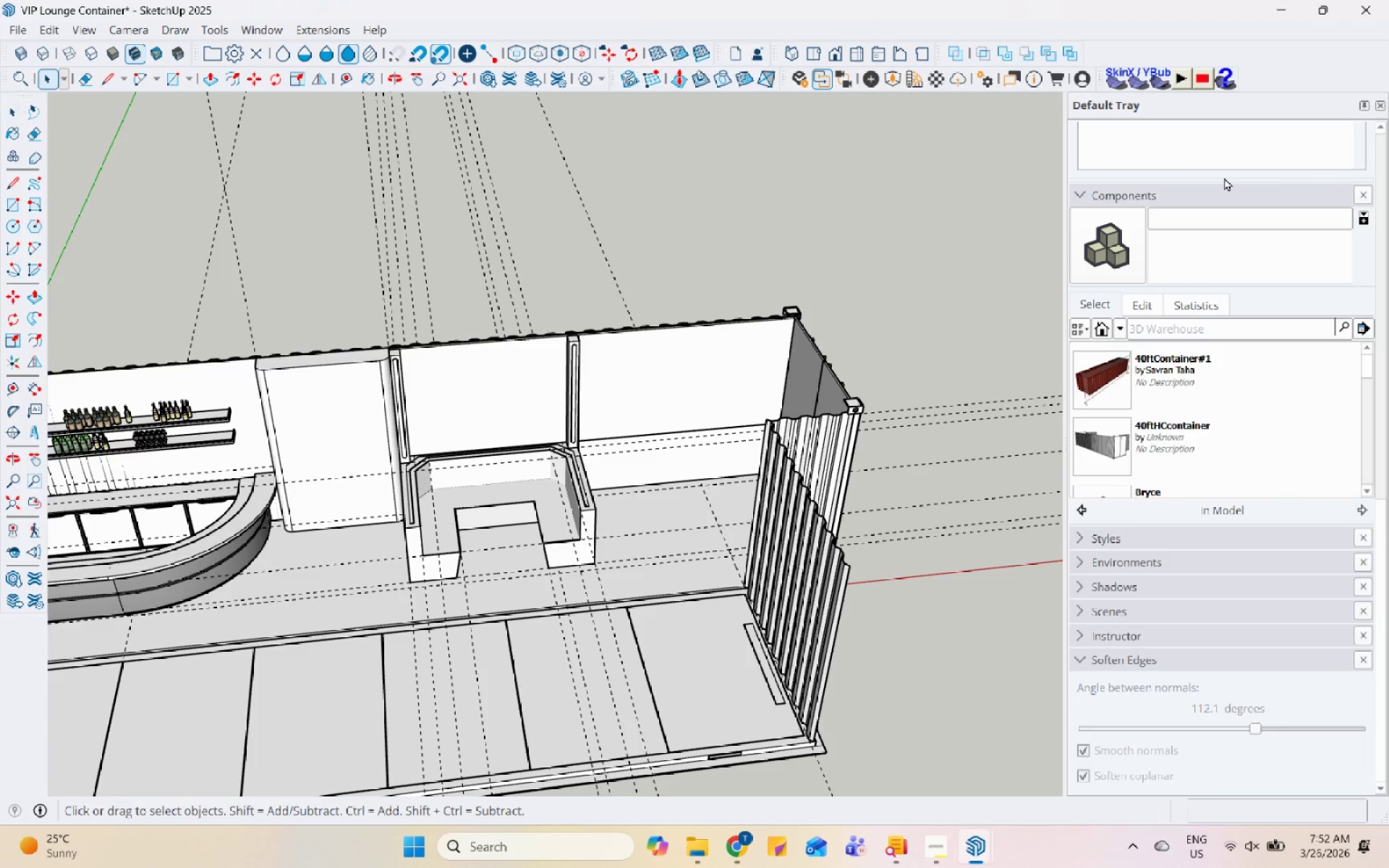 
hold_key(key=Space, duration=1.52)
 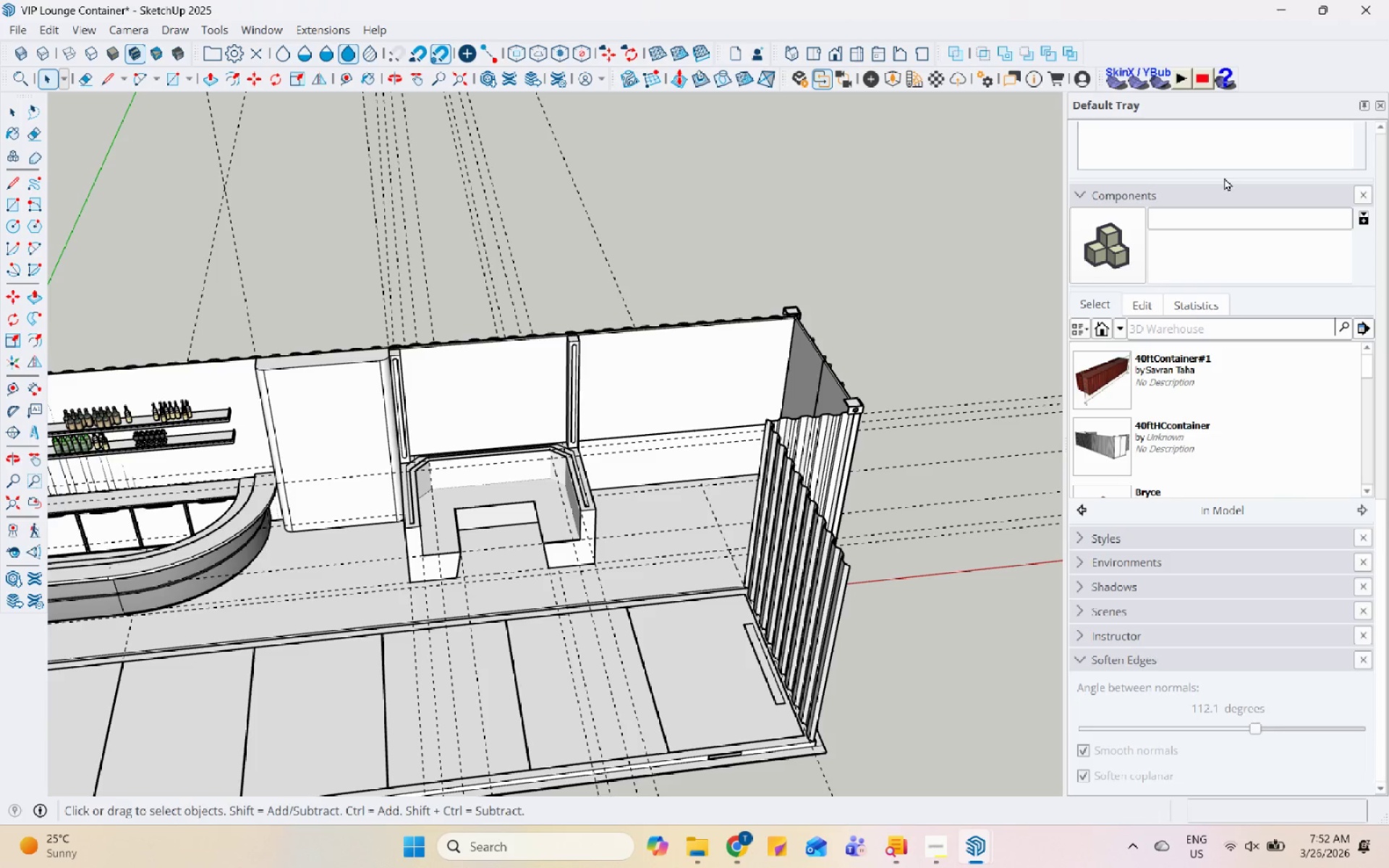 
hold_key(key=Space, duration=1.51)
 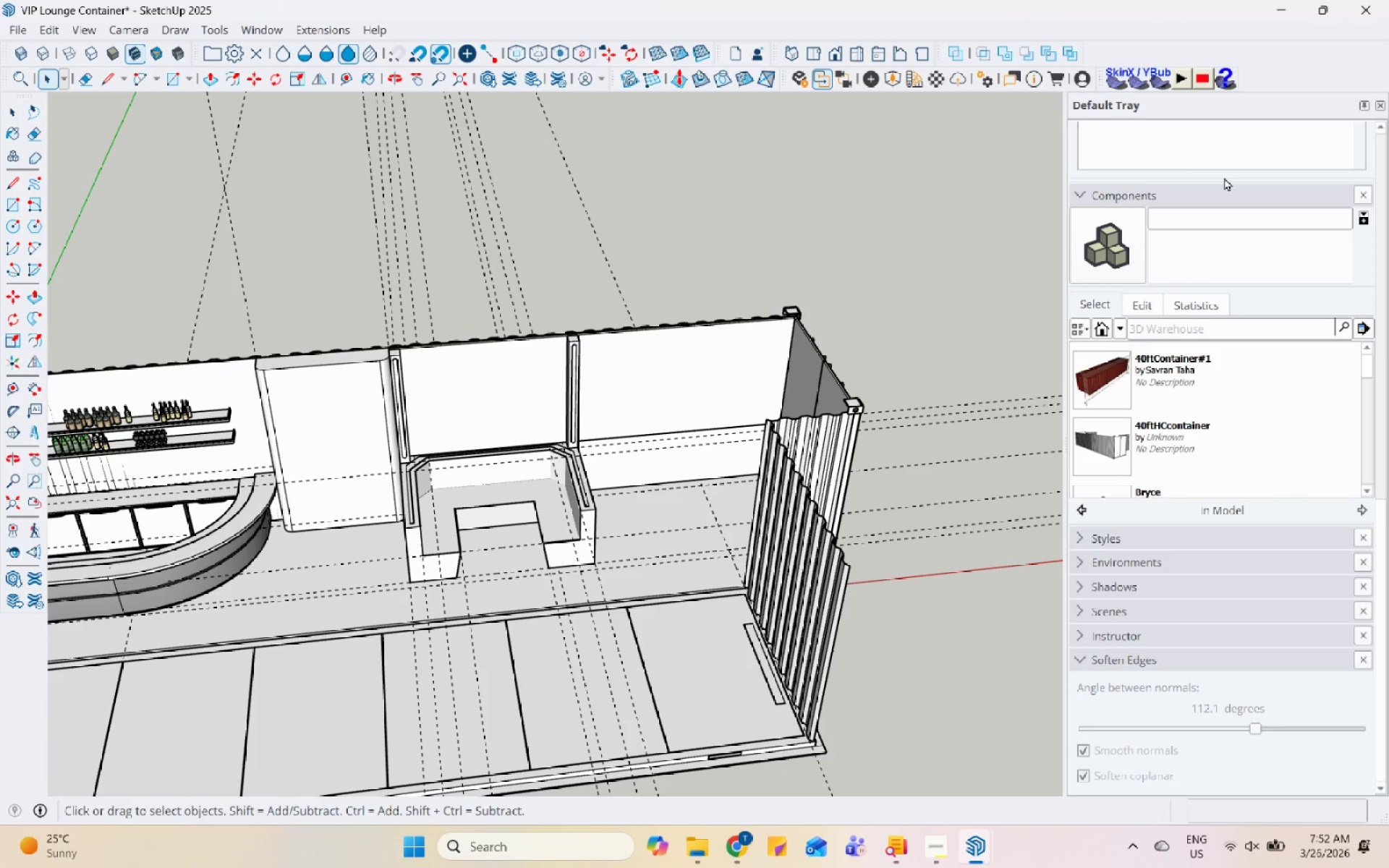 
hold_key(key=Space, duration=1.52)
 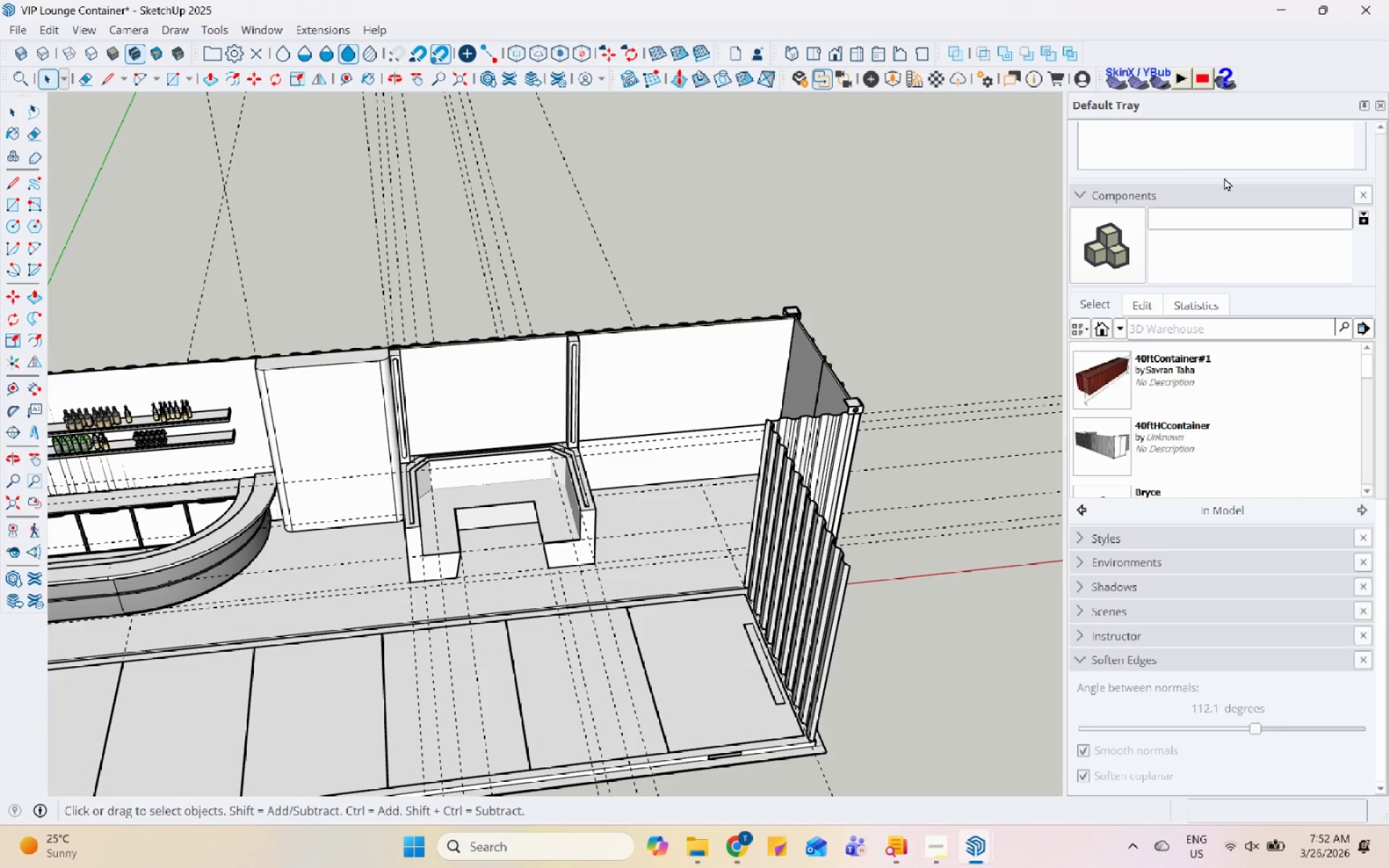 
hold_key(key=Space, duration=1.52)
 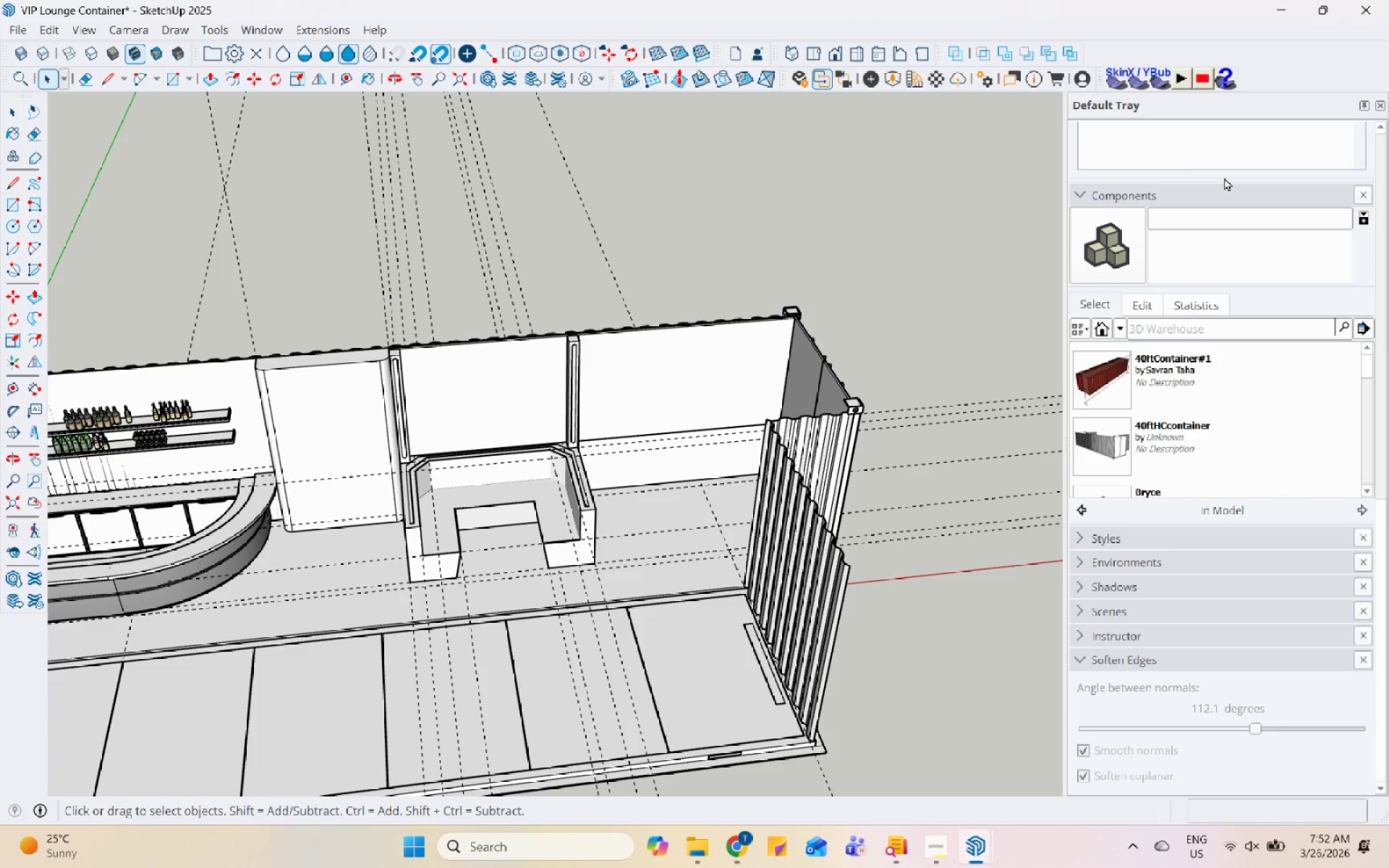 
hold_key(key=Space, duration=1.51)
 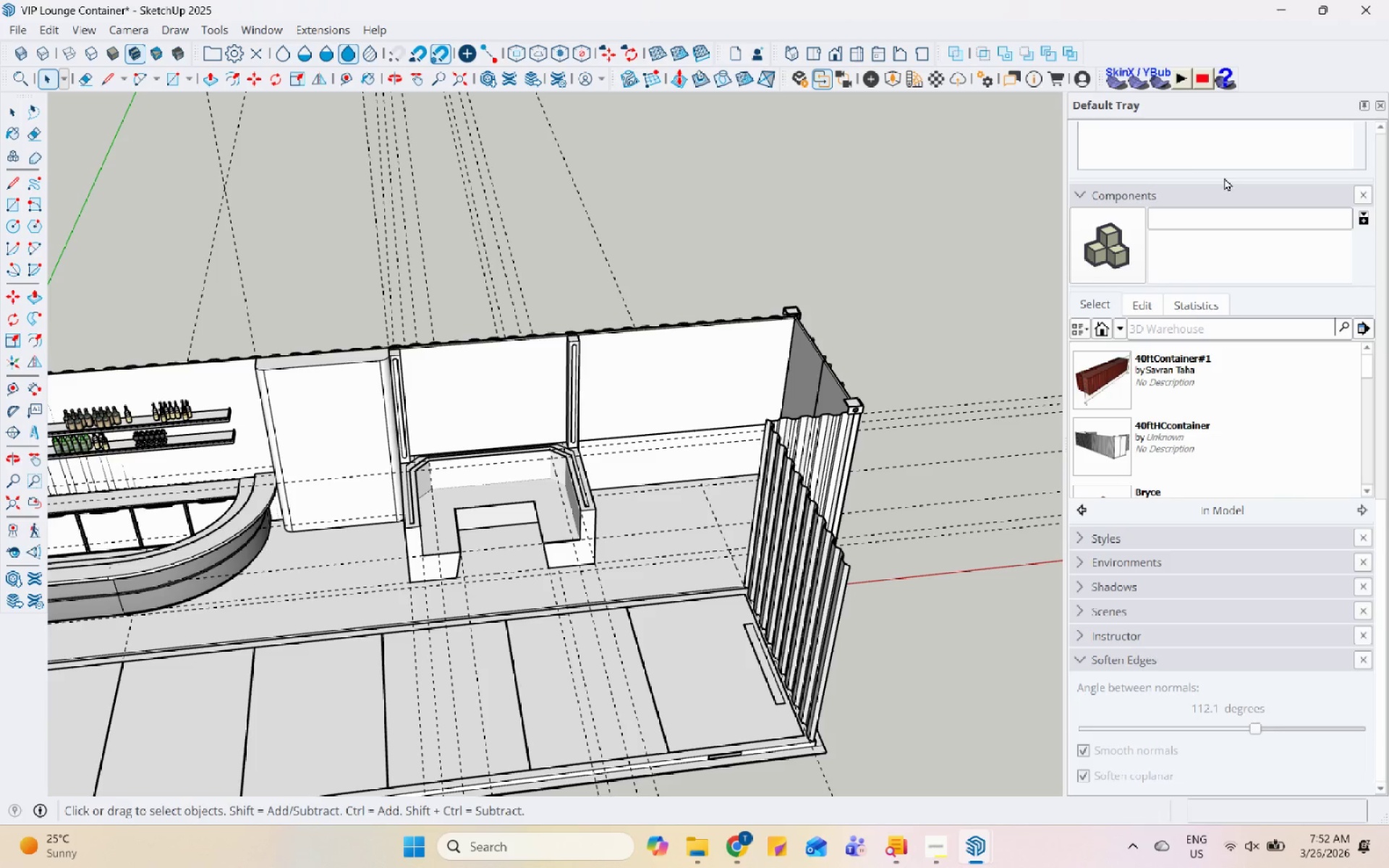 
hold_key(key=Space, duration=1.52)
 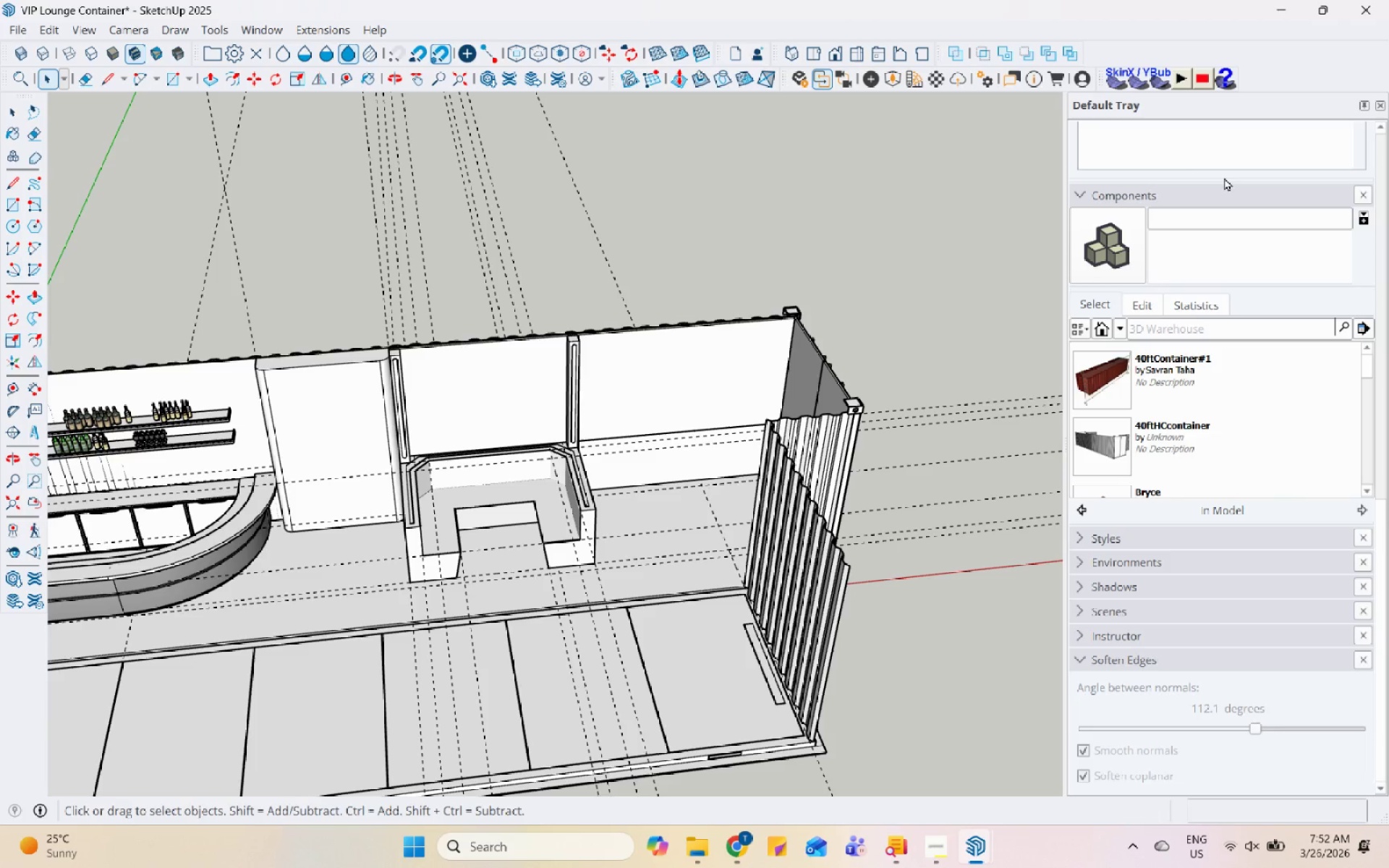 
hold_key(key=Space, duration=1.5)
 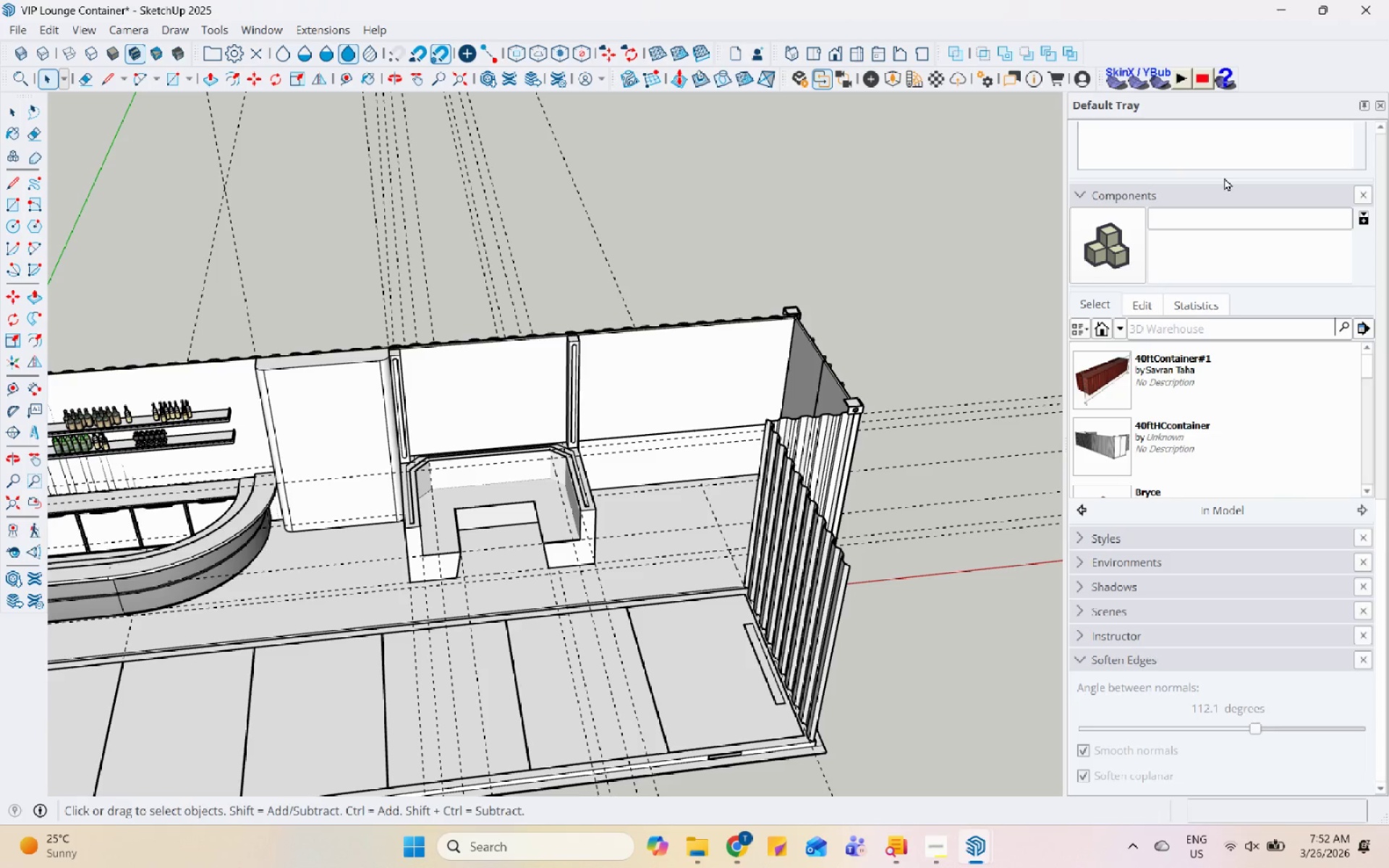 
hold_key(key=Space, duration=1.51)
 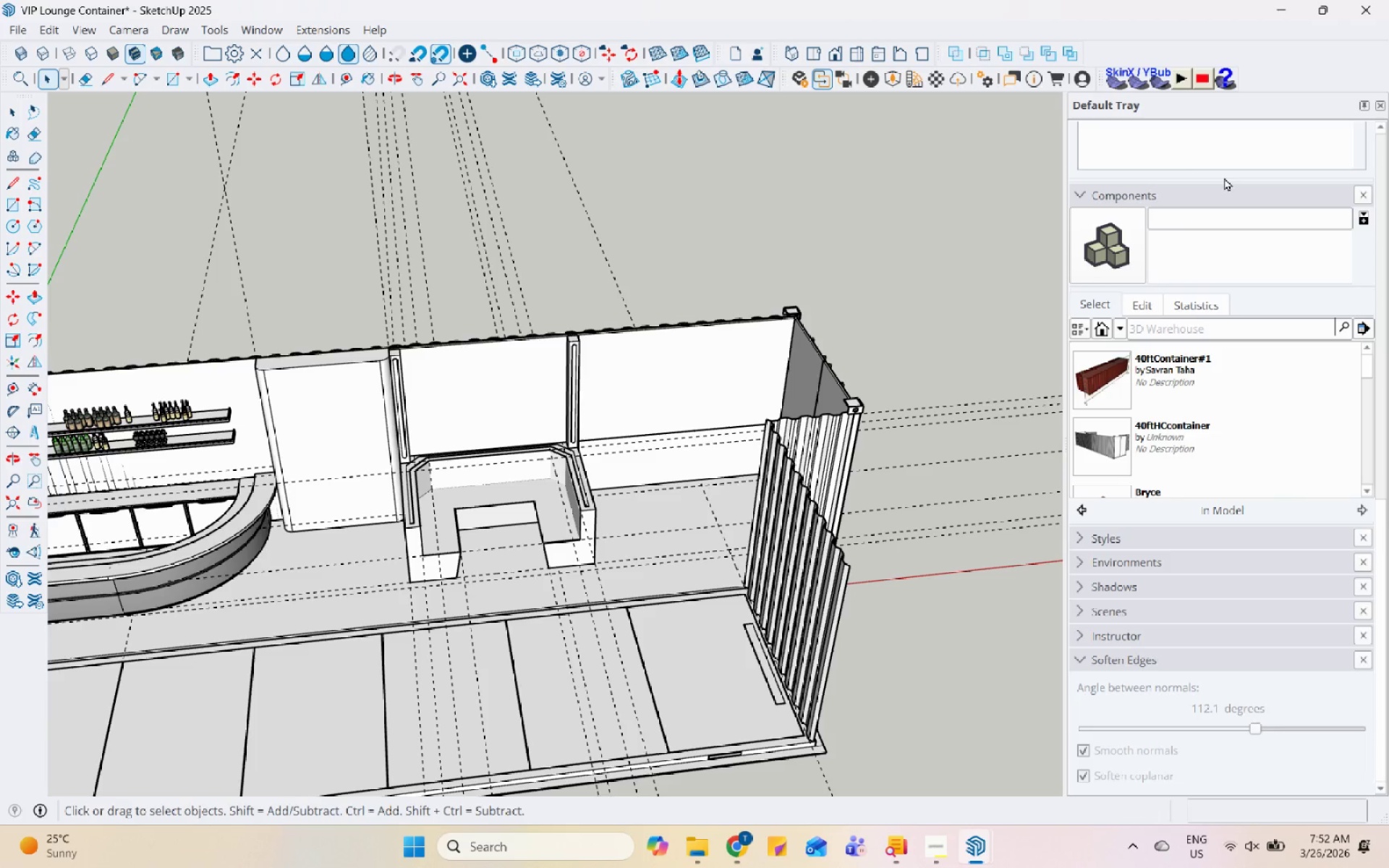 
hold_key(key=Space, duration=1.52)
 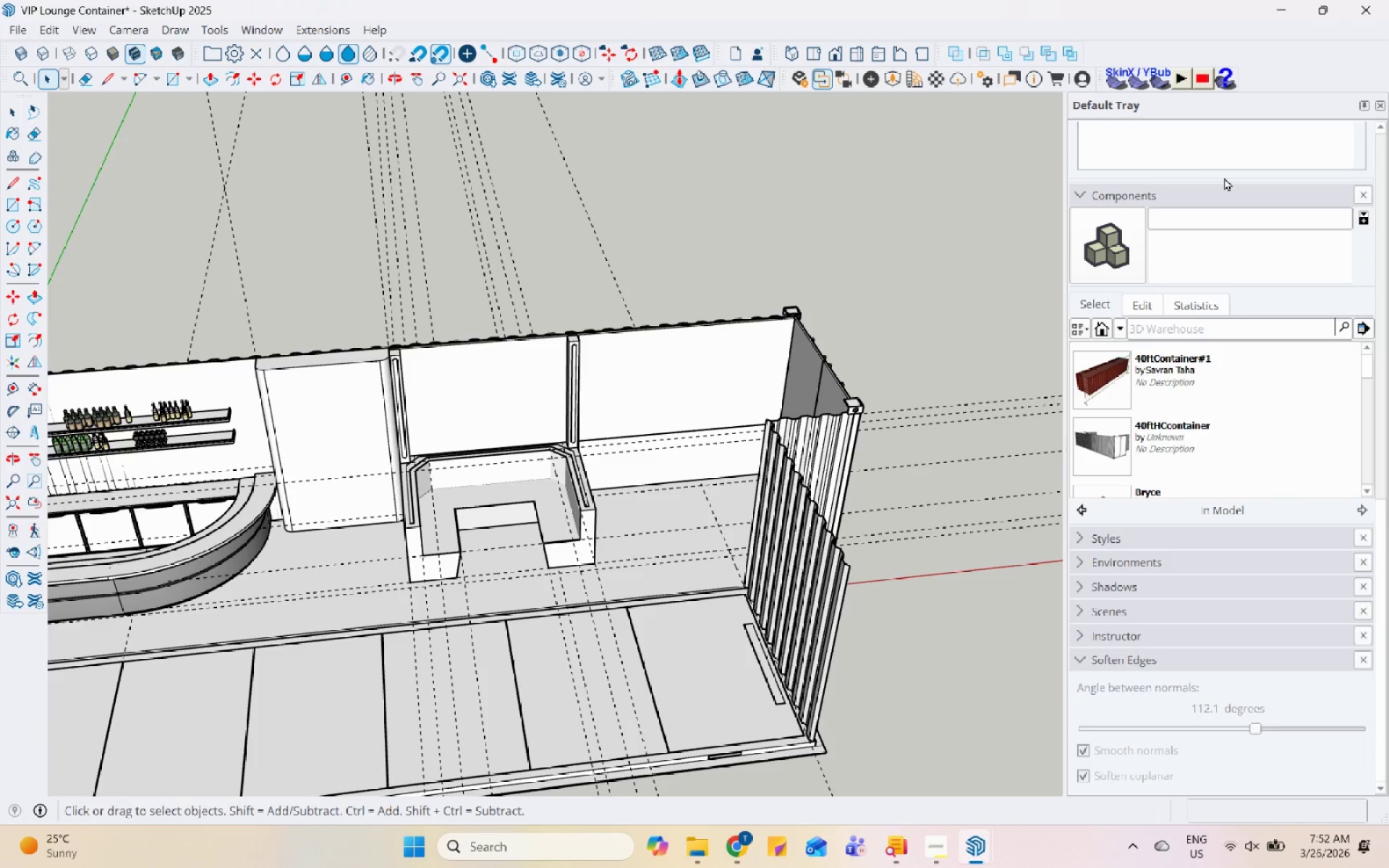 
hold_key(key=Space, duration=1.52)
 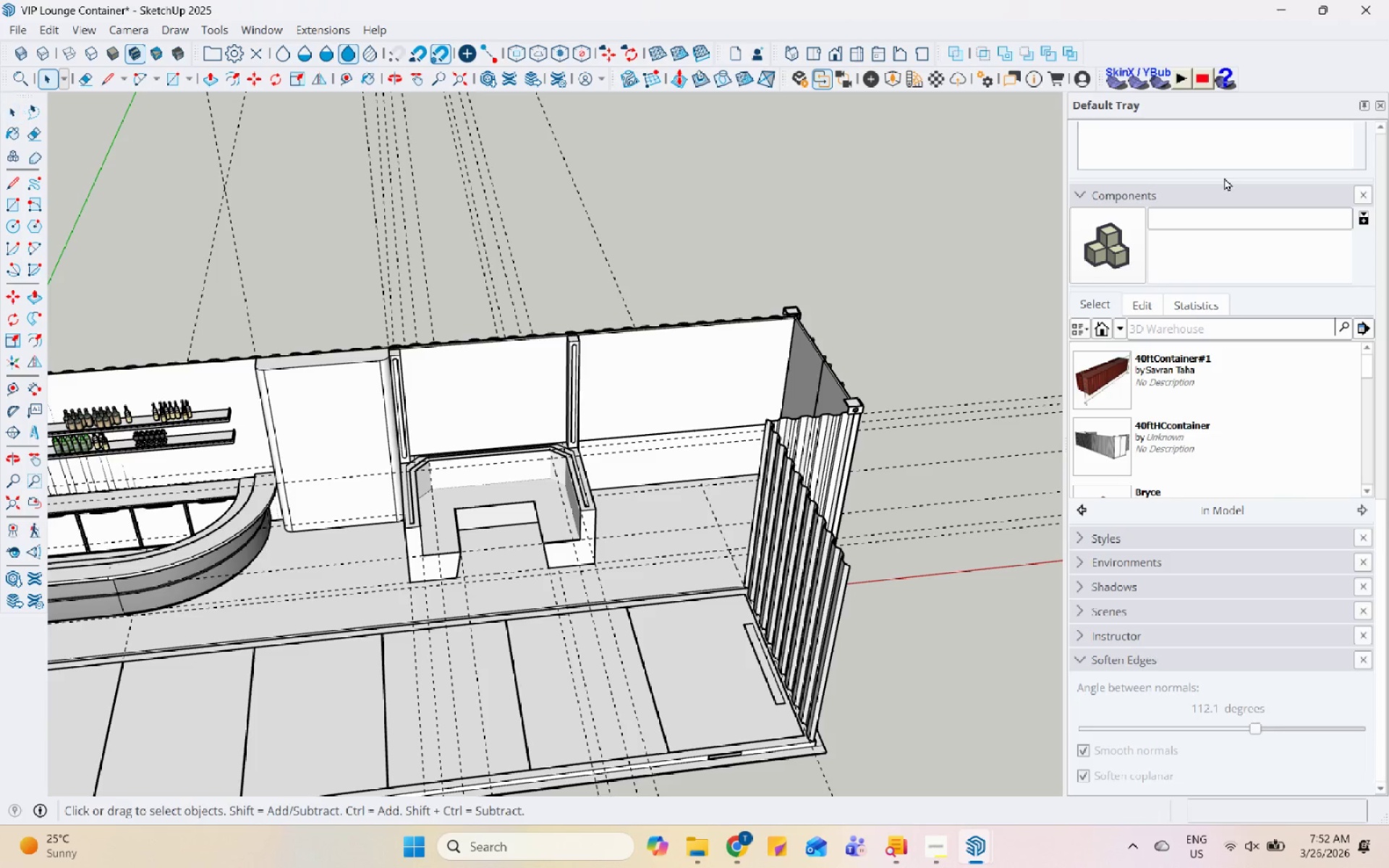 
hold_key(key=Space, duration=1.53)
 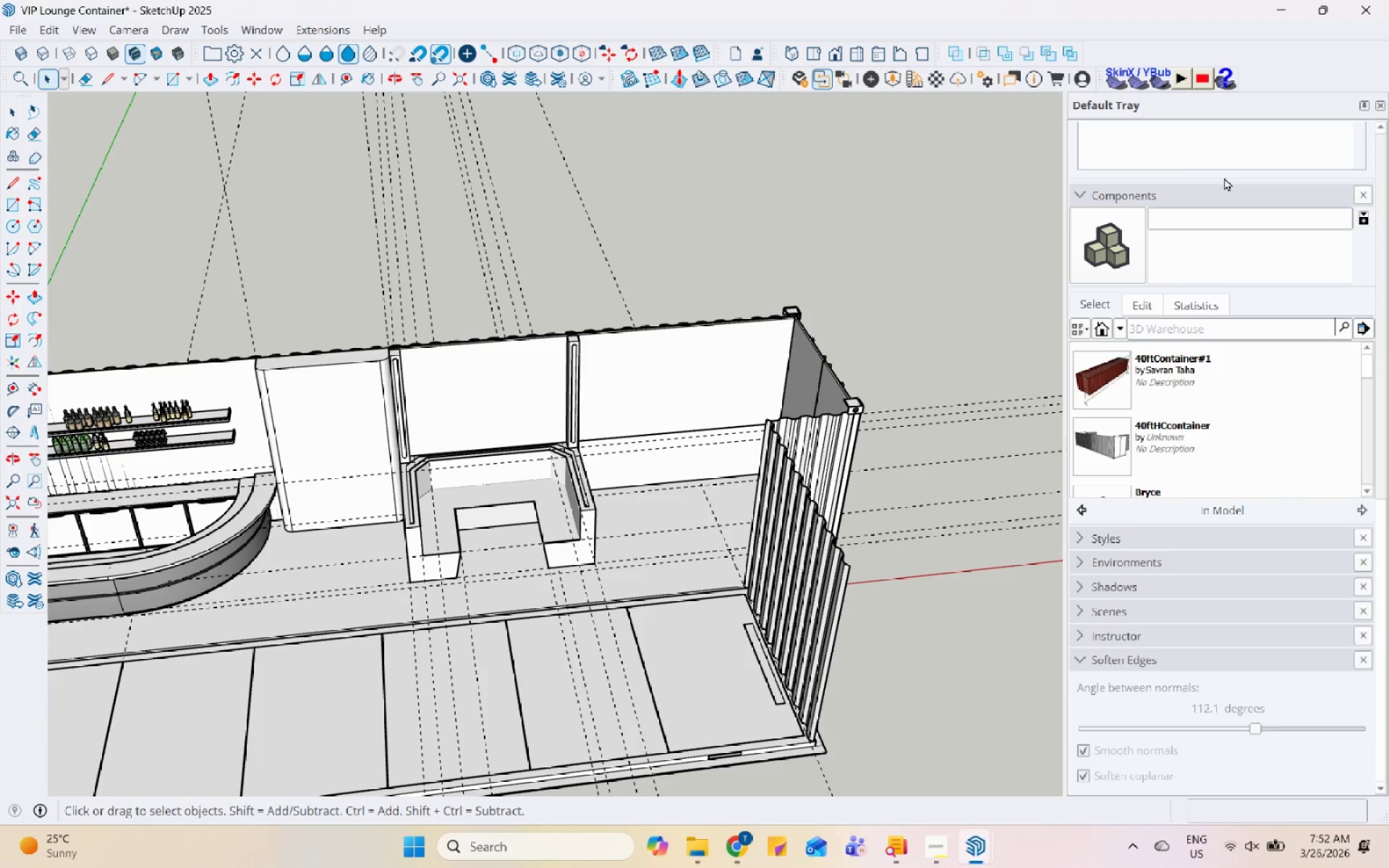 
hold_key(key=Space, duration=1.52)
 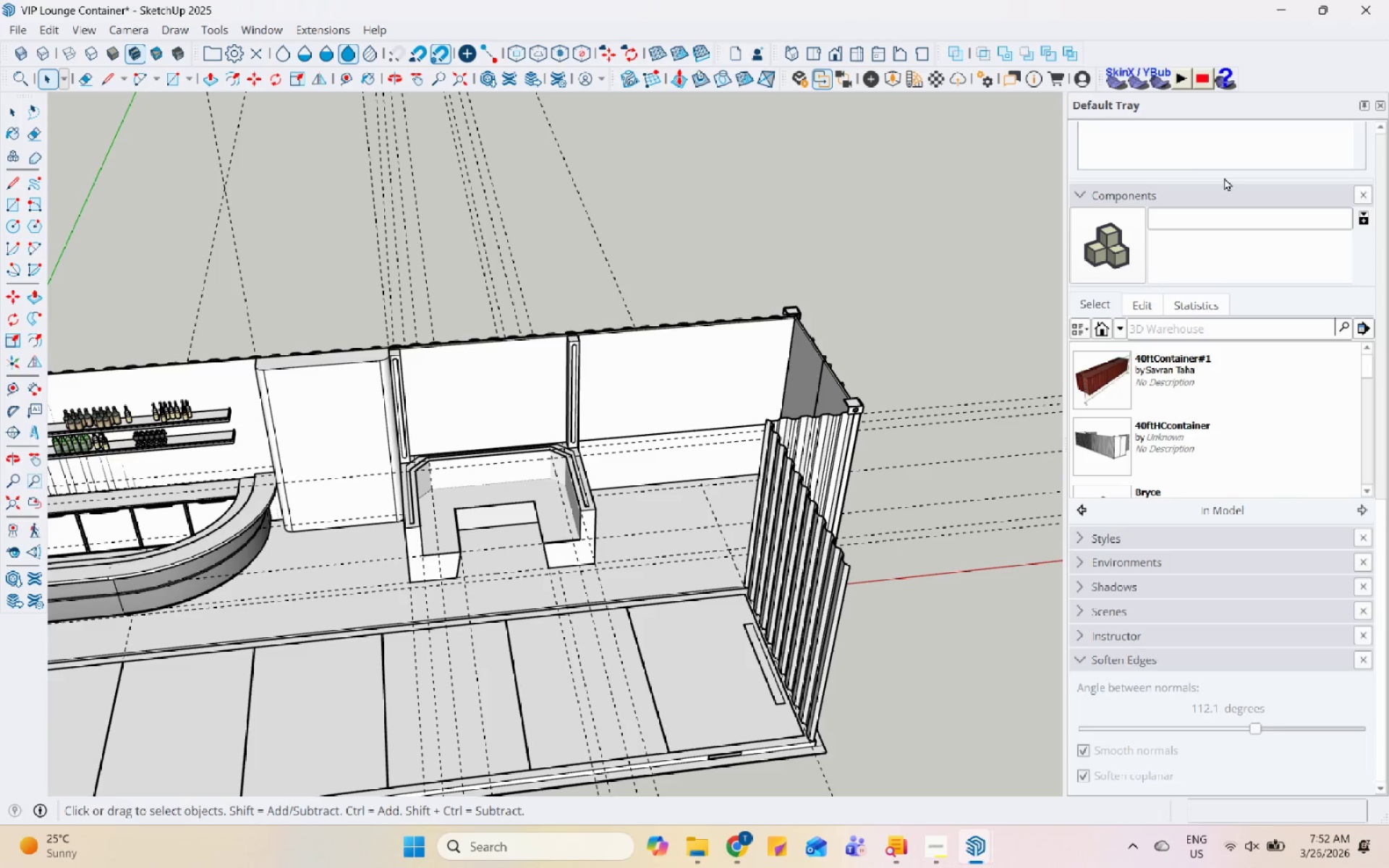 
hold_key(key=Space, duration=1.5)
 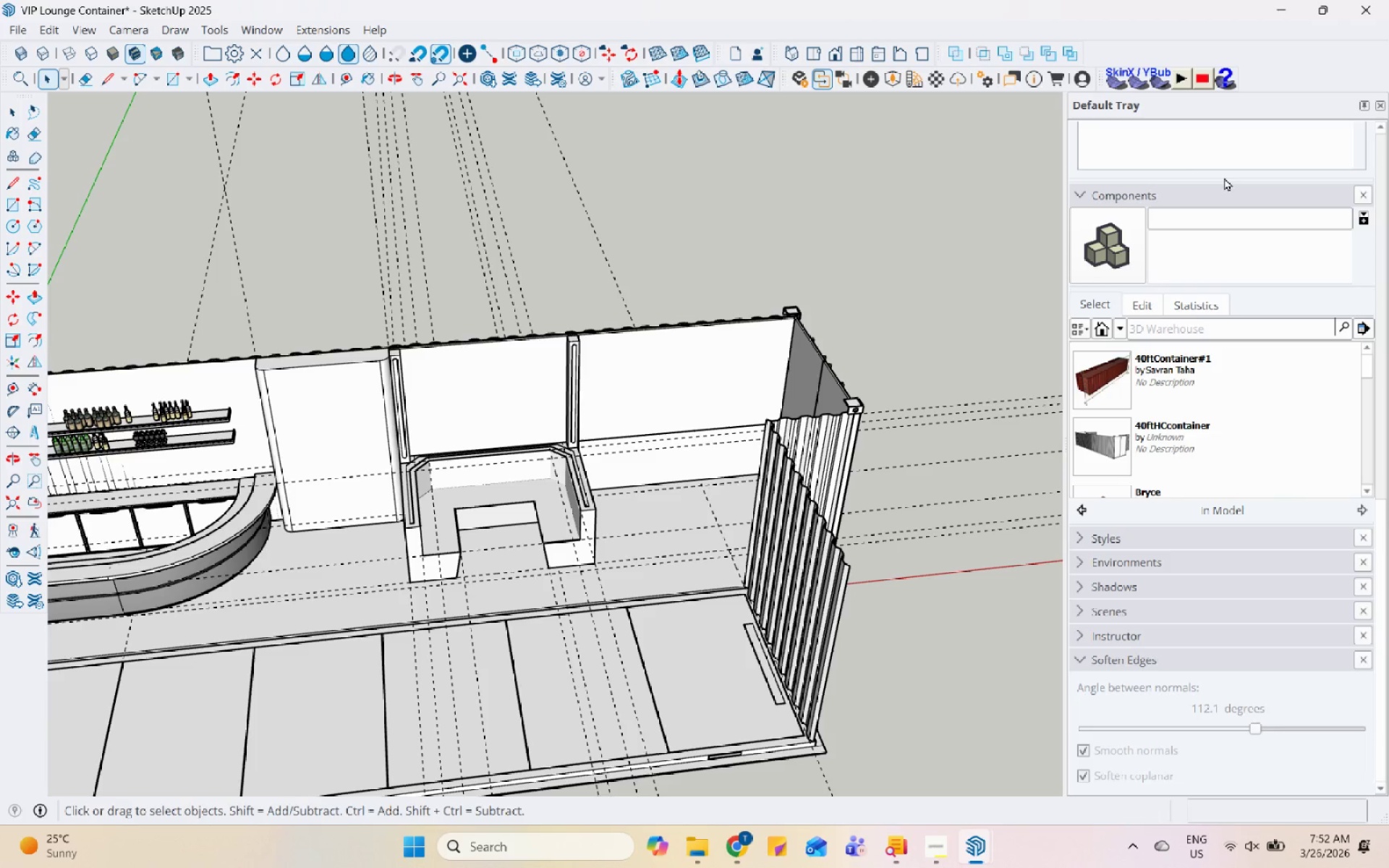 
hold_key(key=Space, duration=1.5)
 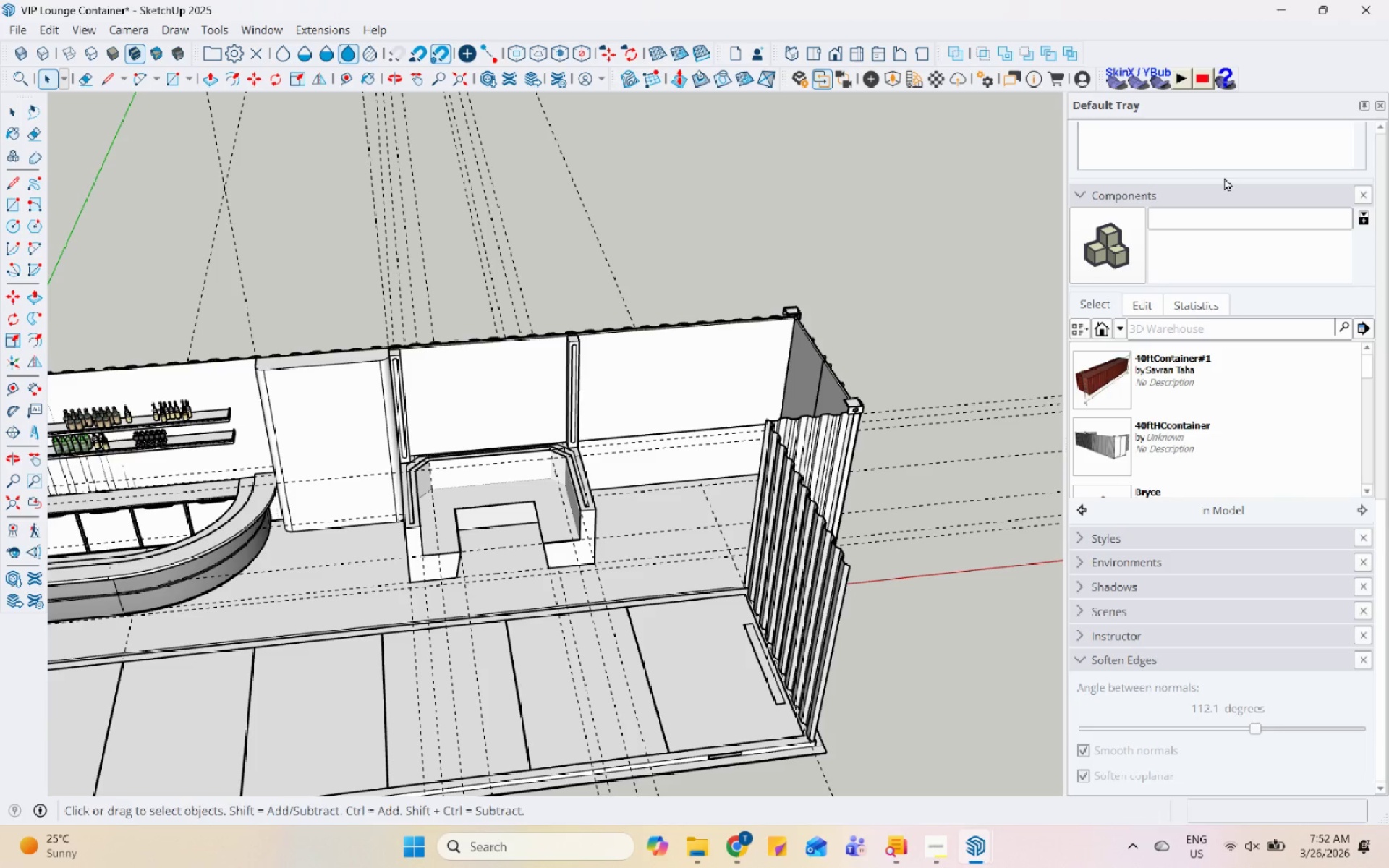 
hold_key(key=Space, duration=1.51)
 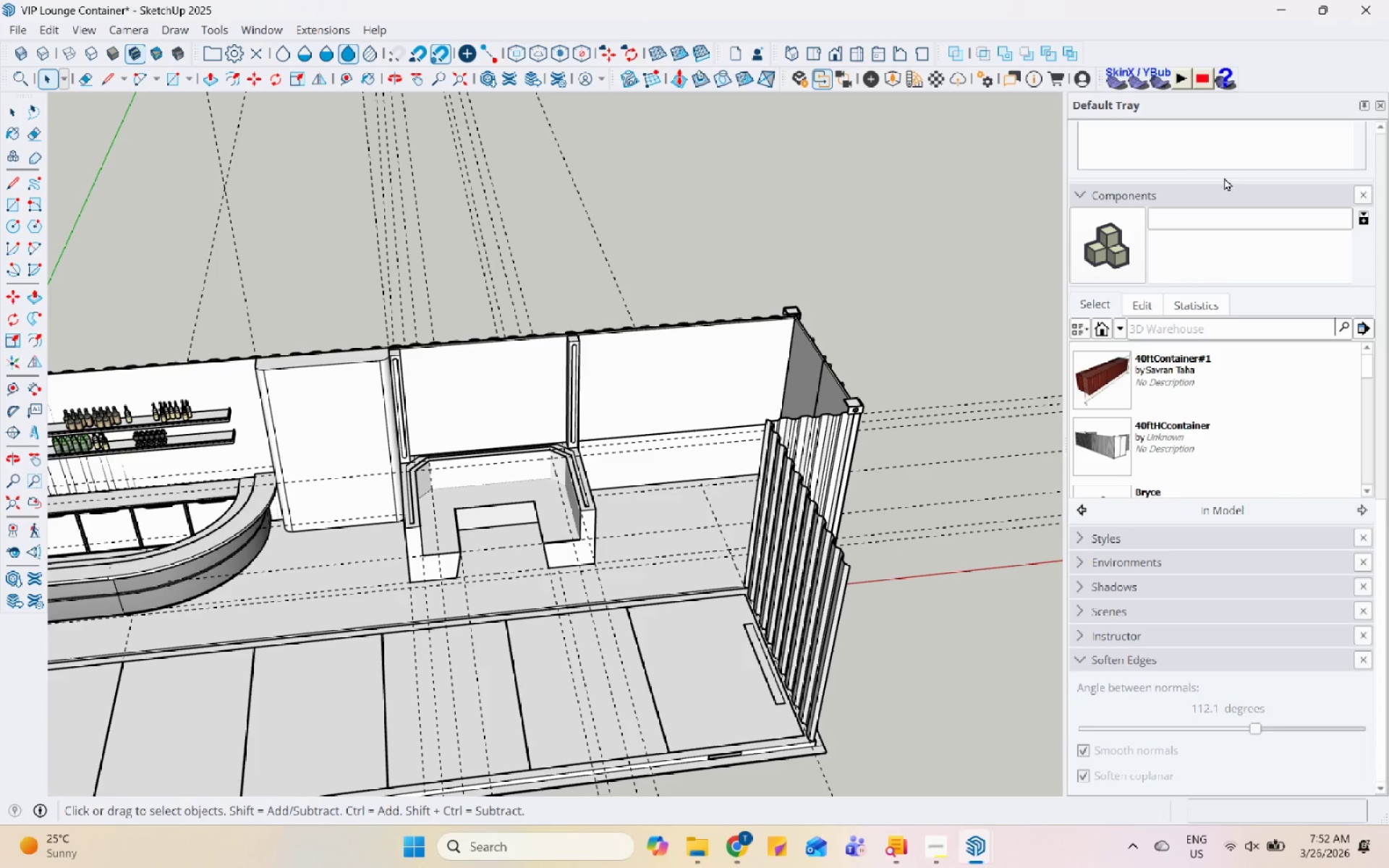 
hold_key(key=Space, duration=1.52)
 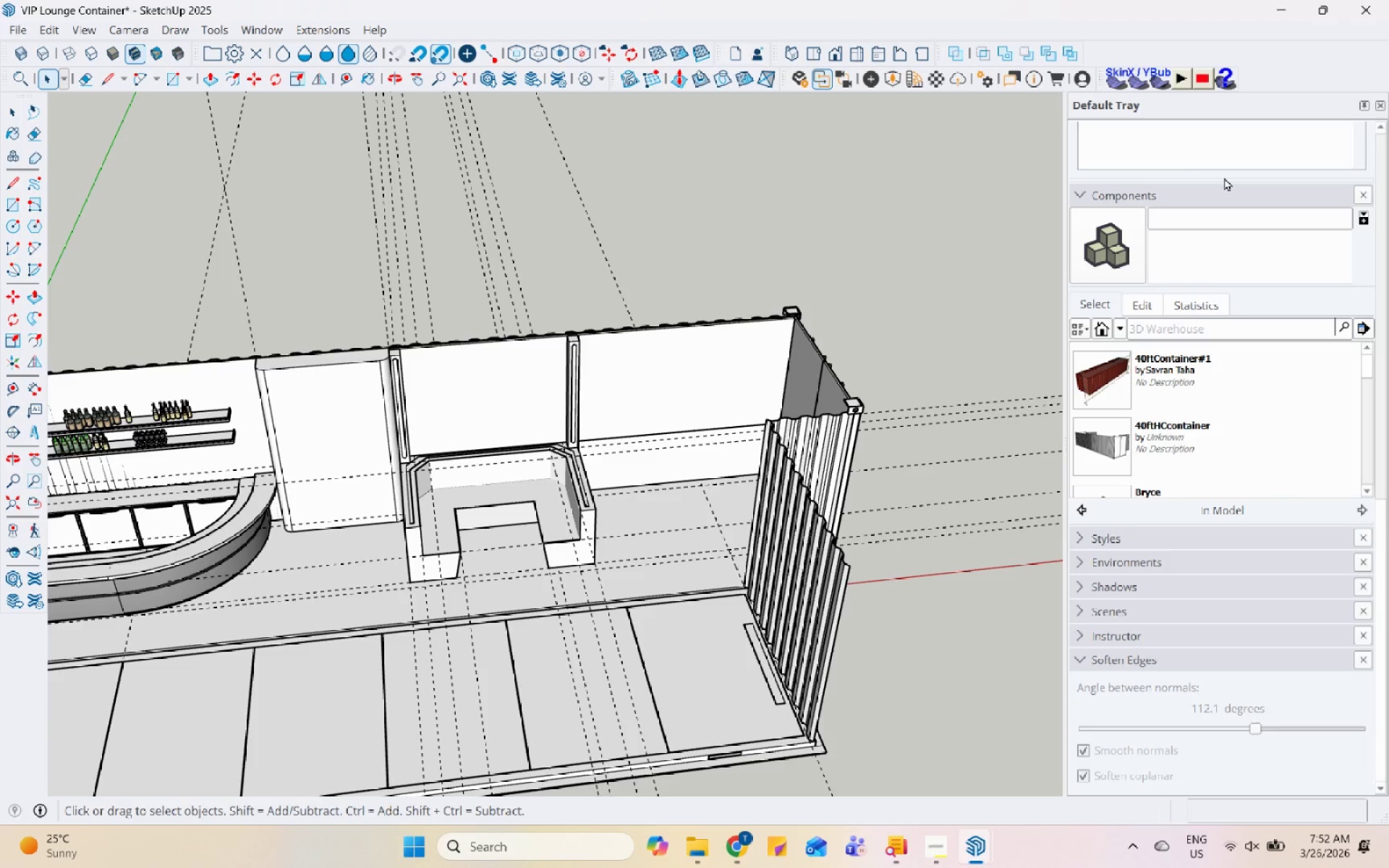 
hold_key(key=Space, duration=1.51)
 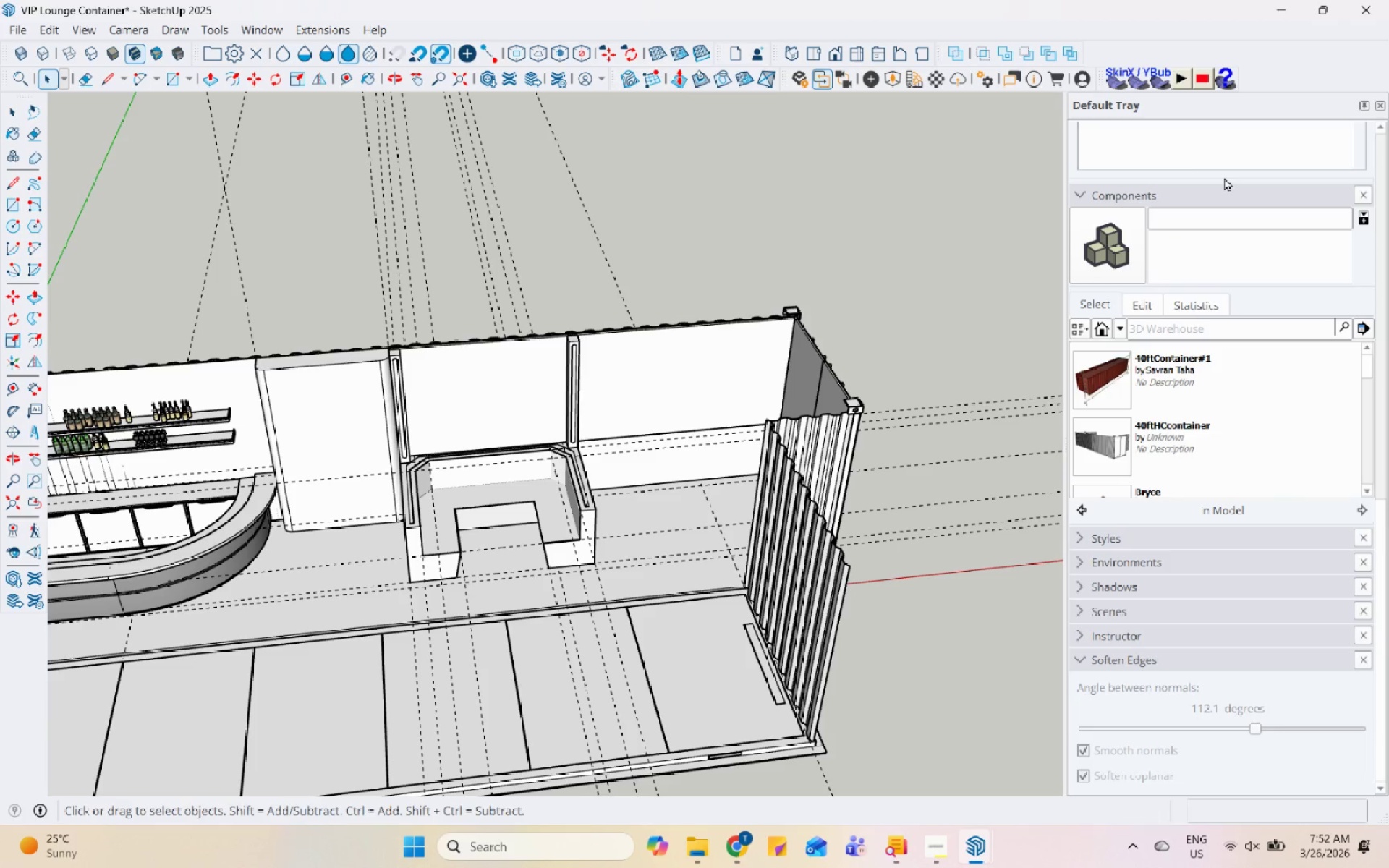 
hold_key(key=Space, duration=1.52)
 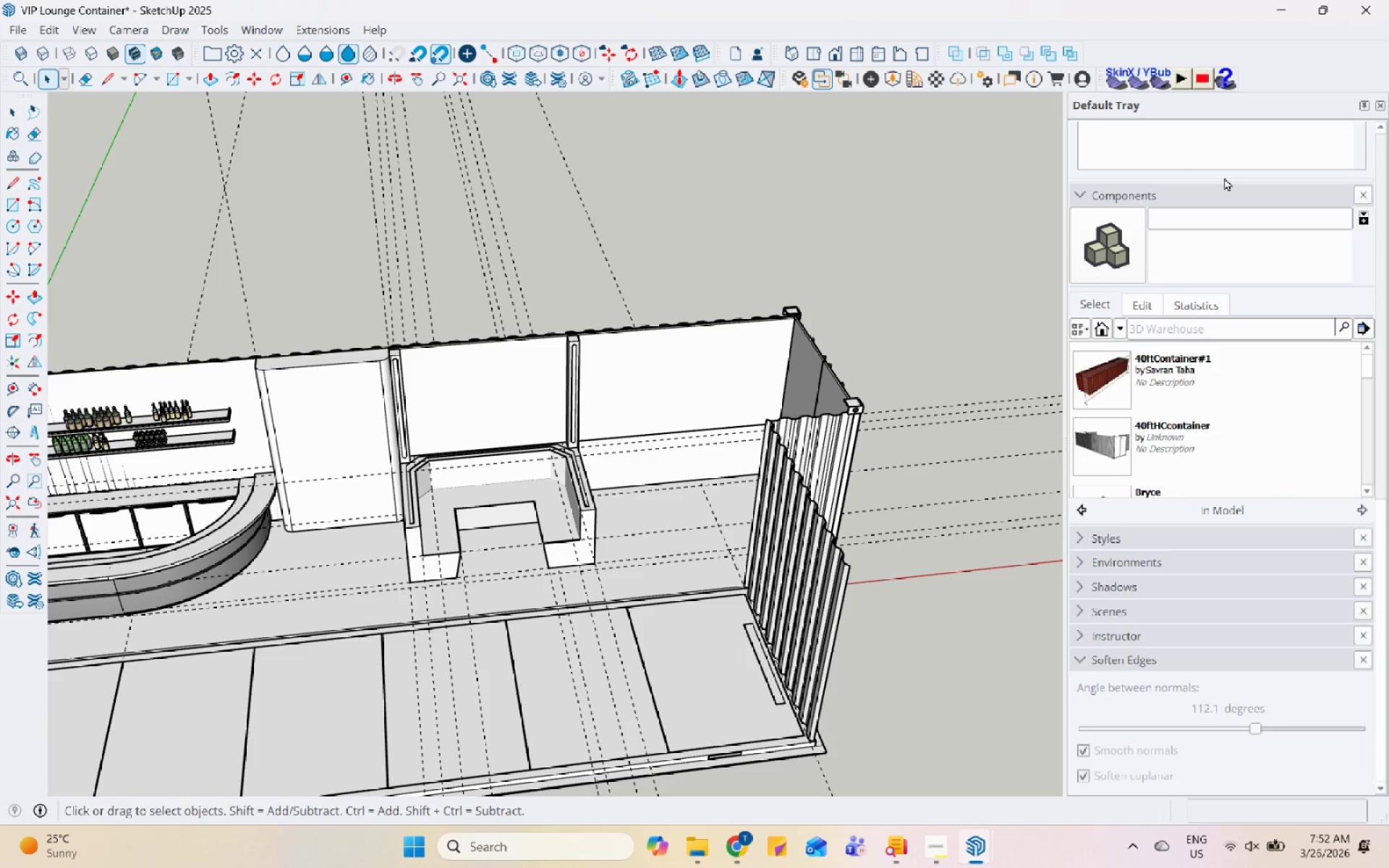 
hold_key(key=Space, duration=1.52)
 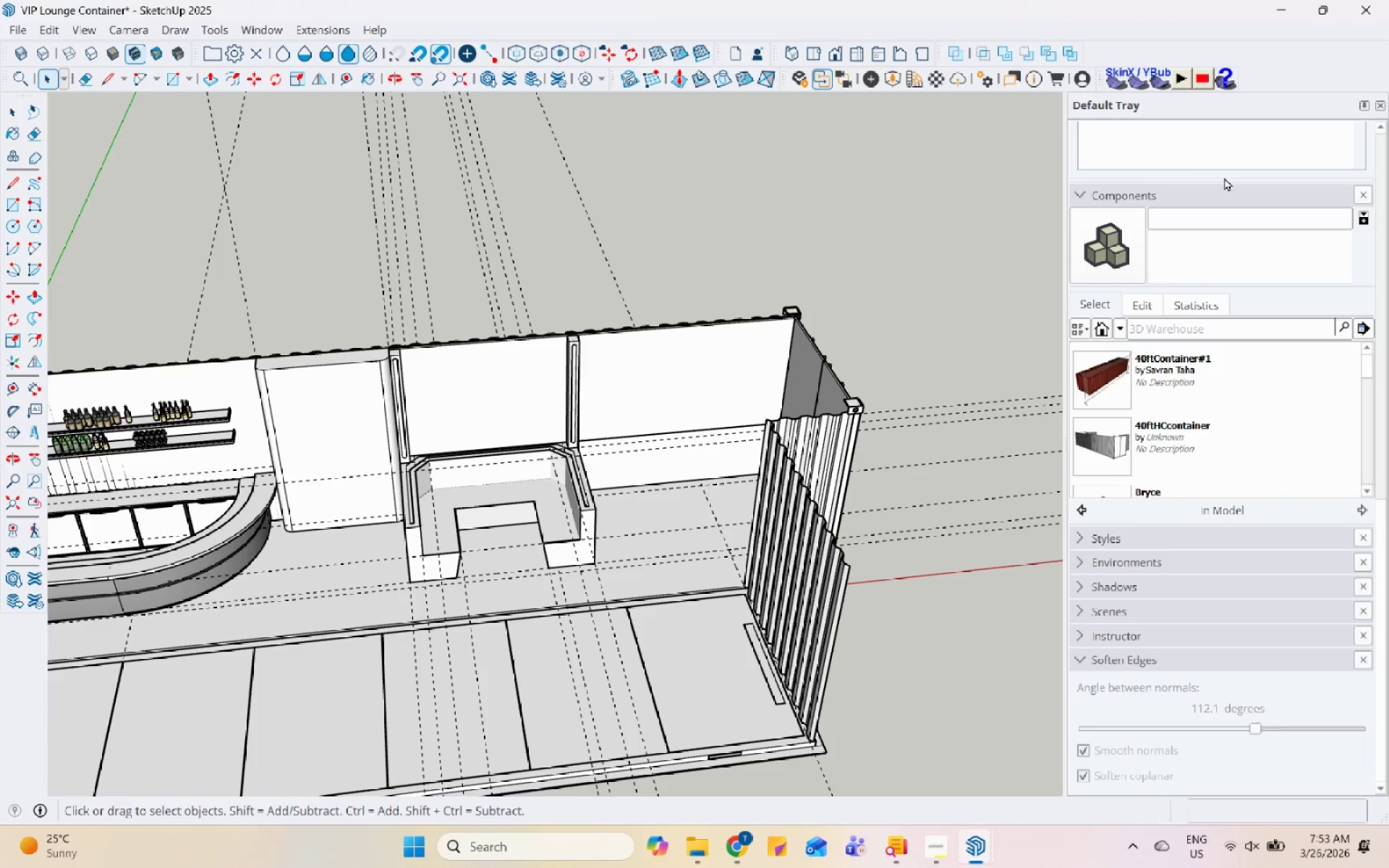 
hold_key(key=Space, duration=1.5)
 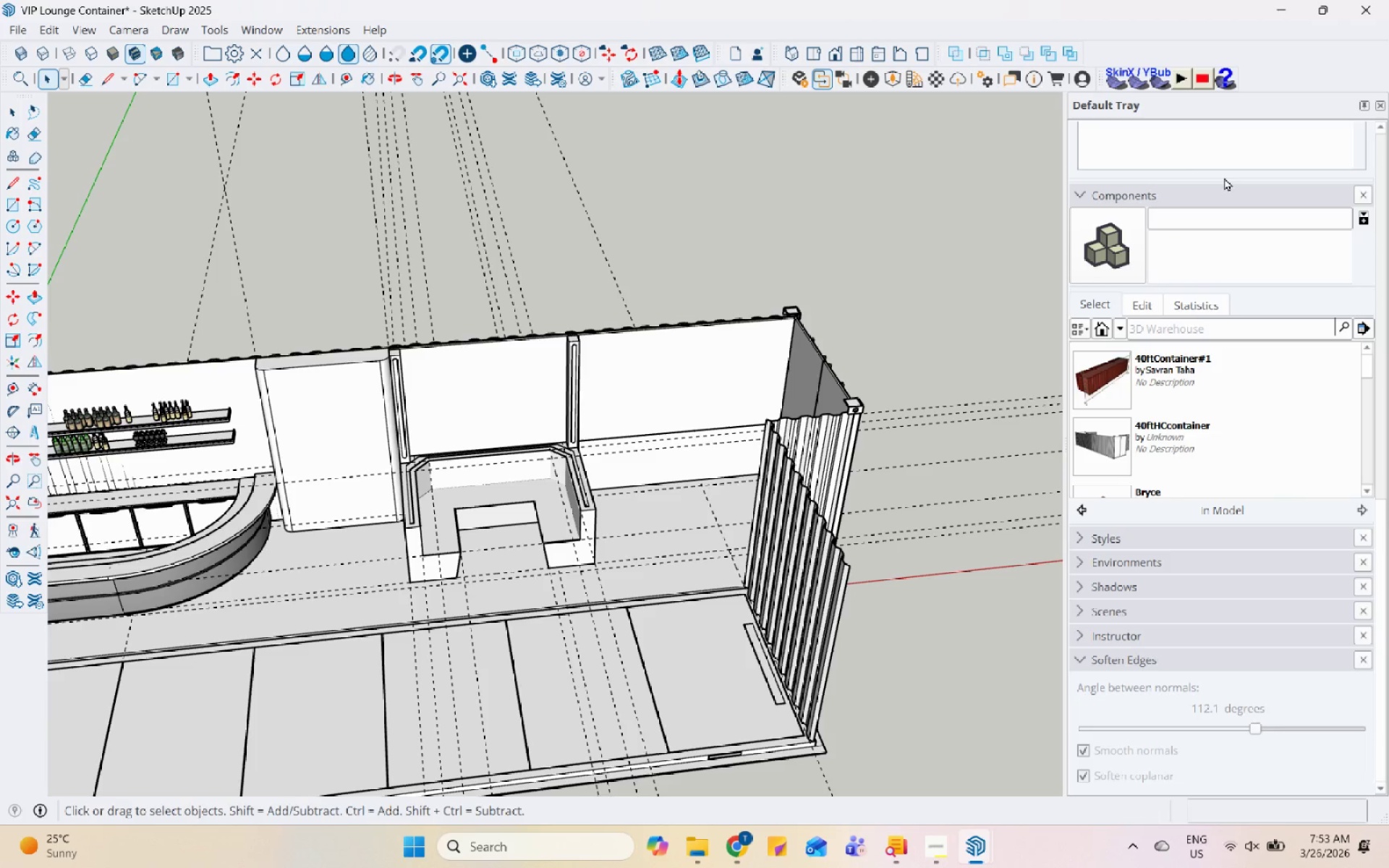 
hold_key(key=Space, duration=1.51)
 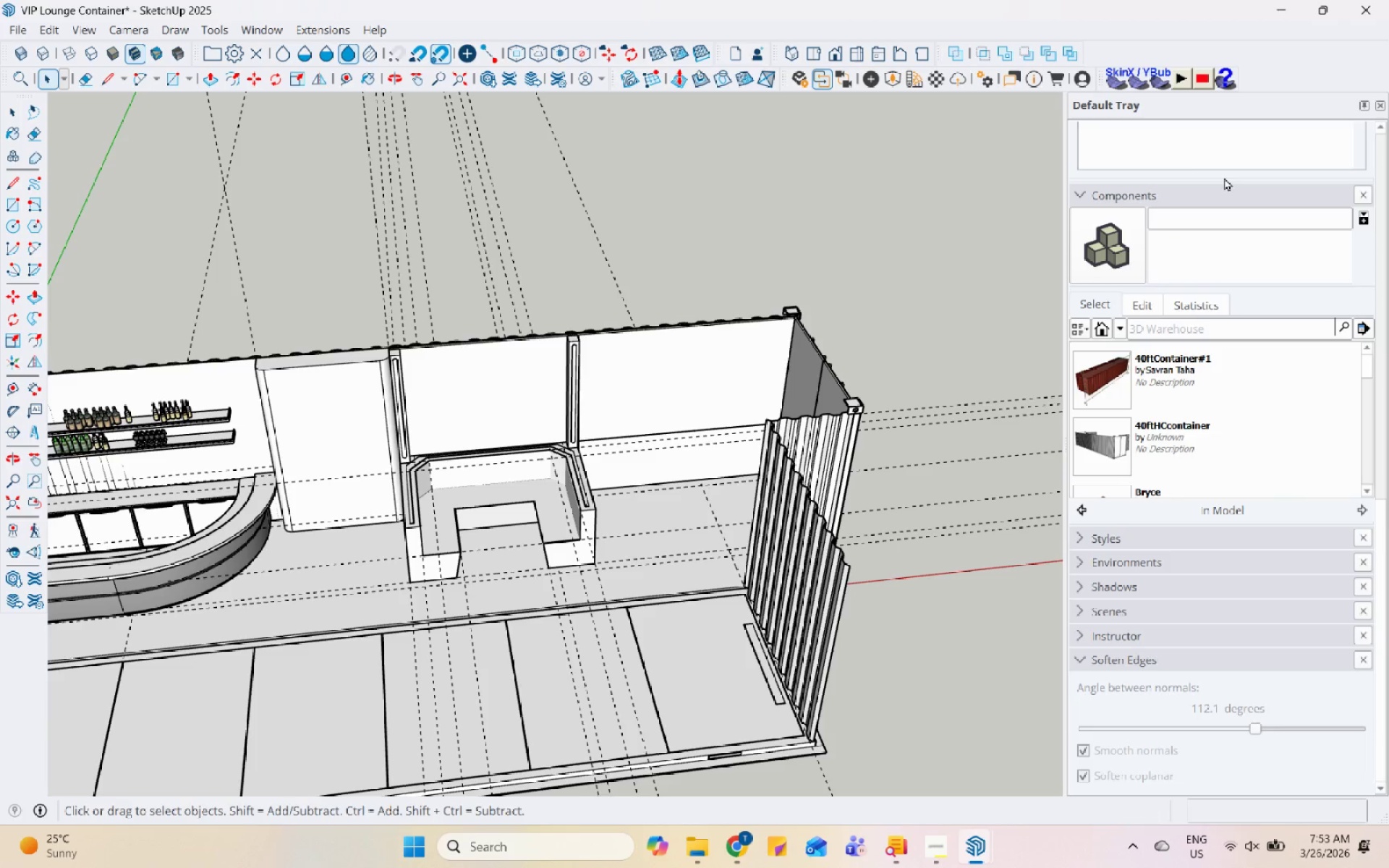 
hold_key(key=Space, duration=1.52)
 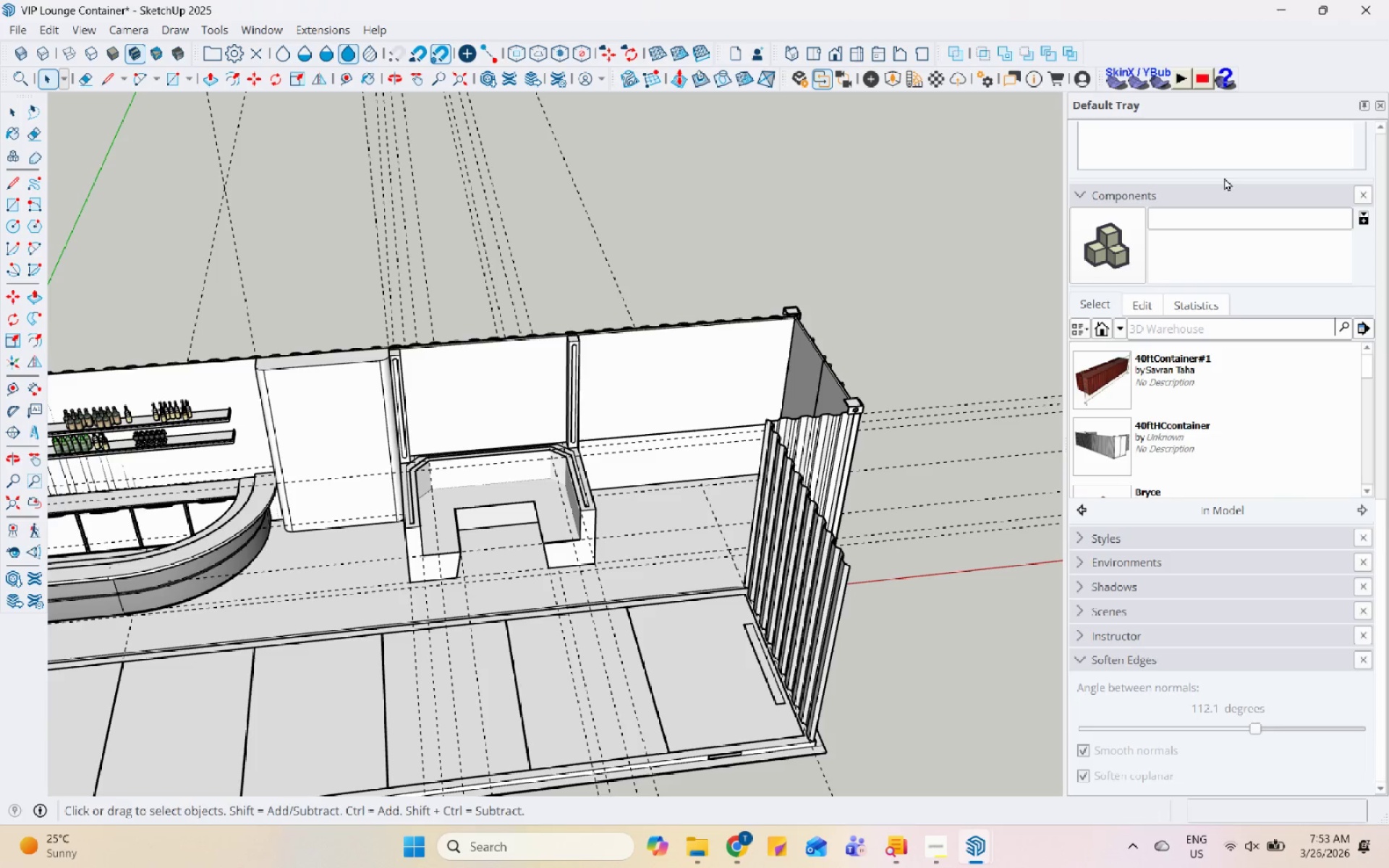 
hold_key(key=Space, duration=1.52)
 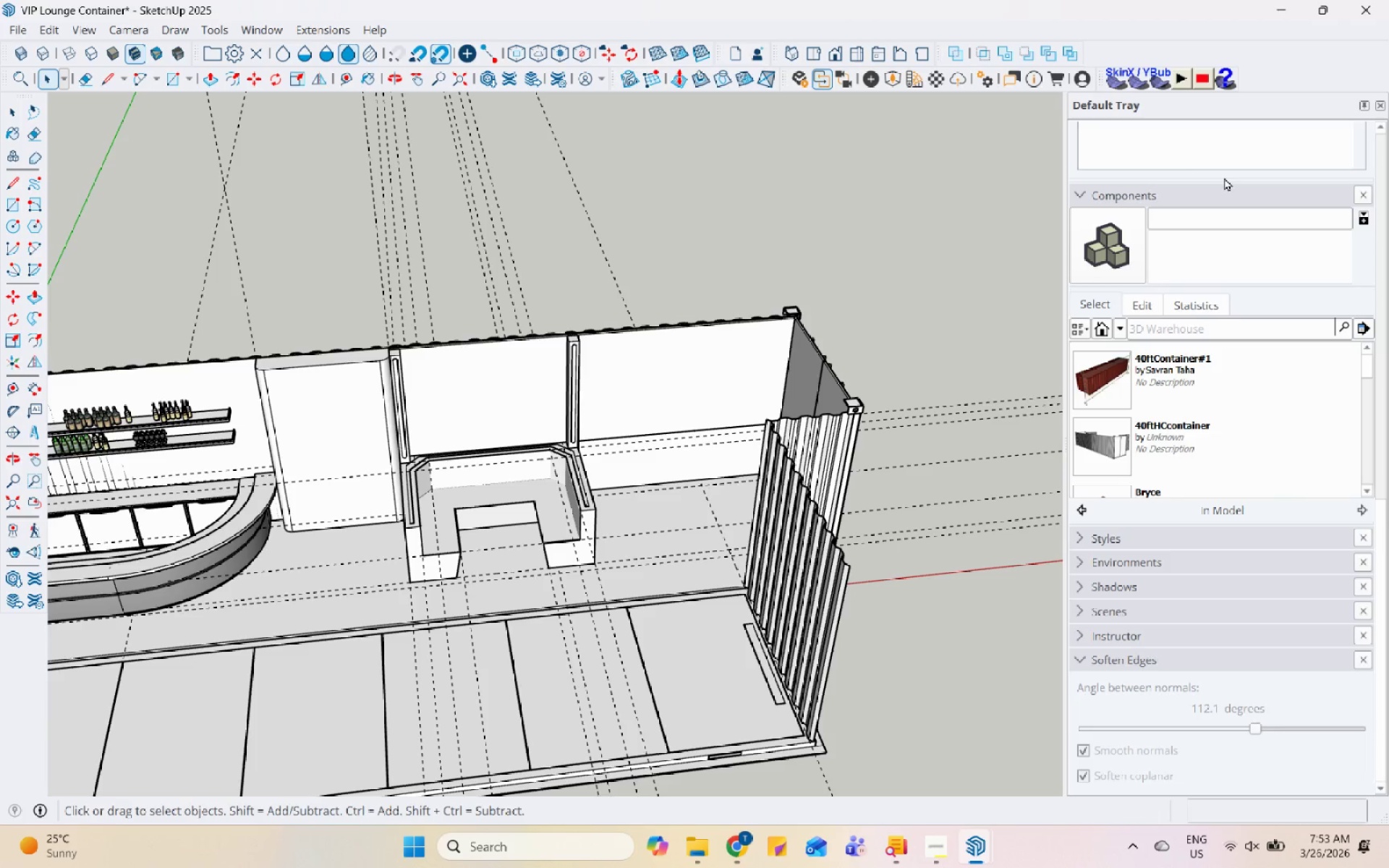 
hold_key(key=Space, duration=1.51)
 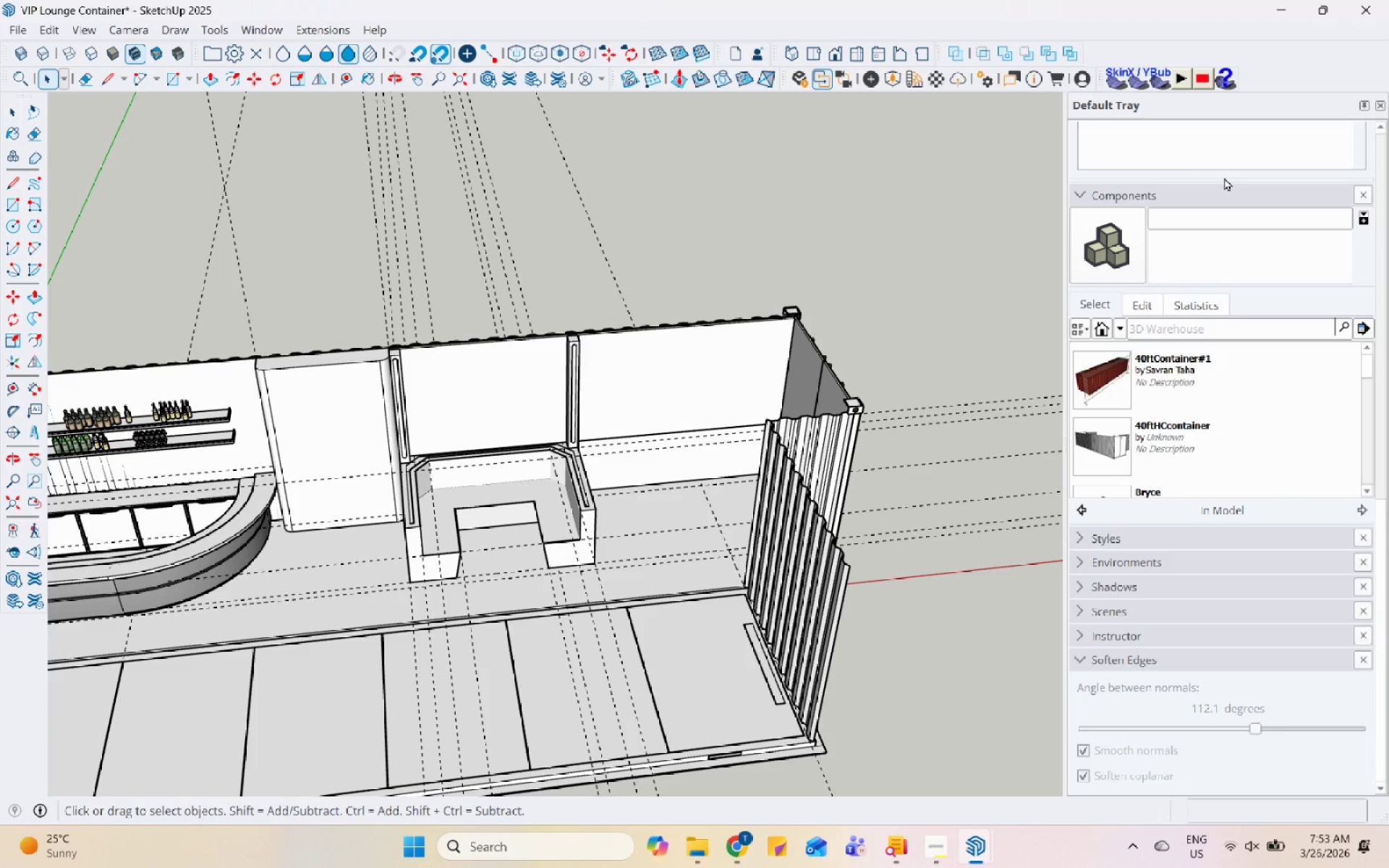 
hold_key(key=Space, duration=1.53)
 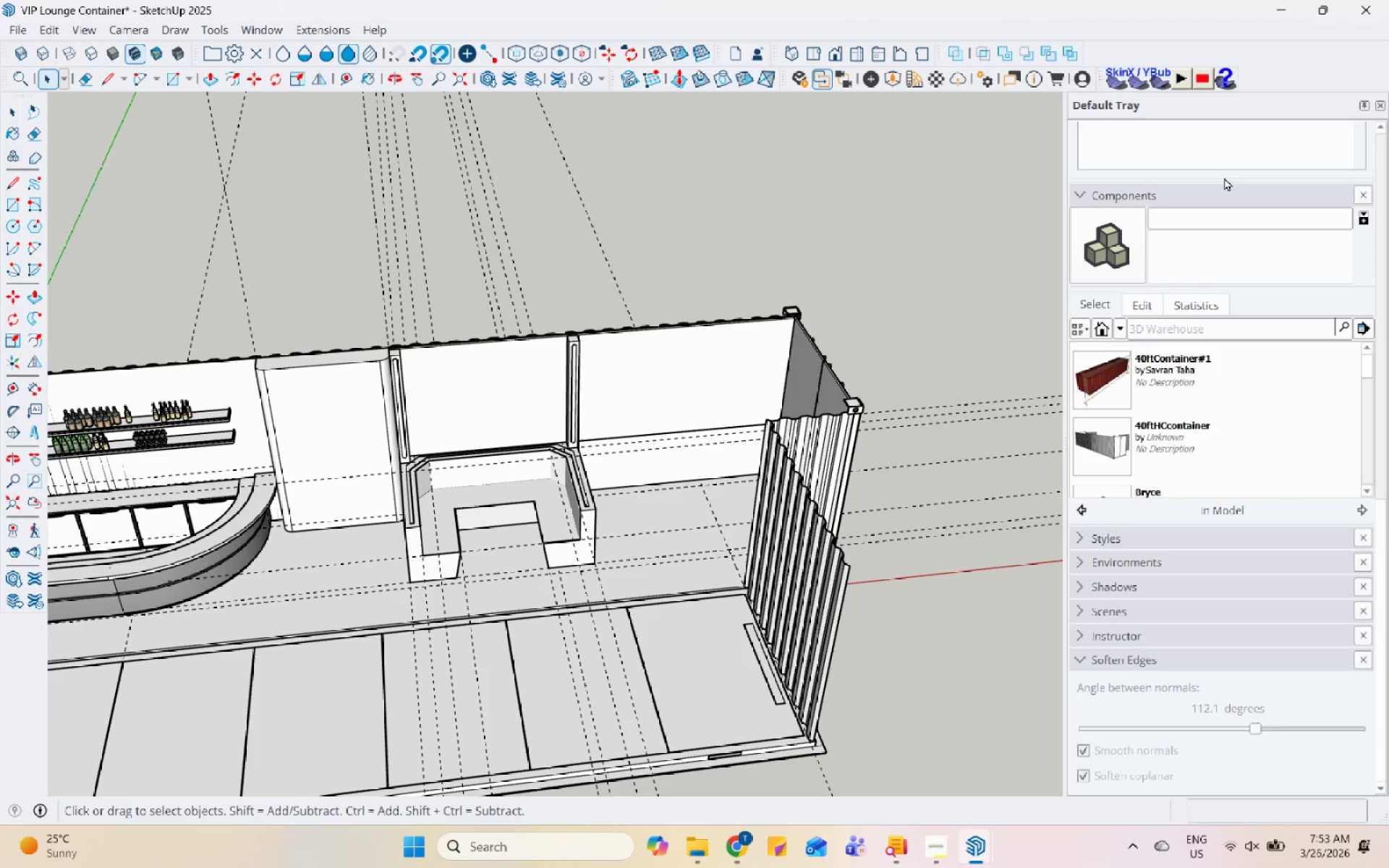 
hold_key(key=Space, duration=1.52)
 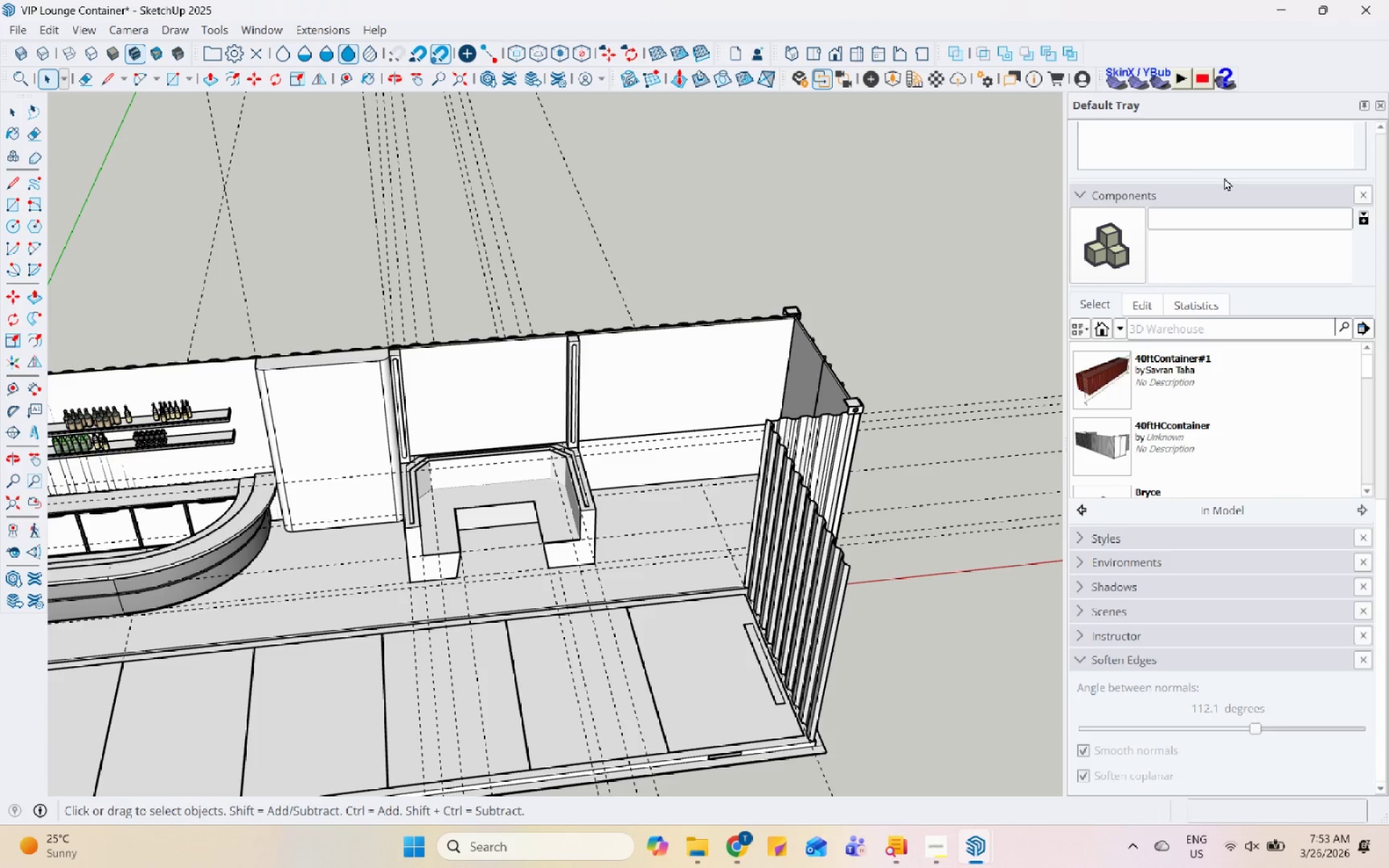 
hold_key(key=Space, duration=1.5)
 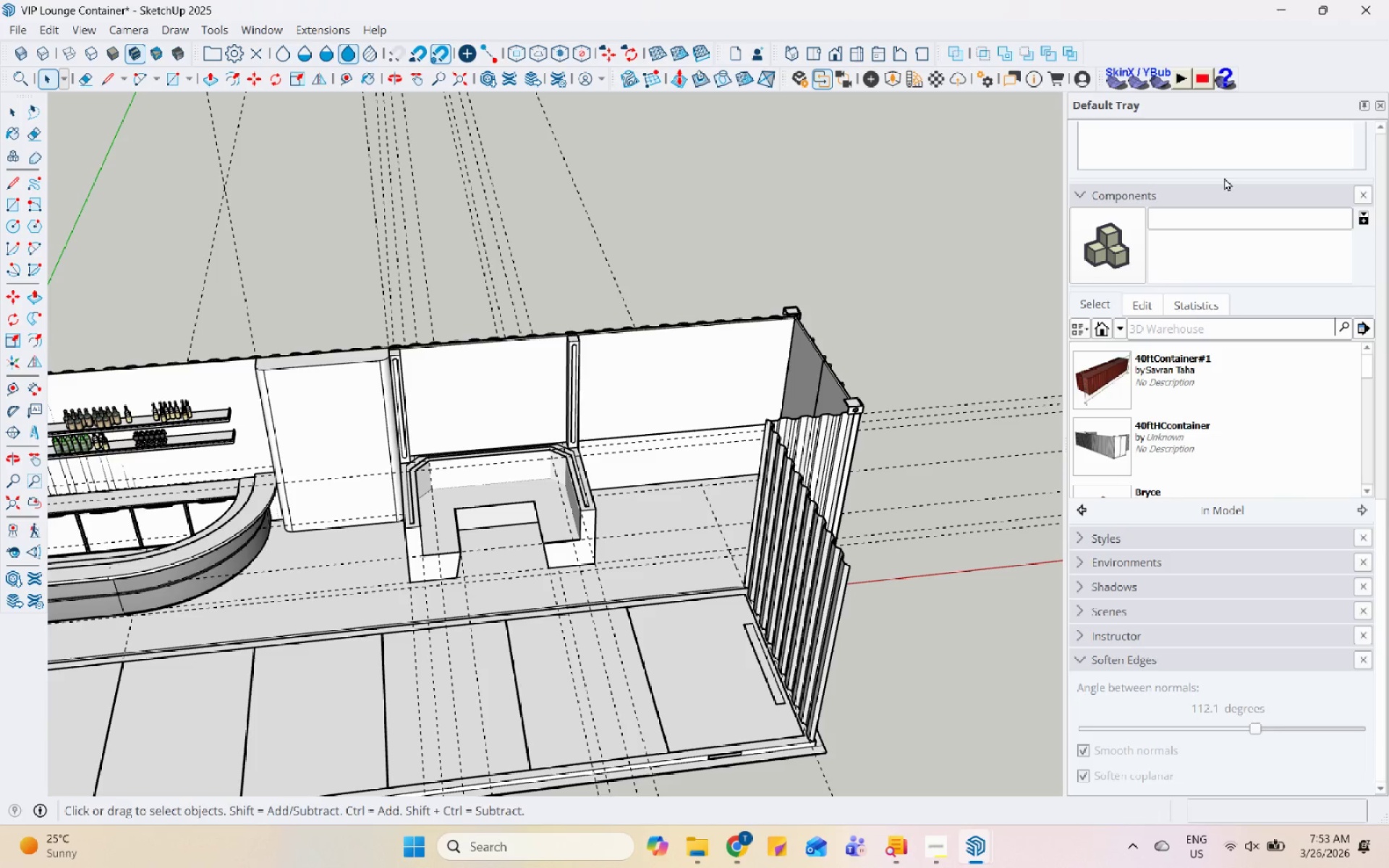 
hold_key(key=Space, duration=1.5)
 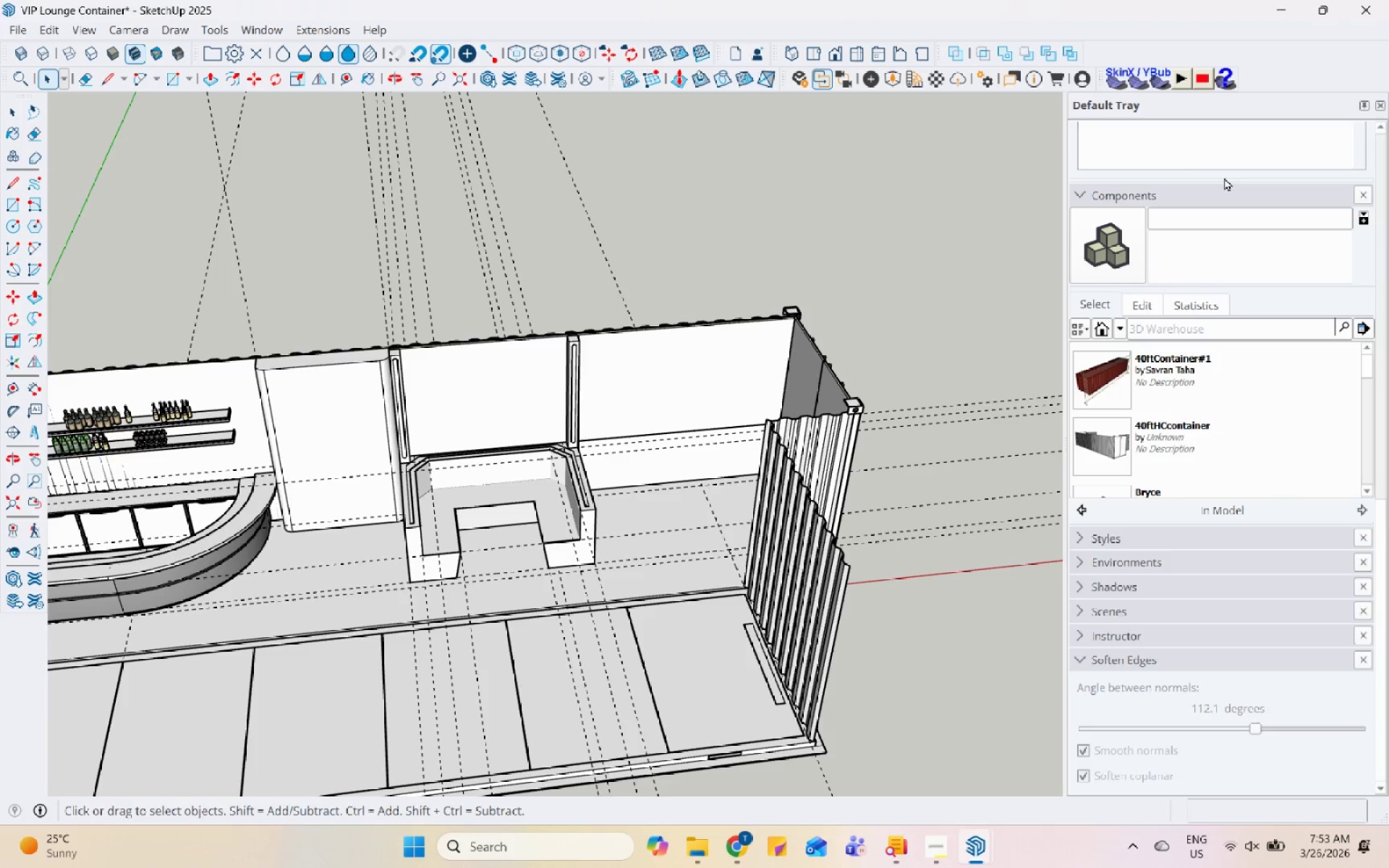 
hold_key(key=Space, duration=1.52)
 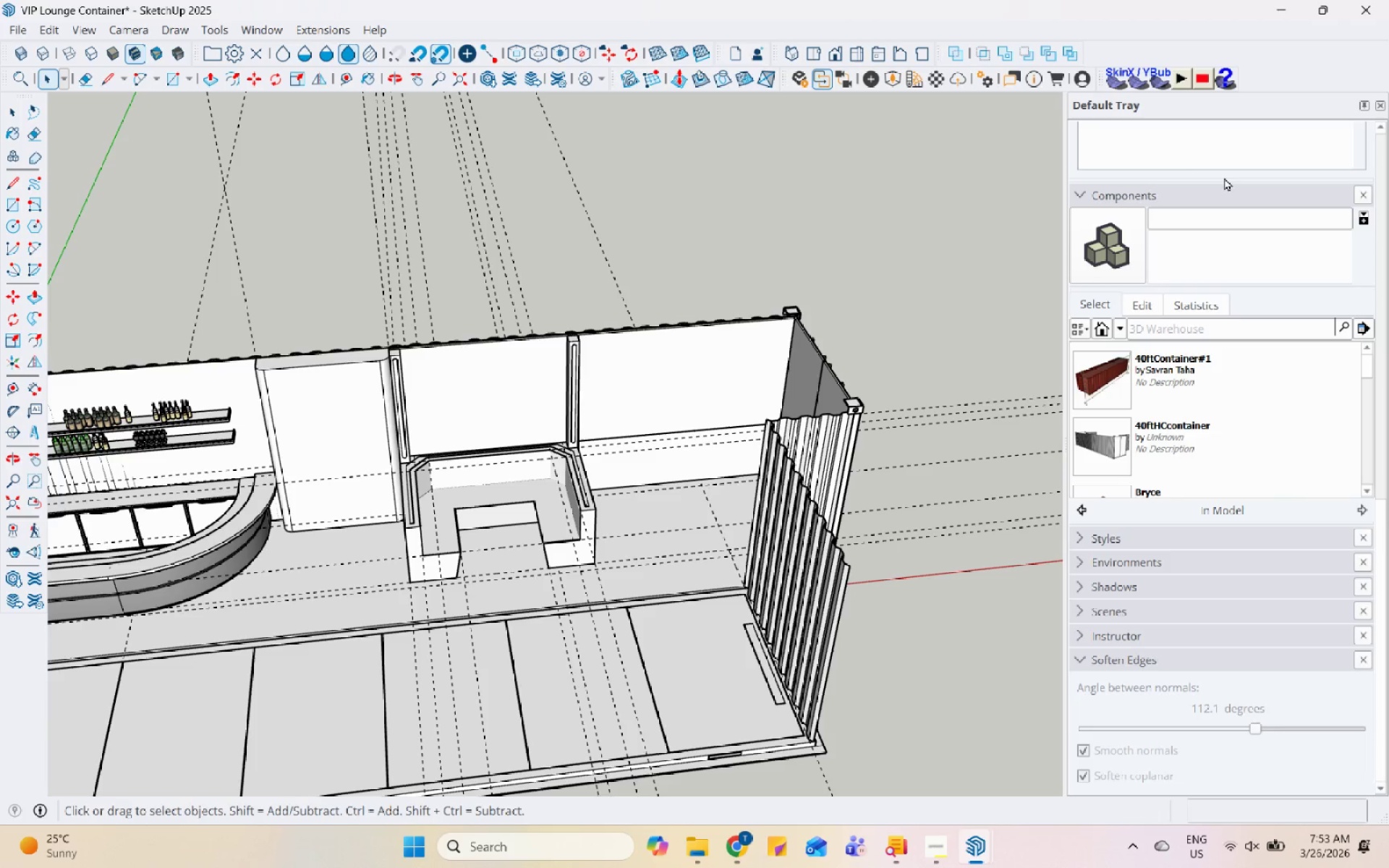 
hold_key(key=Space, duration=1.51)
 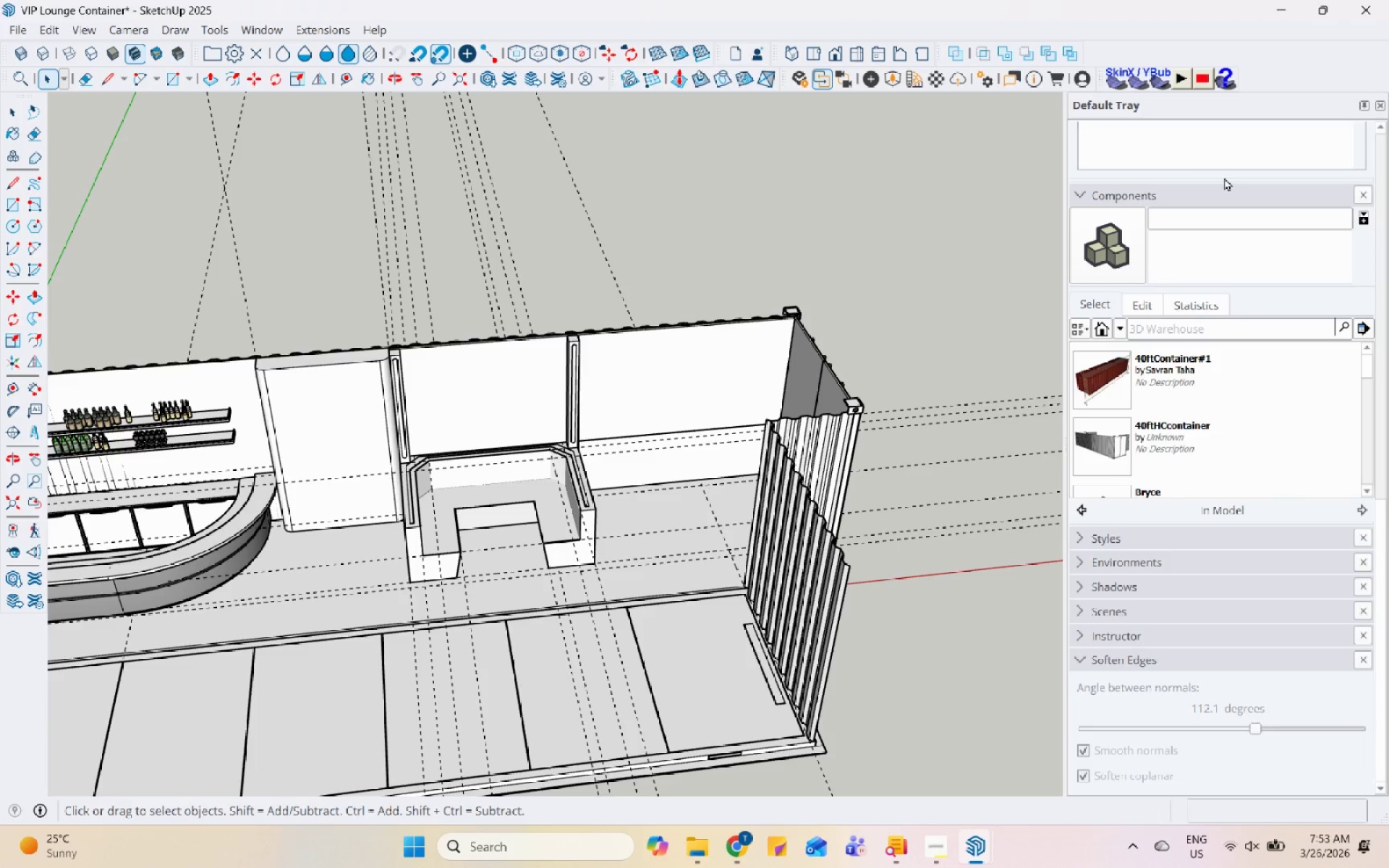 
hold_key(key=Space, duration=1.52)
 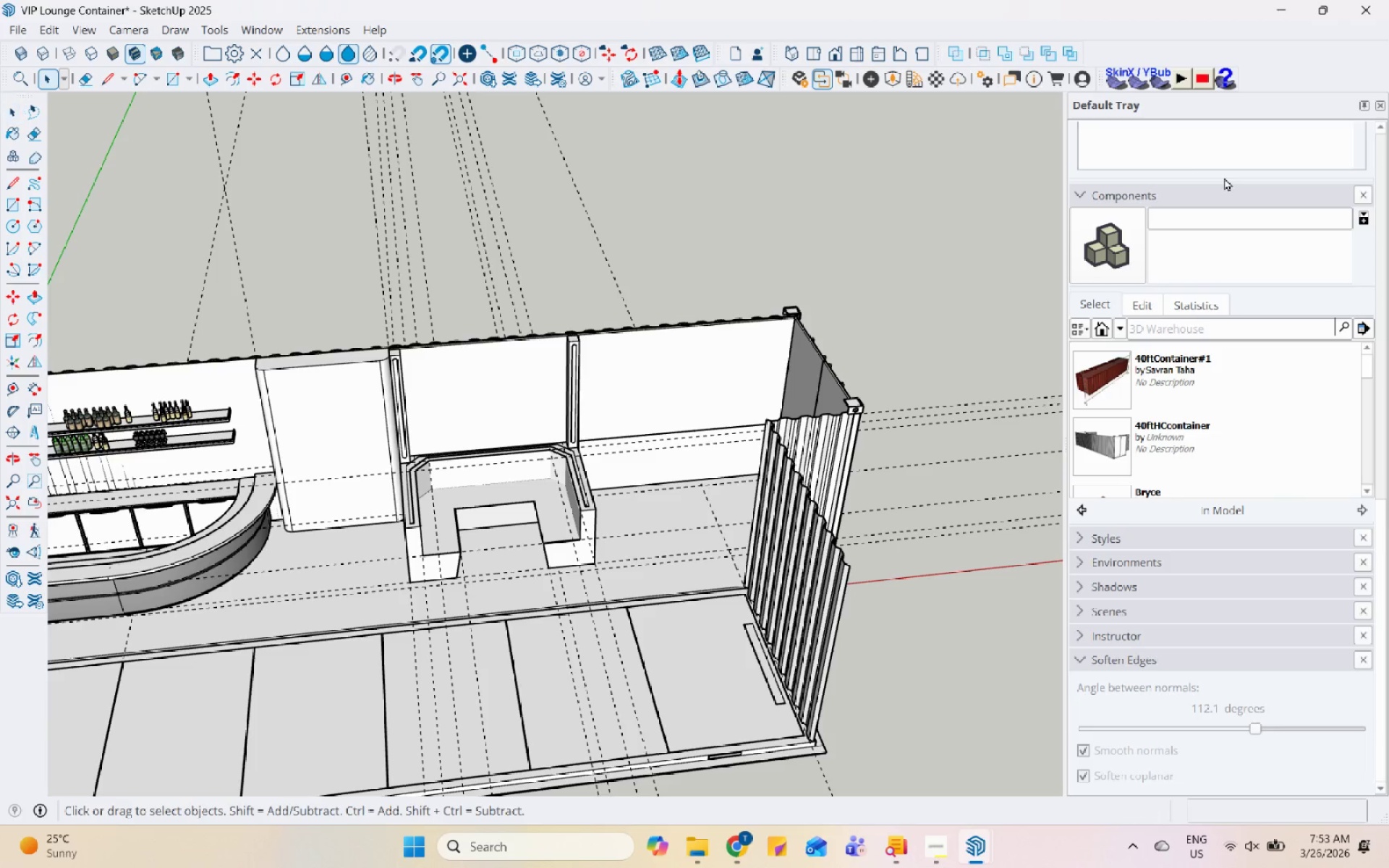 
hold_key(key=Space, duration=1.52)
 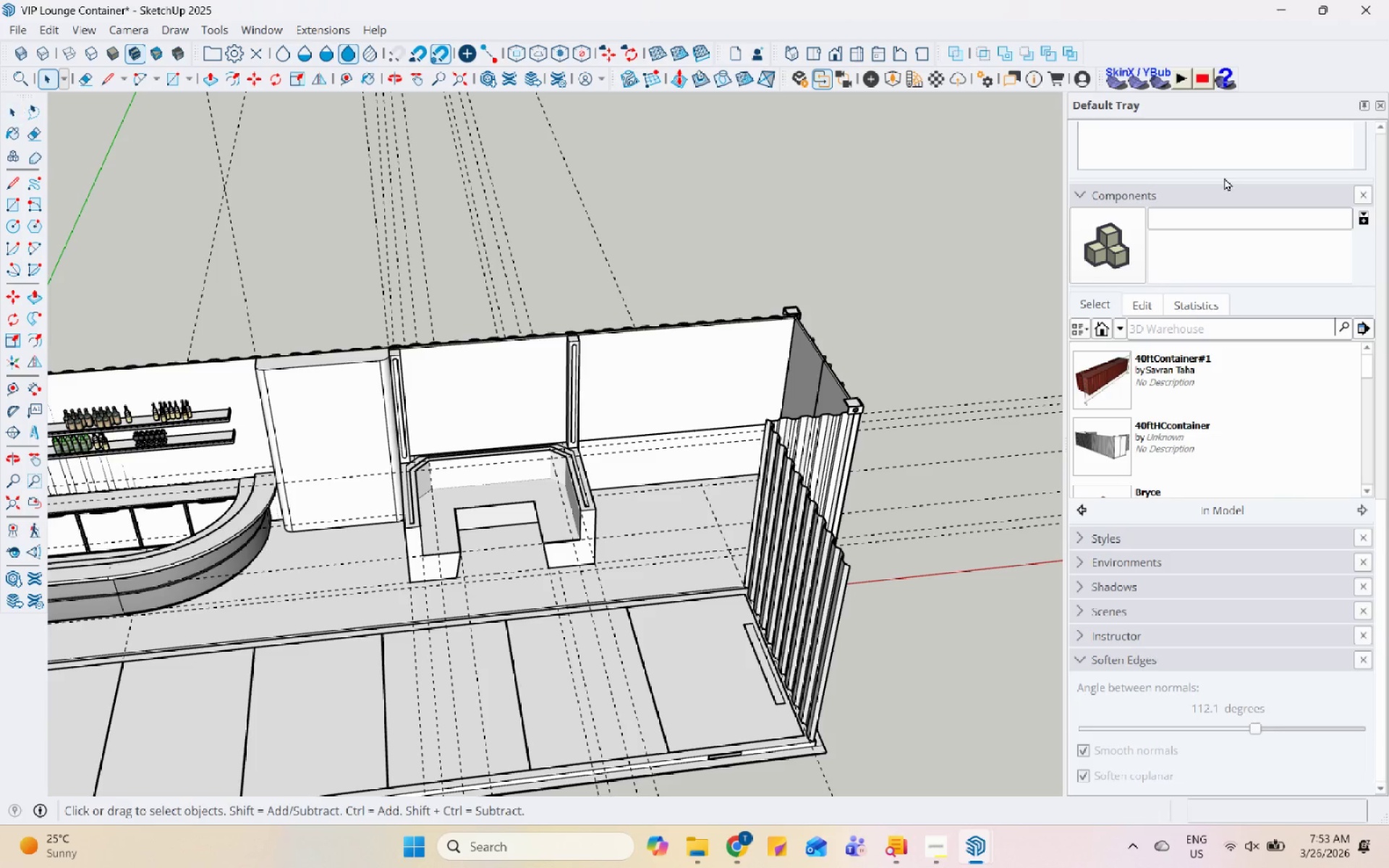 
hold_key(key=Space, duration=1.5)
 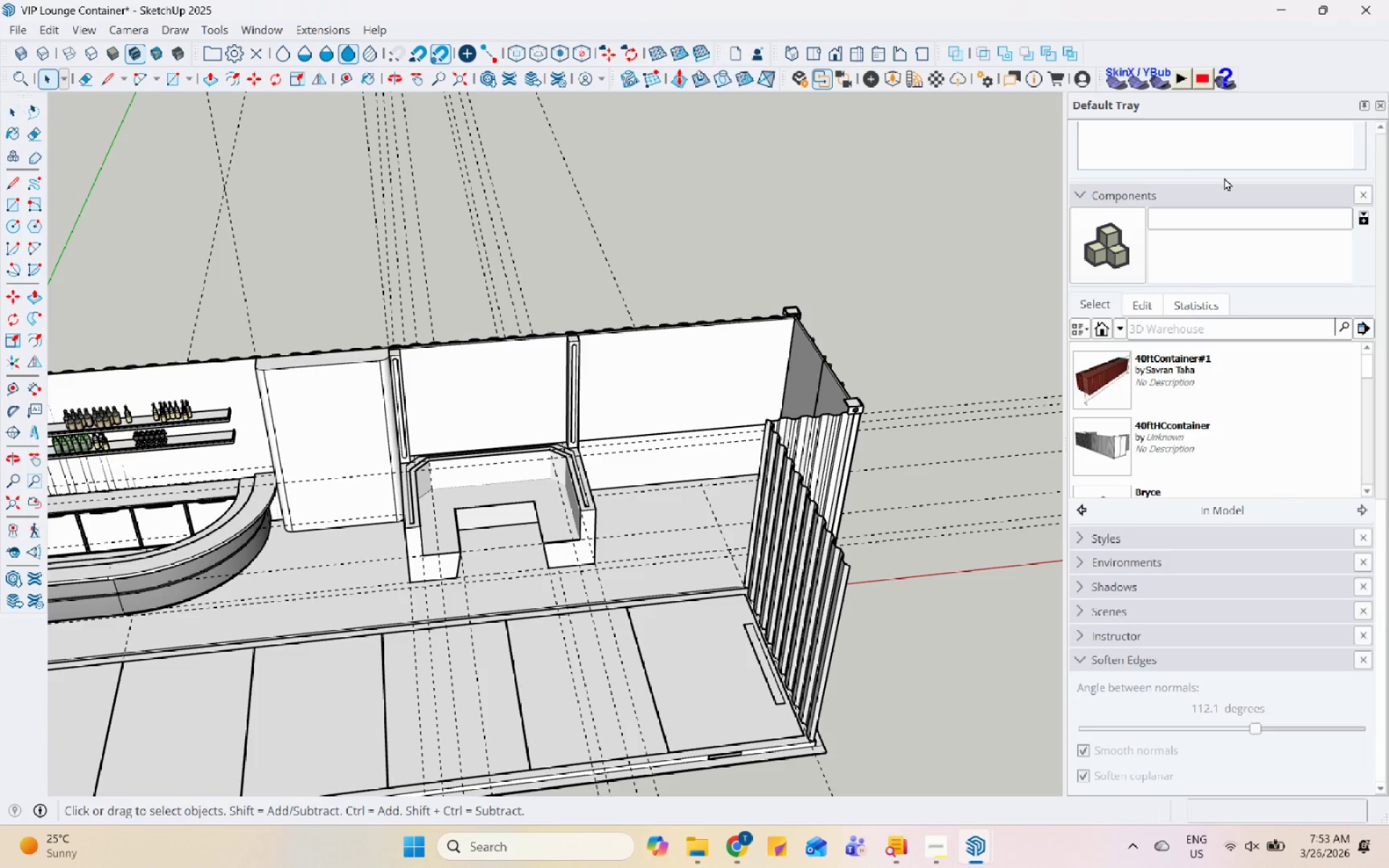 
hold_key(key=Space, duration=1.5)
 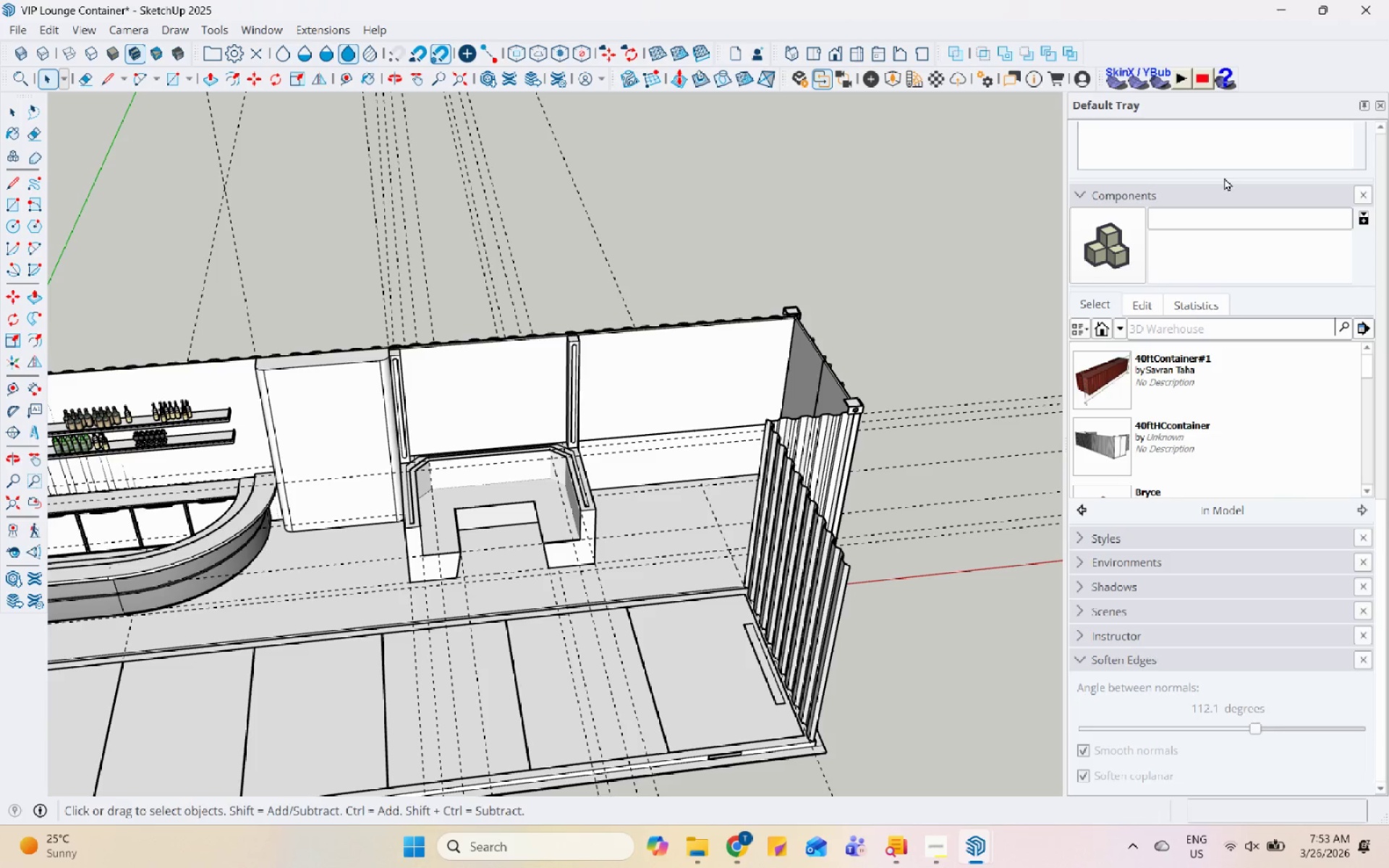 
hold_key(key=Space, duration=1.51)
 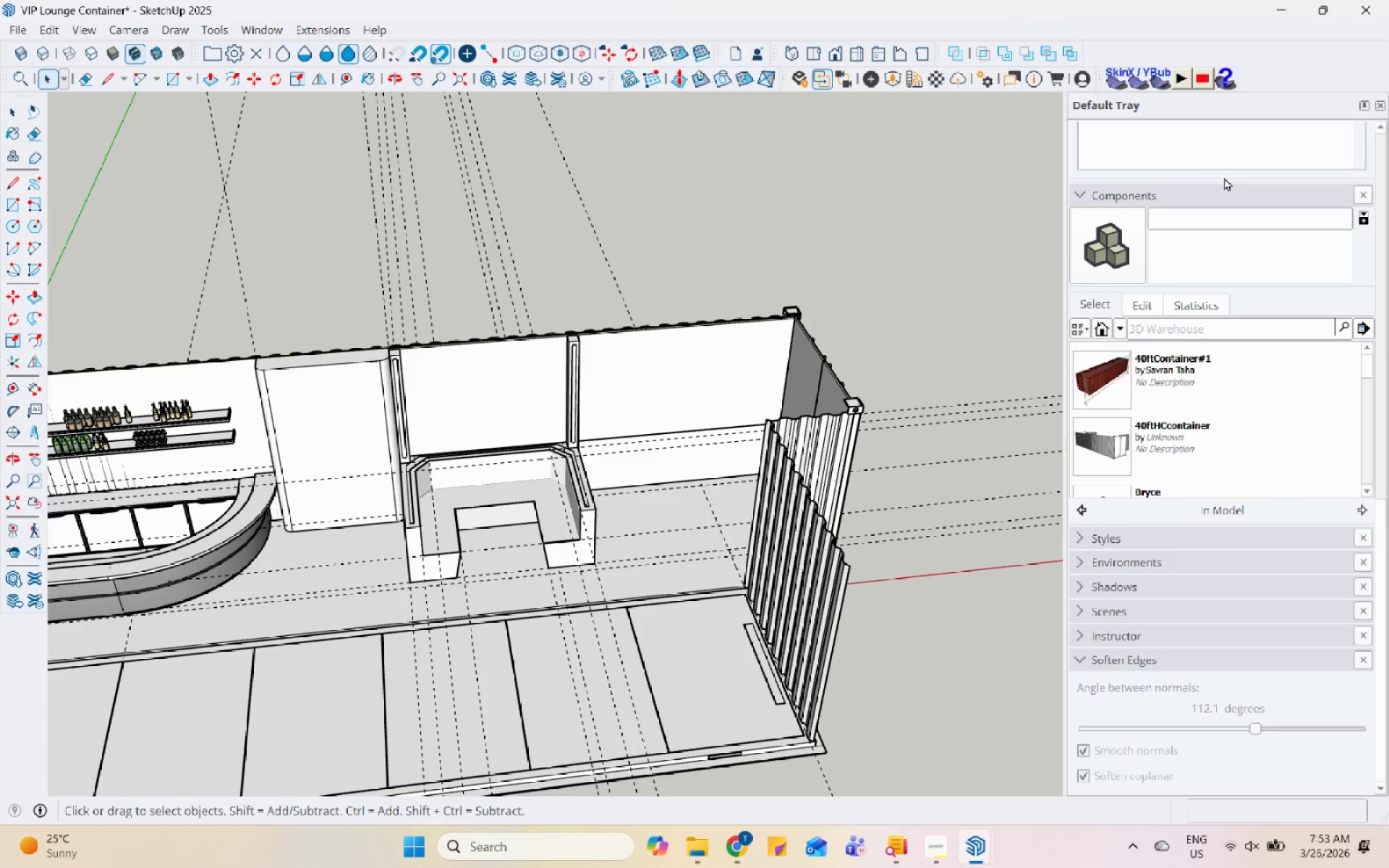 
hold_key(key=Space, duration=1.5)
 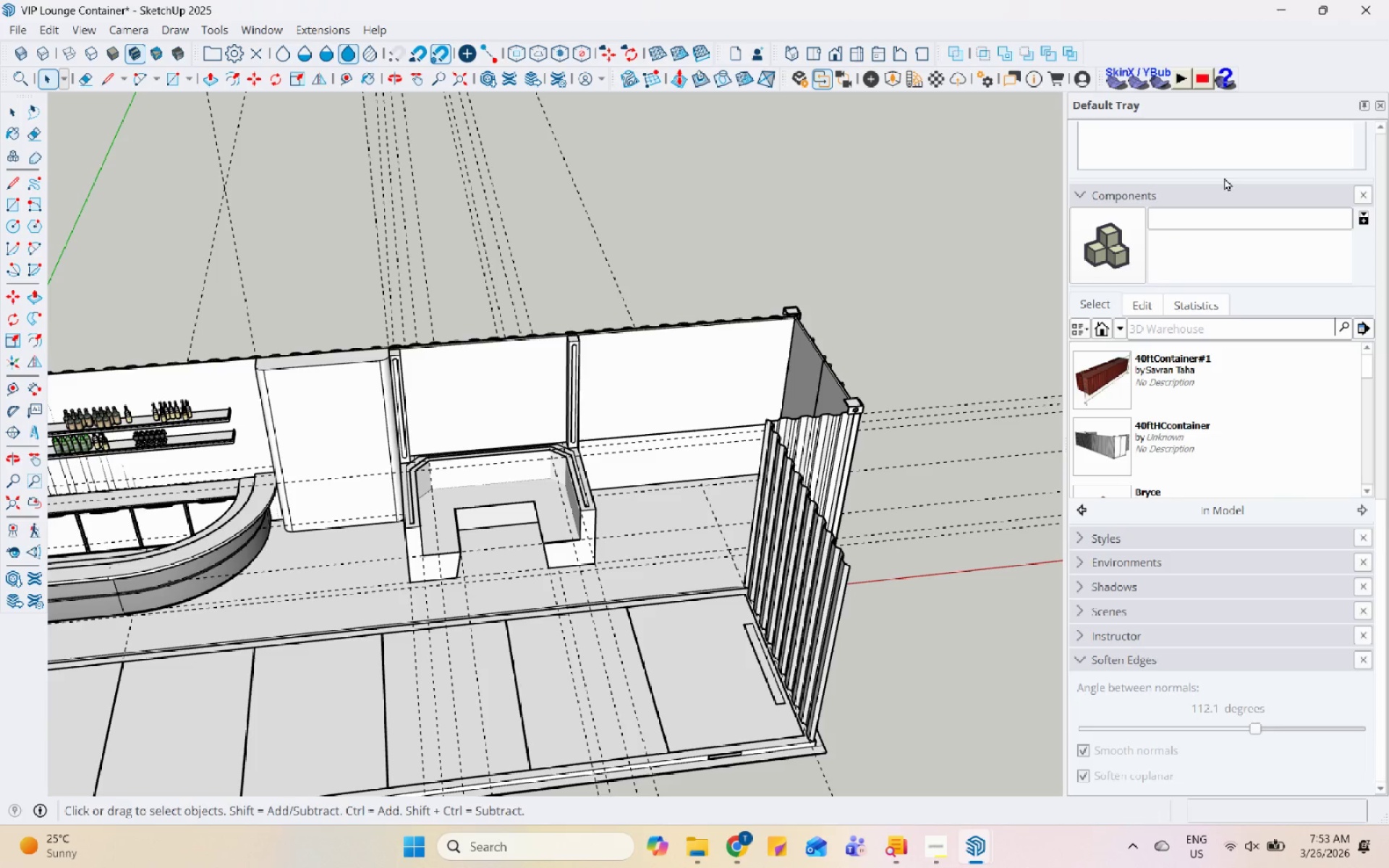 
hold_key(key=Space, duration=1.5)
 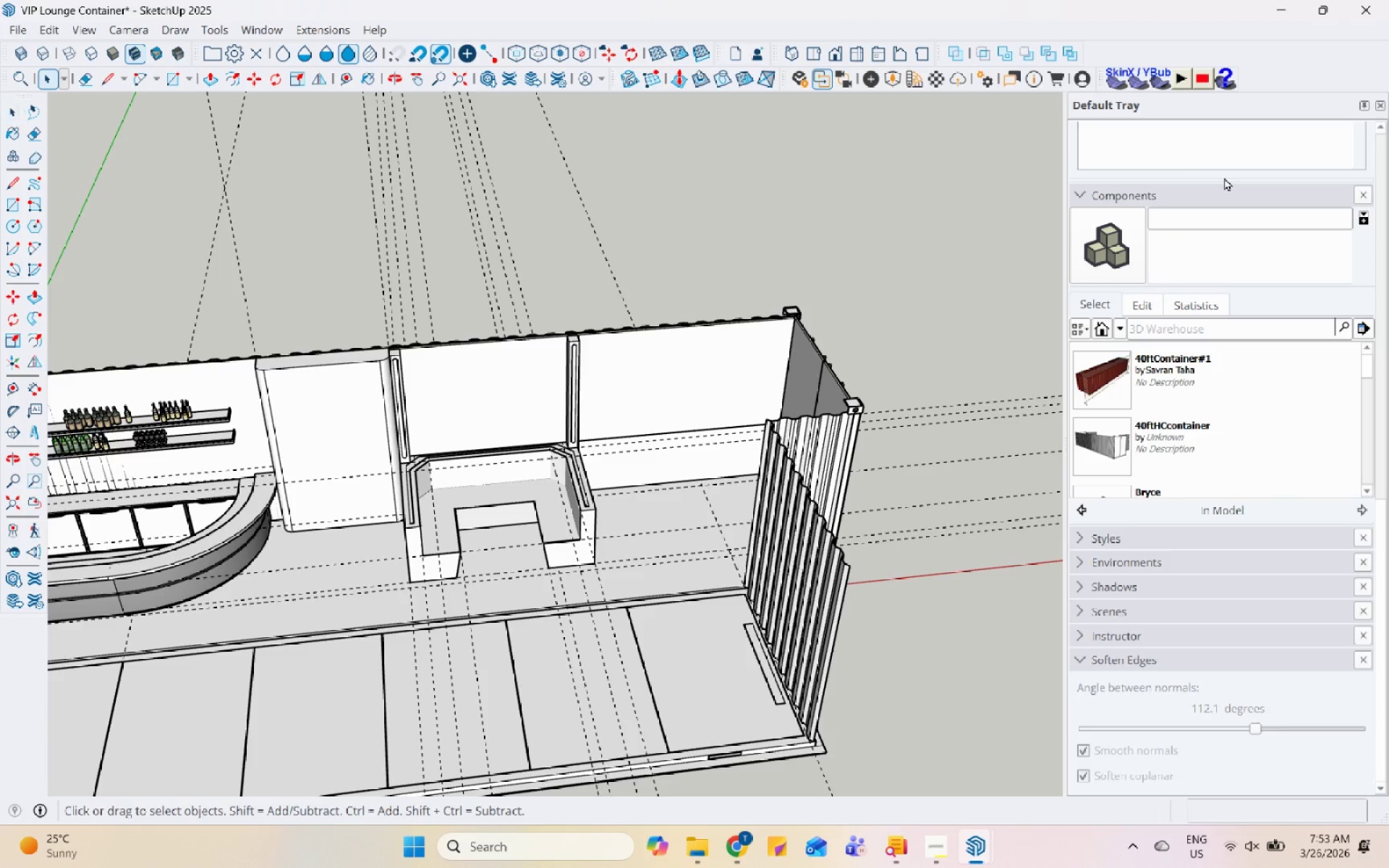 
hold_key(key=Space, duration=1.52)
 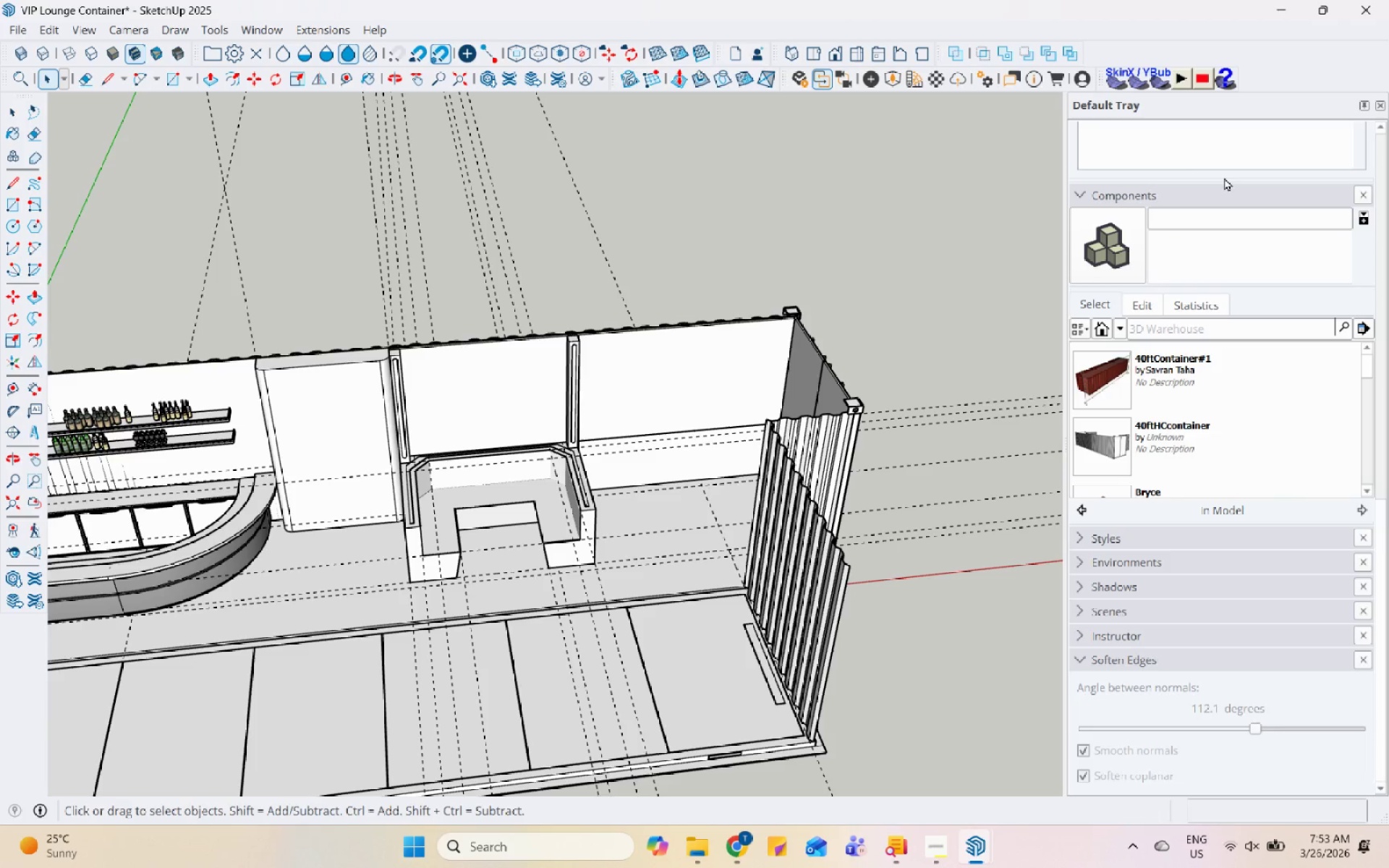 
hold_key(key=Space, duration=1.5)
 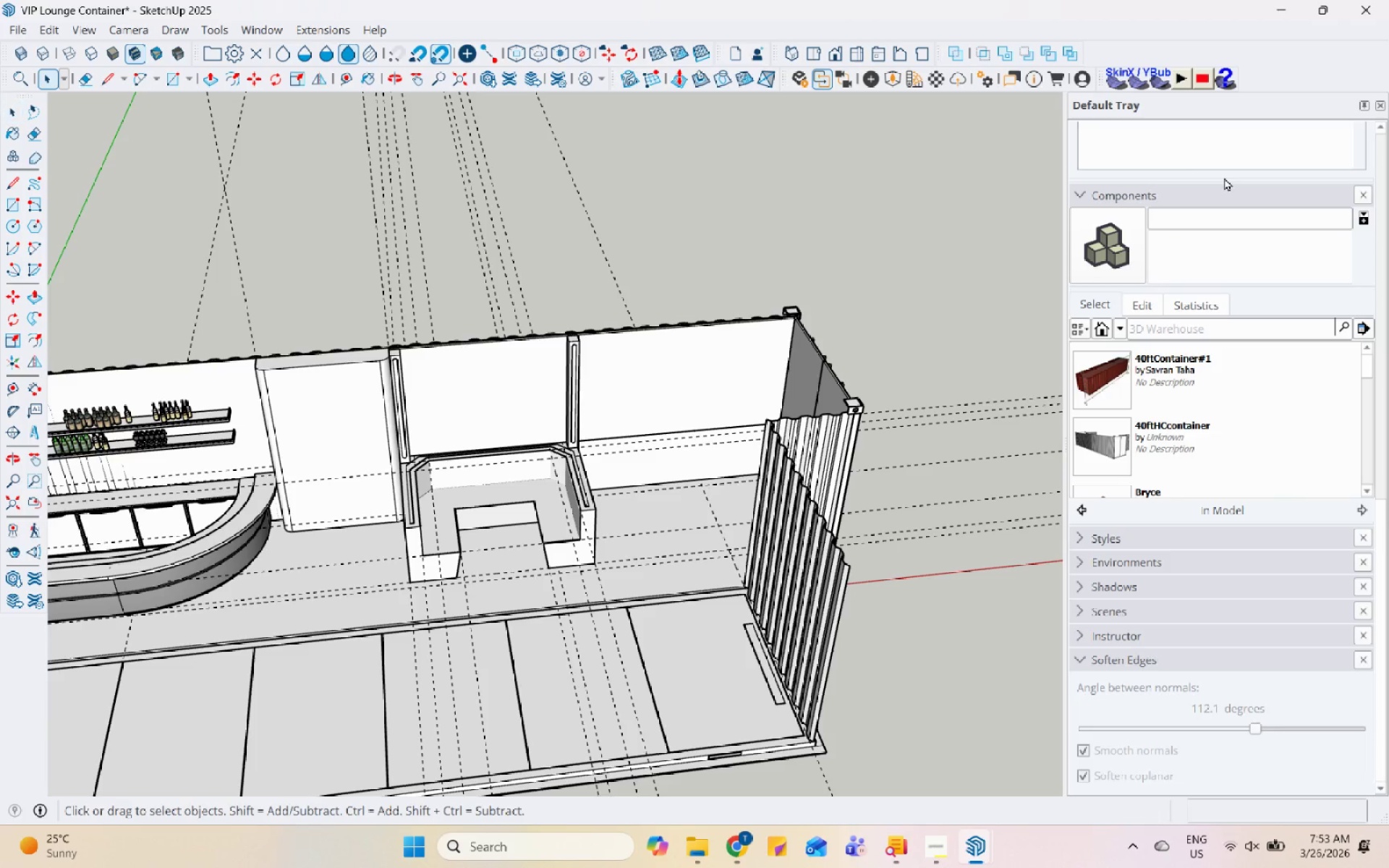 
hold_key(key=Space, duration=1.51)
 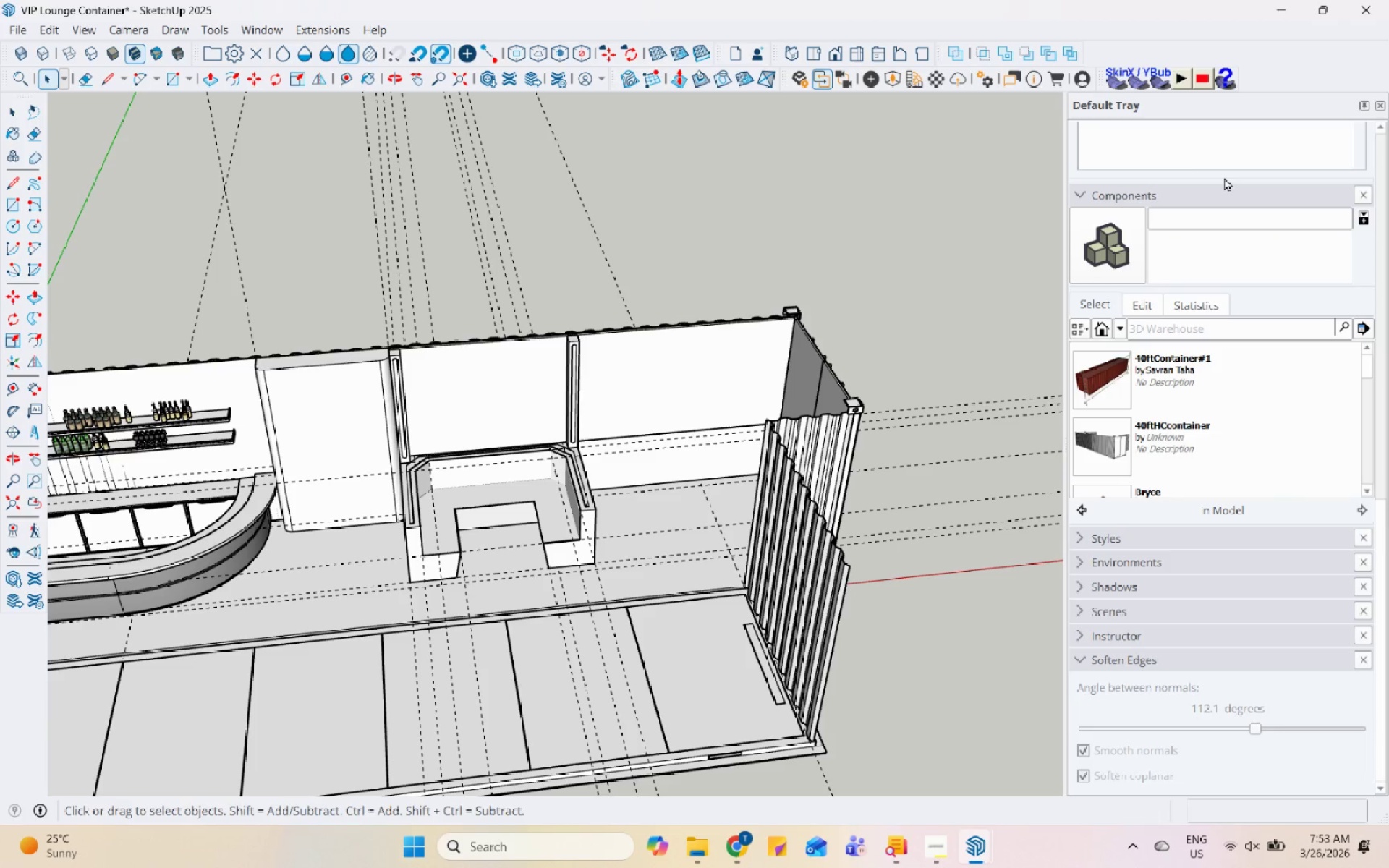 
hold_key(key=Space, duration=1.52)
 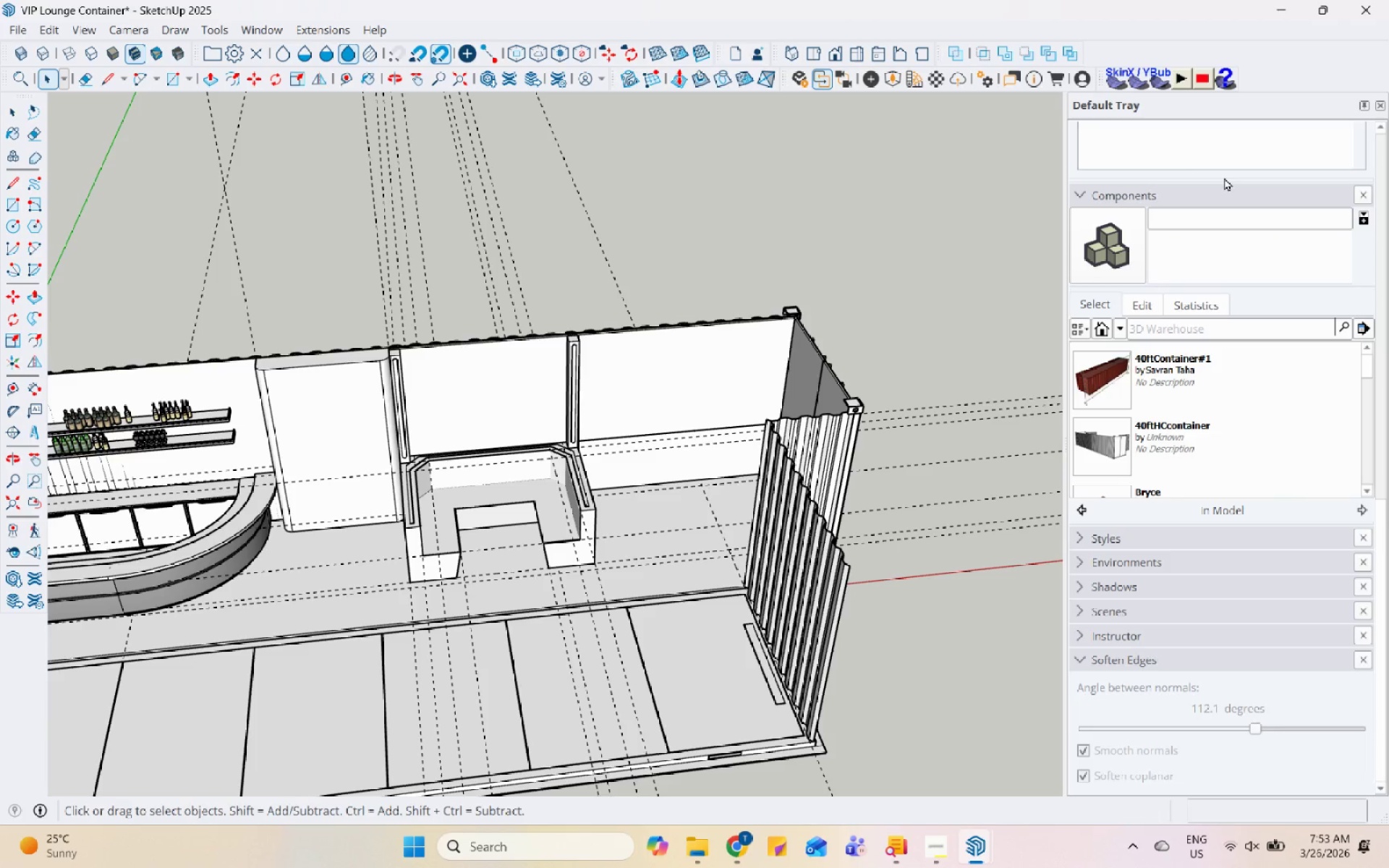 
hold_key(key=Space, duration=1.5)
 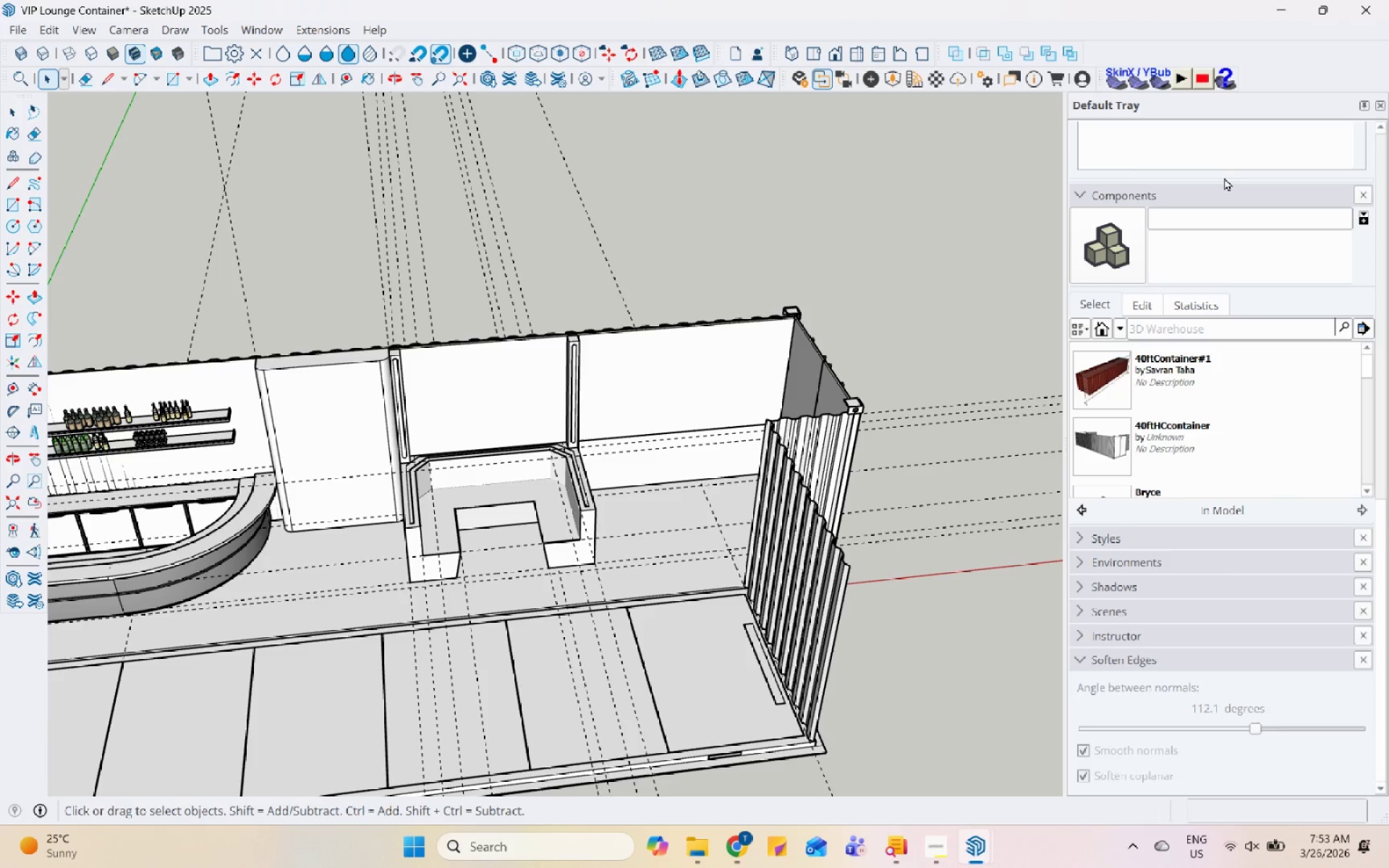 
hold_key(key=Space, duration=1.52)
 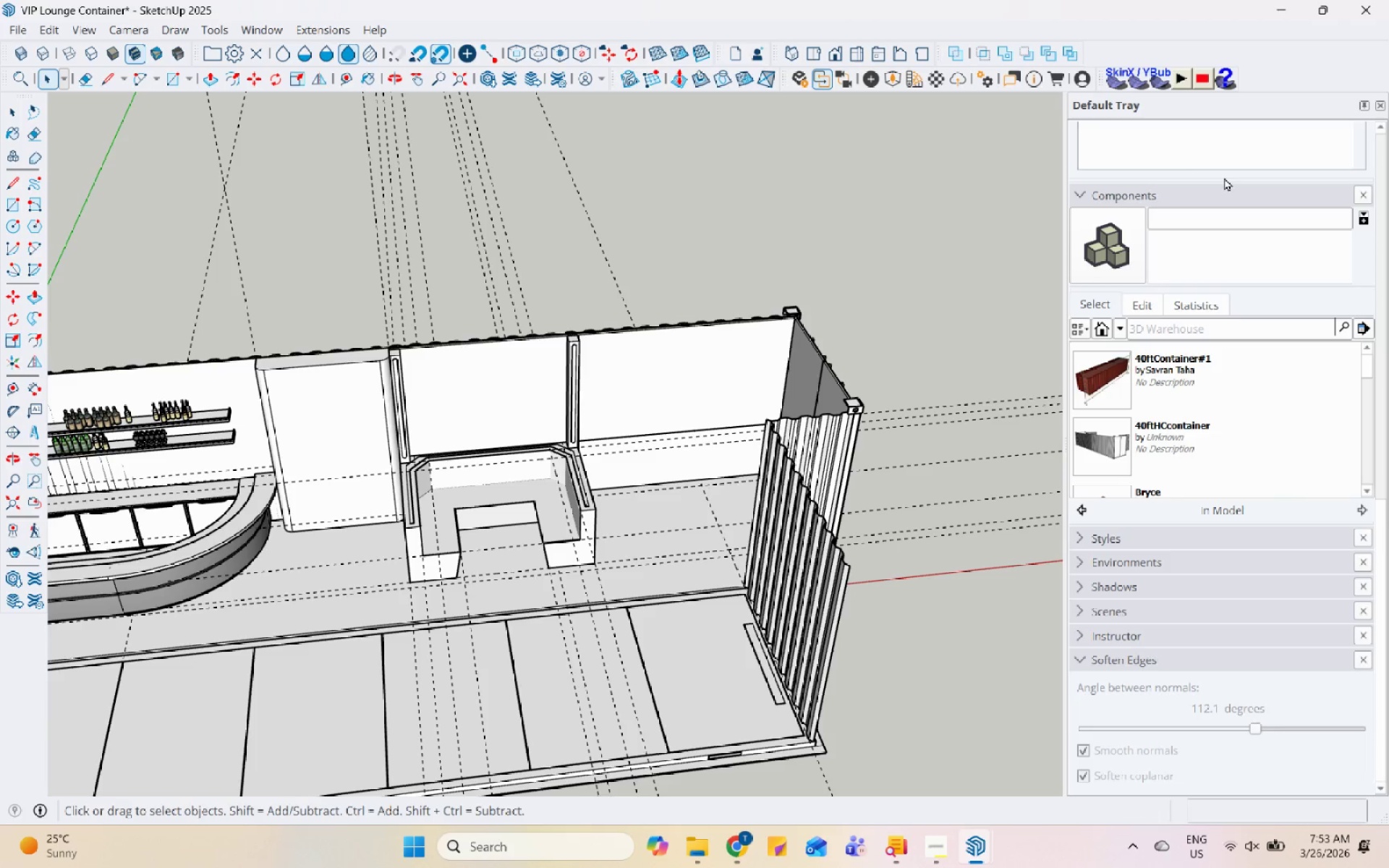 
hold_key(key=Space, duration=1.5)
 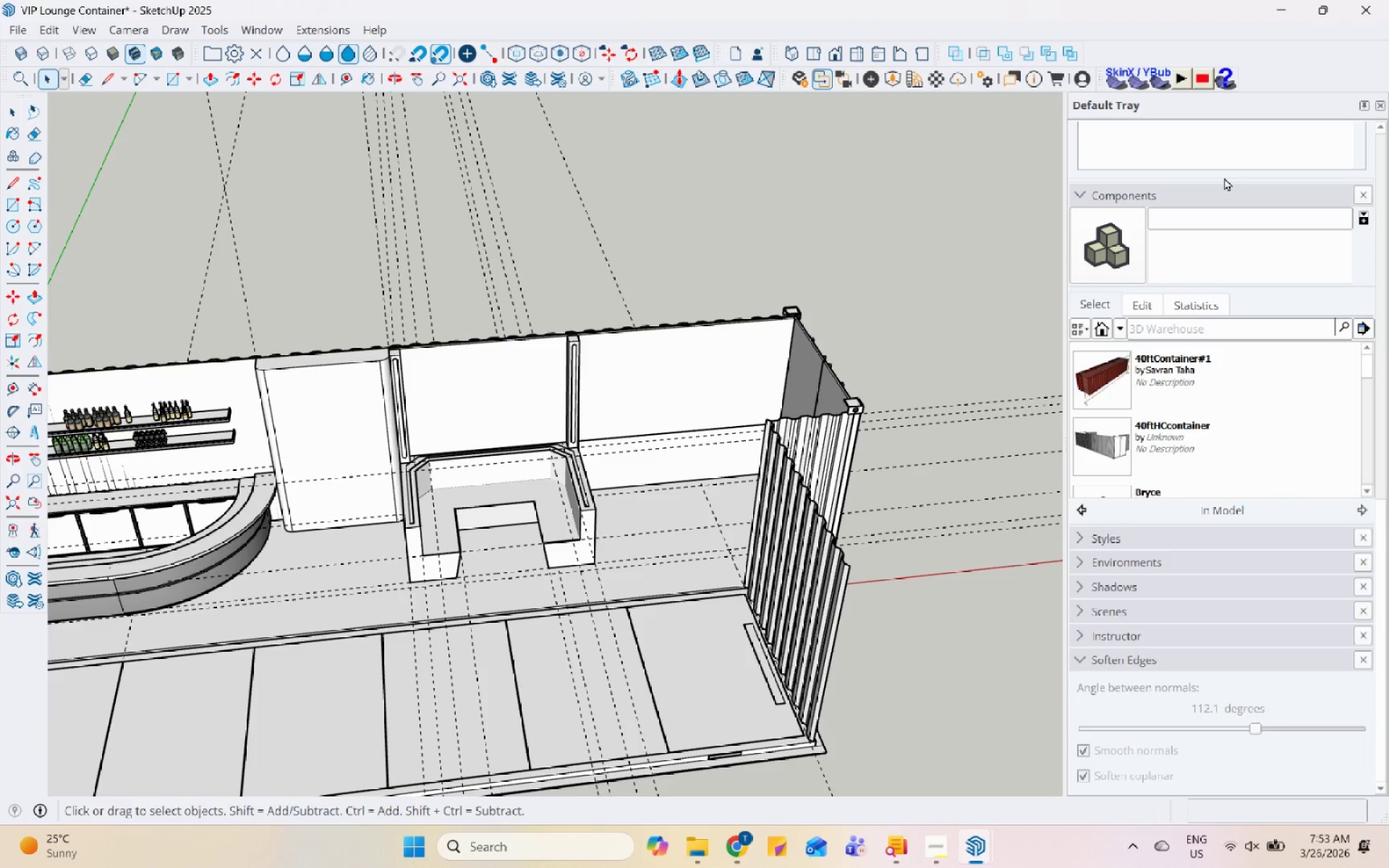 
hold_key(key=Space, duration=1.5)
 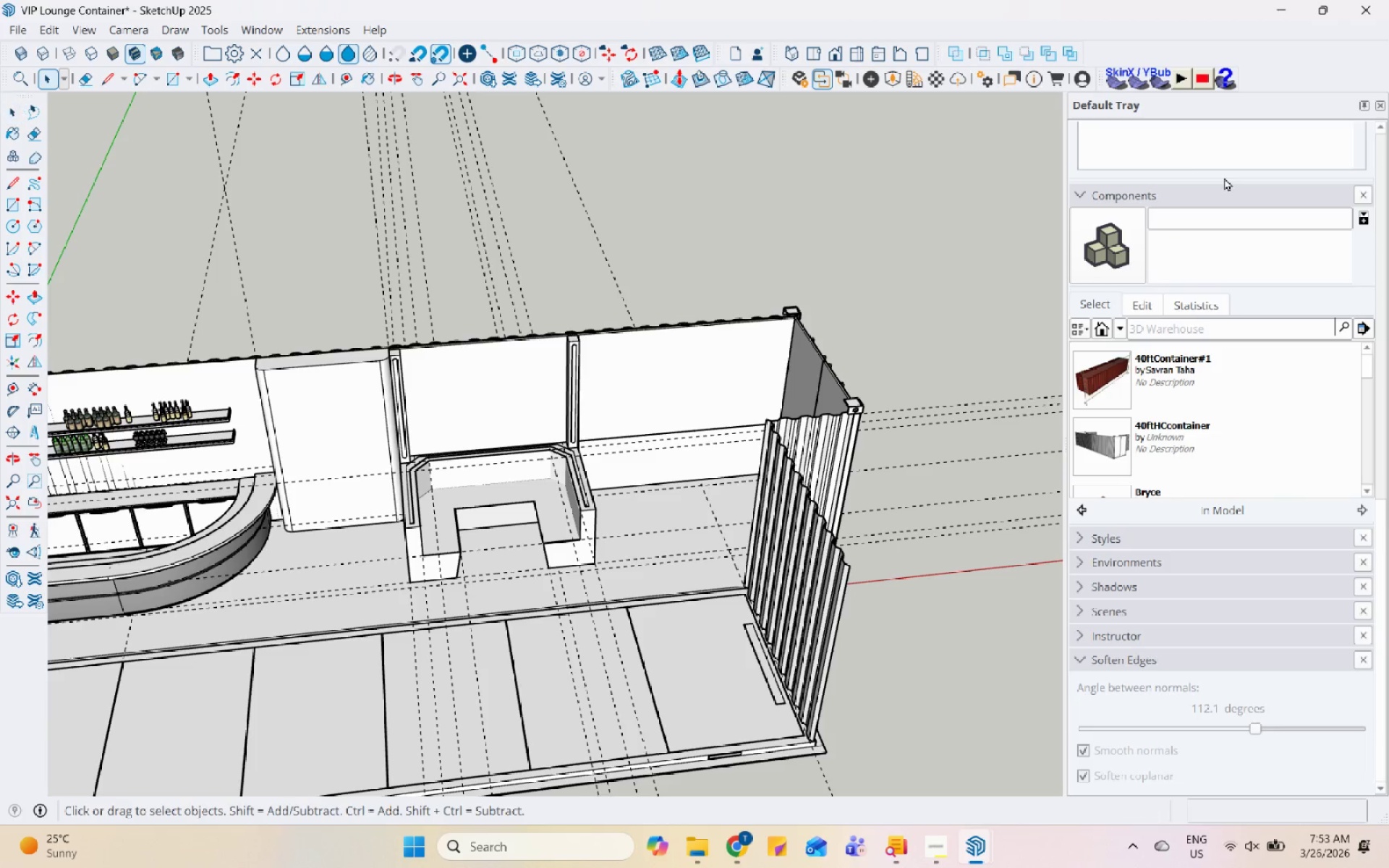 
hold_key(key=Space, duration=1.51)
 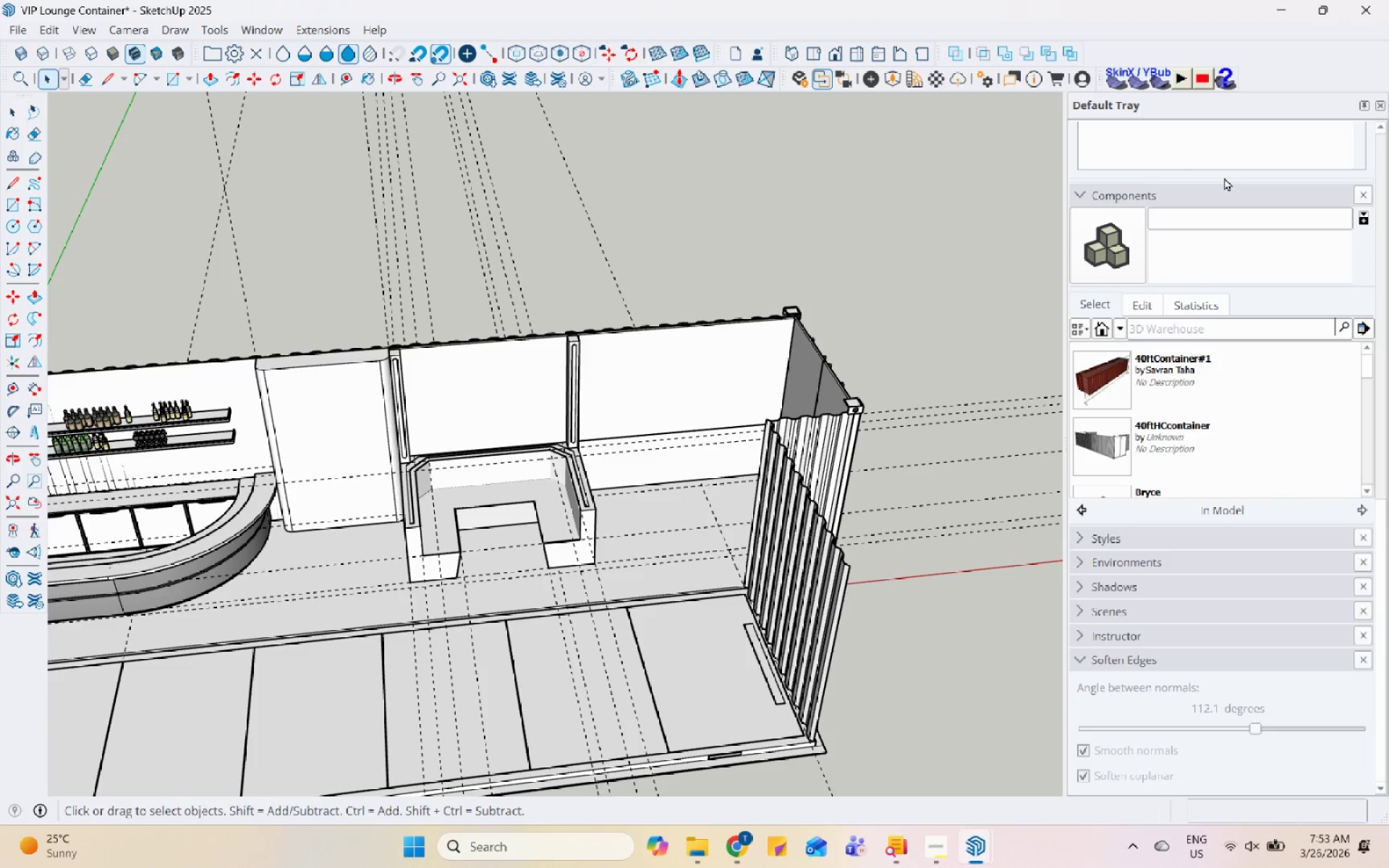 
hold_key(key=Space, duration=1.52)
 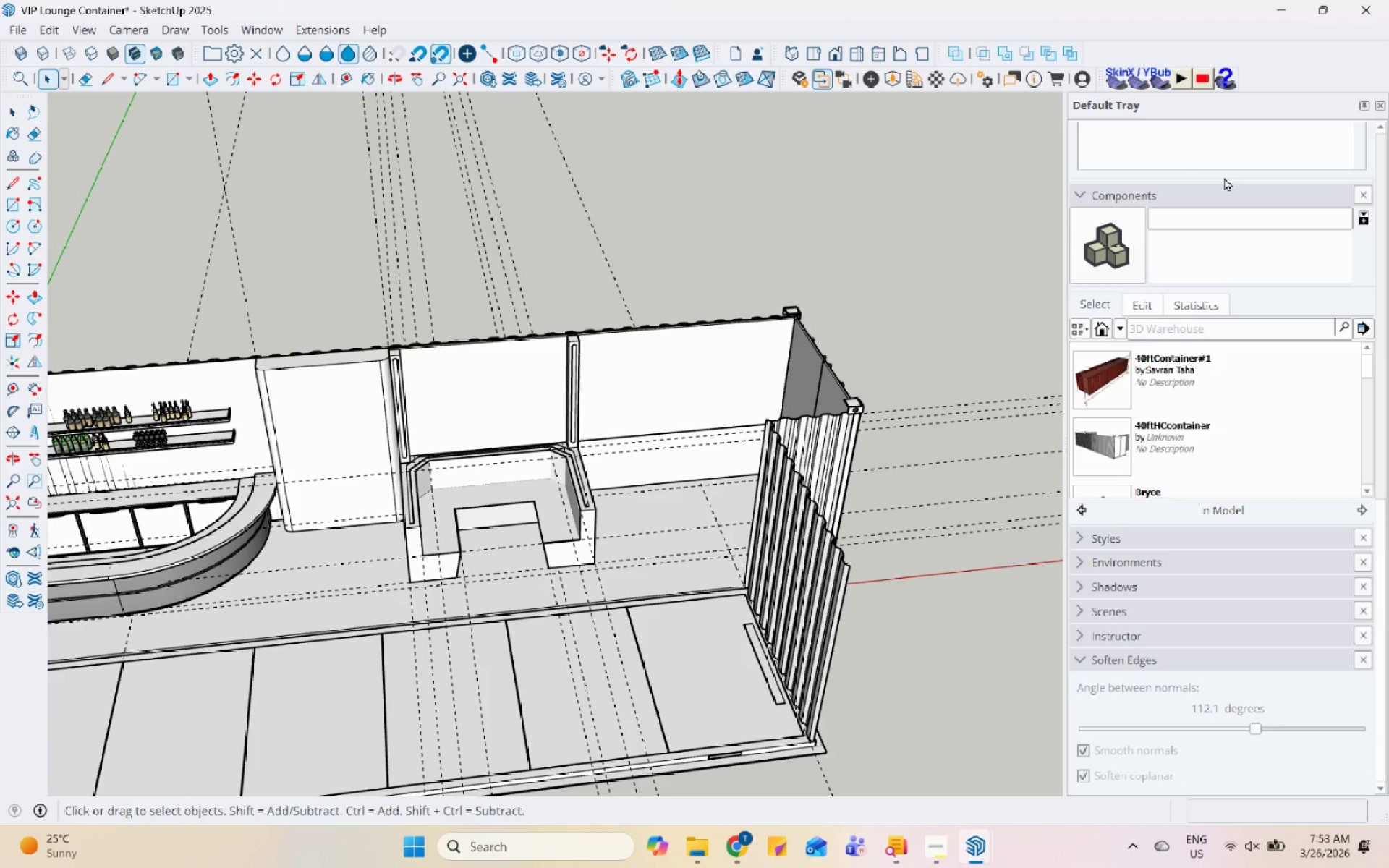 
hold_key(key=Space, duration=1.52)
 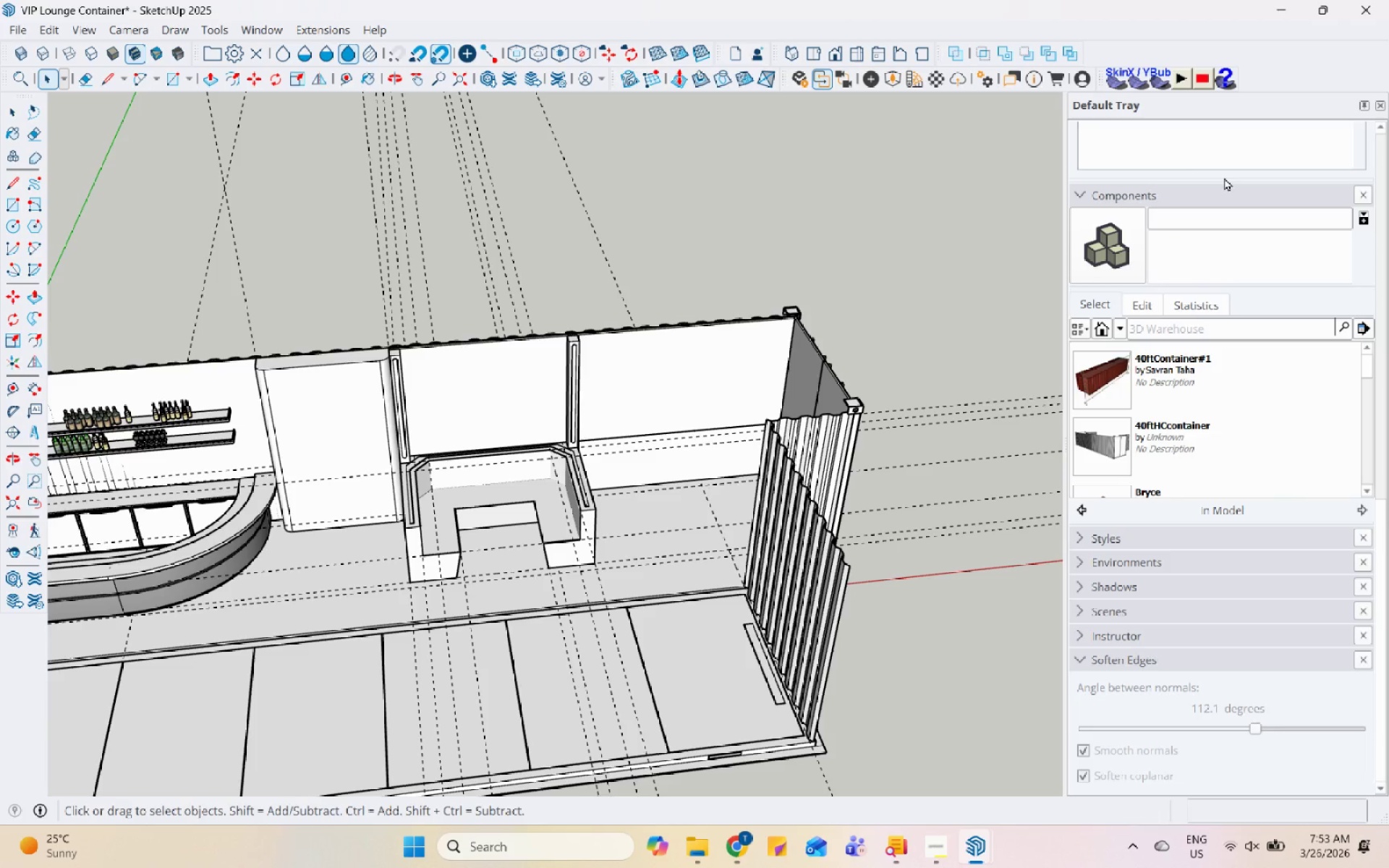 
hold_key(key=Space, duration=1.51)
 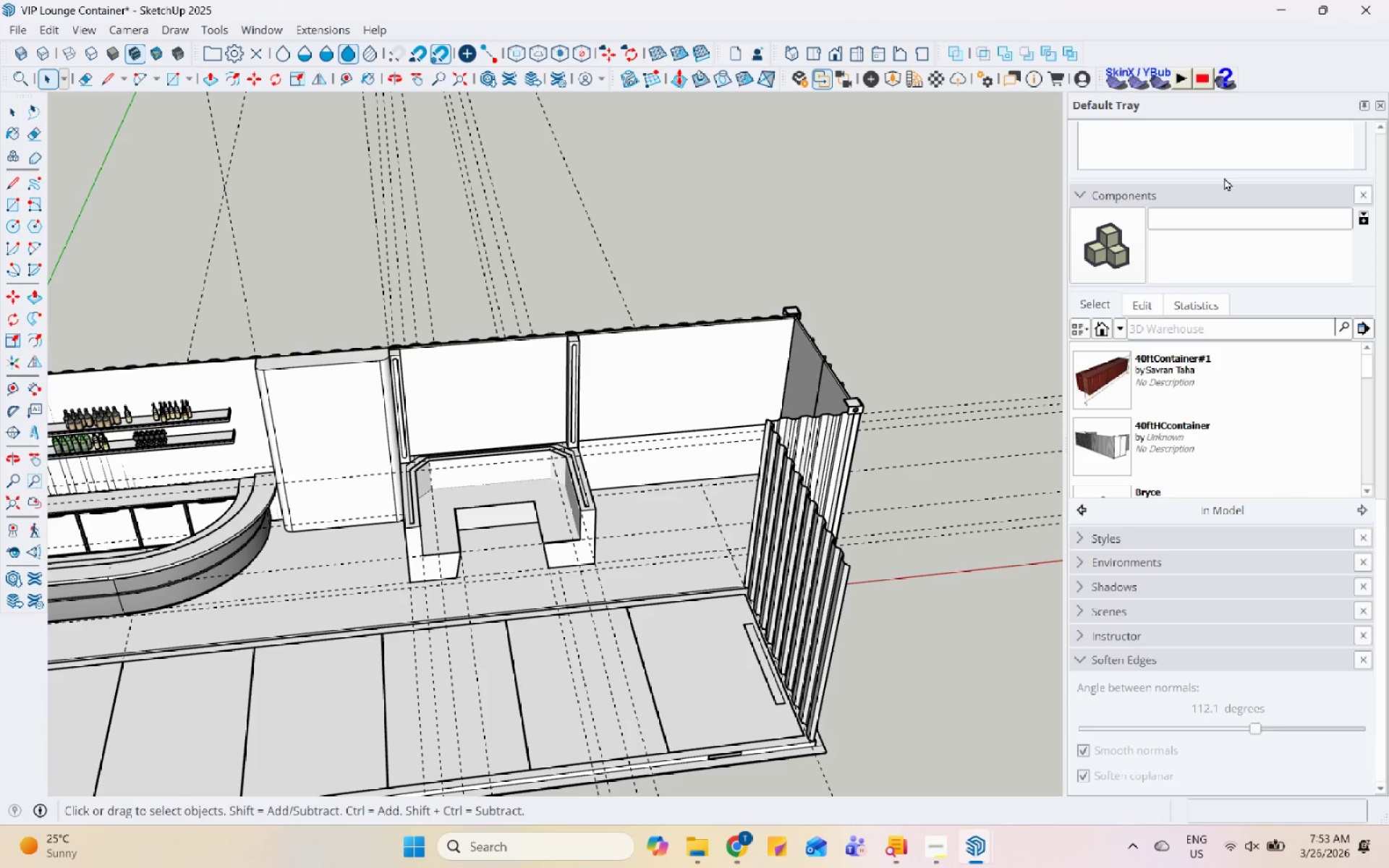 
hold_key(key=Space, duration=1.5)
 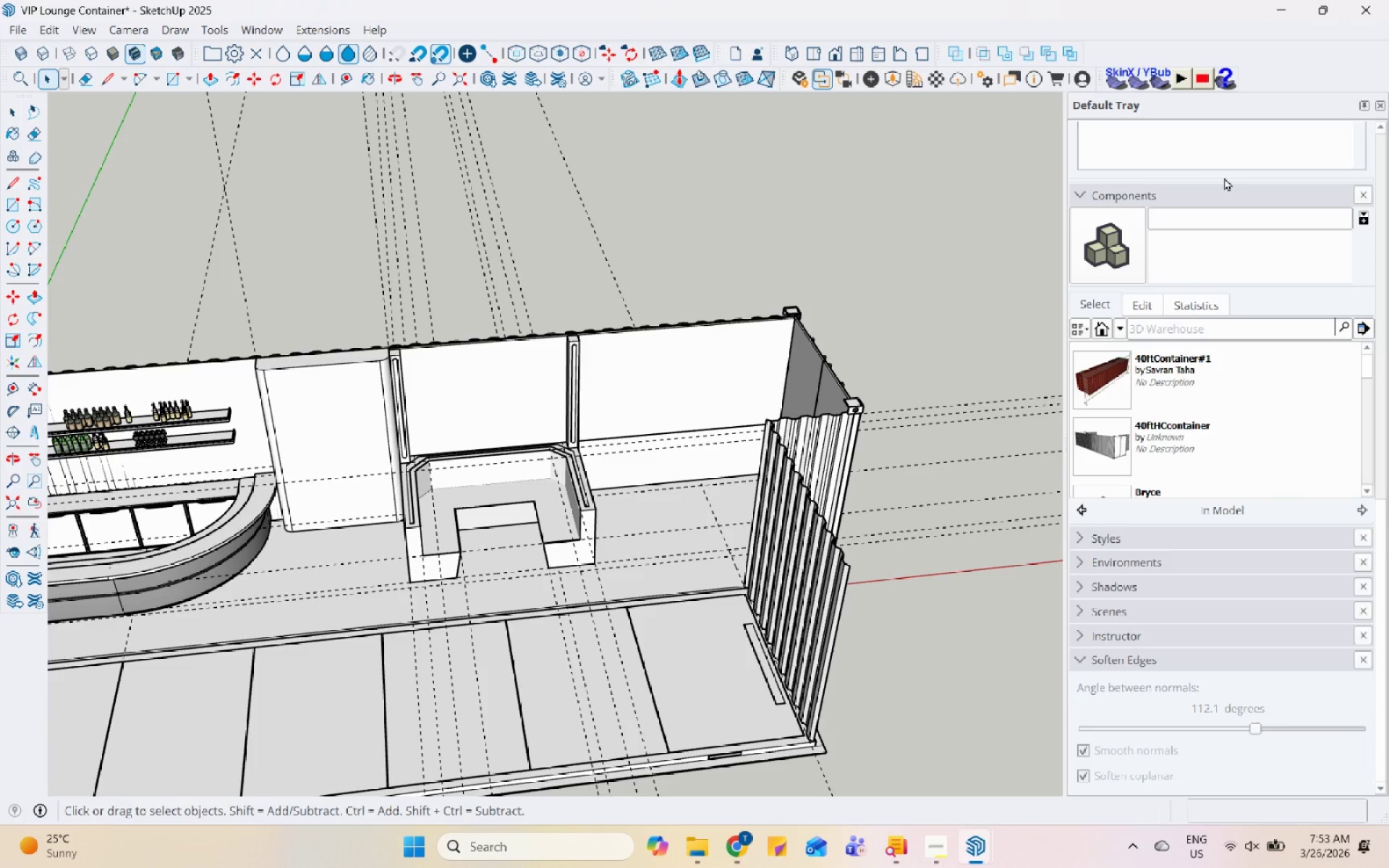 
hold_key(key=Space, duration=1.5)
 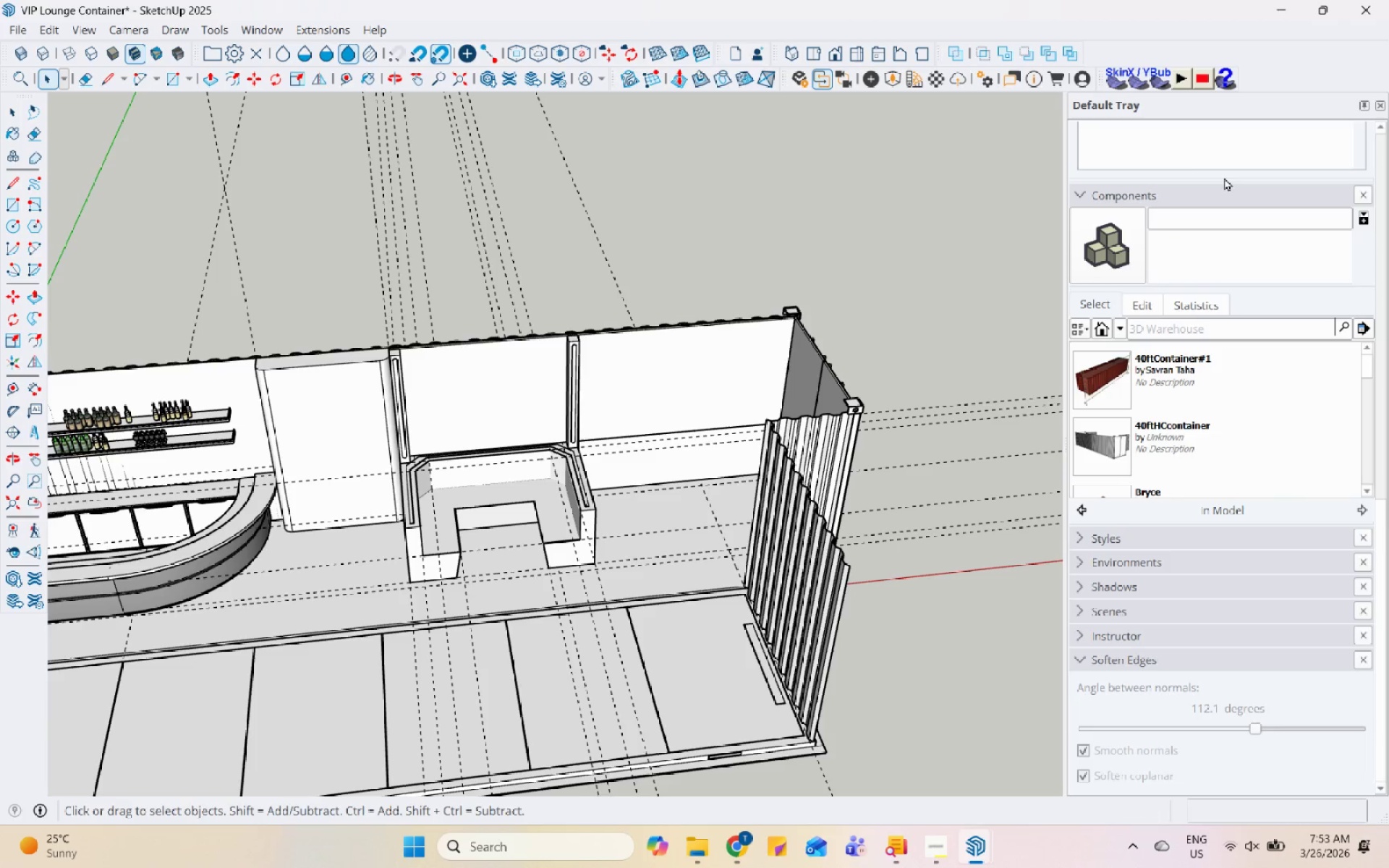 
hold_key(key=Space, duration=1.52)
 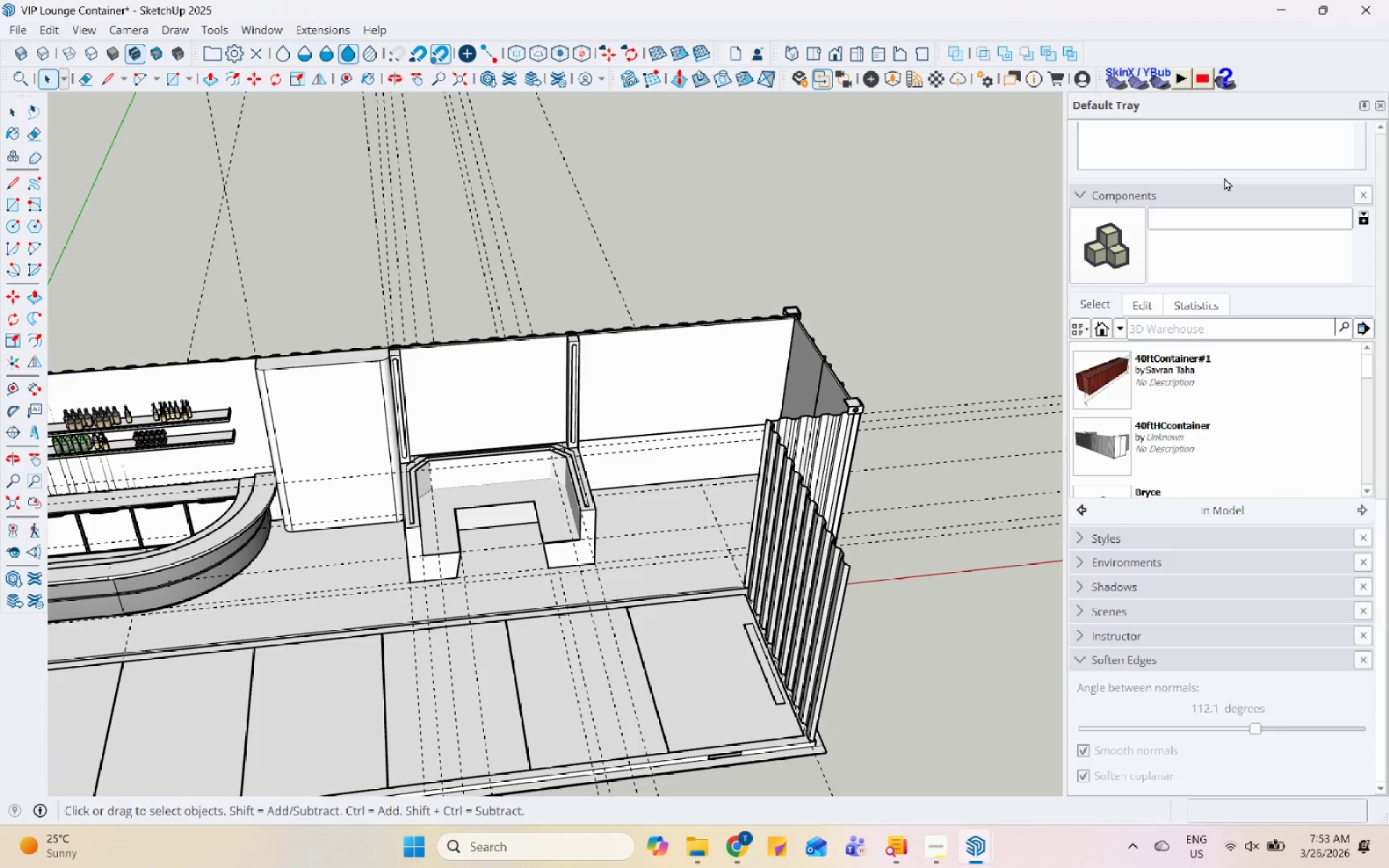 
hold_key(key=Space, duration=1.5)
 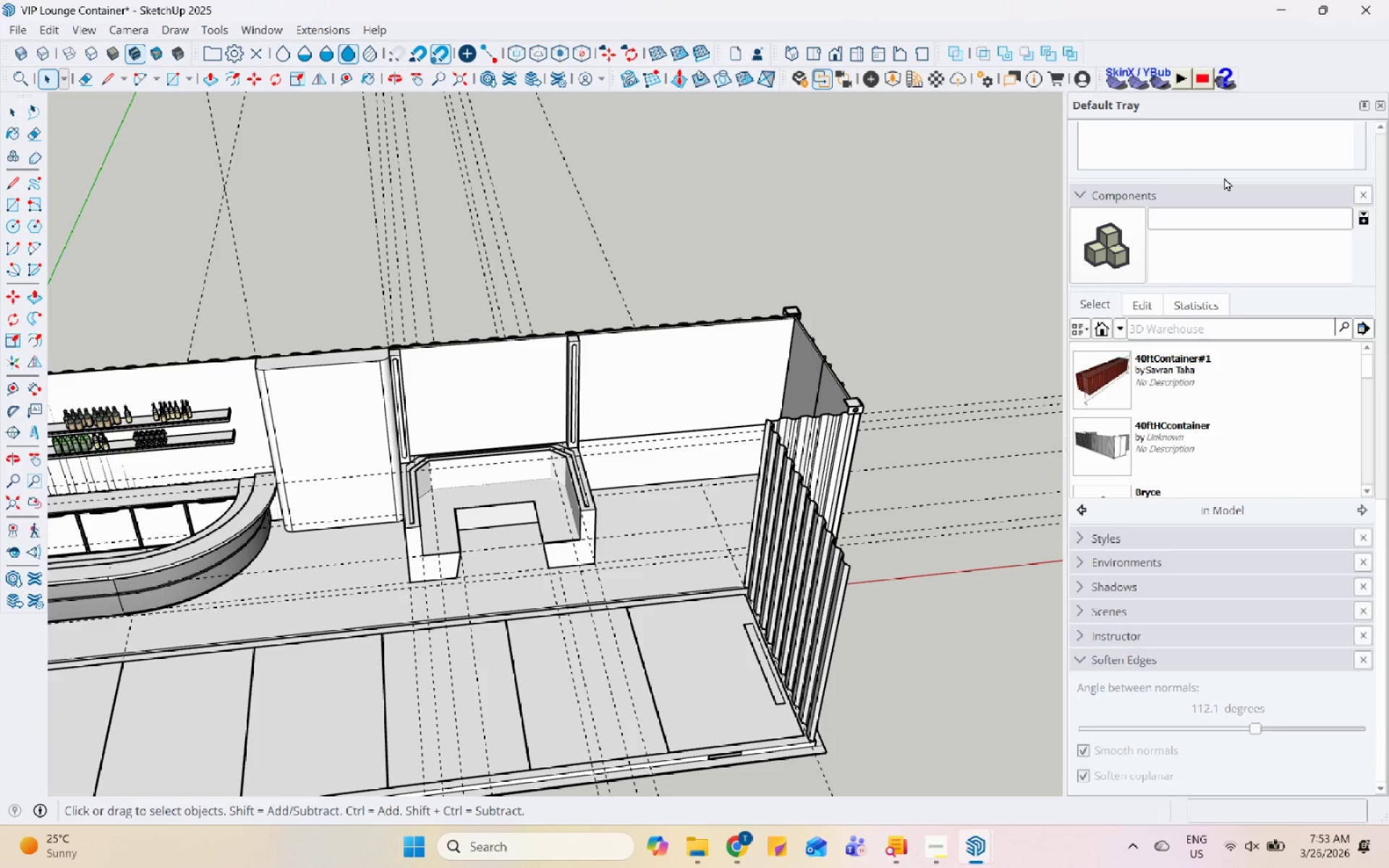 
hold_key(key=Space, duration=1.5)
 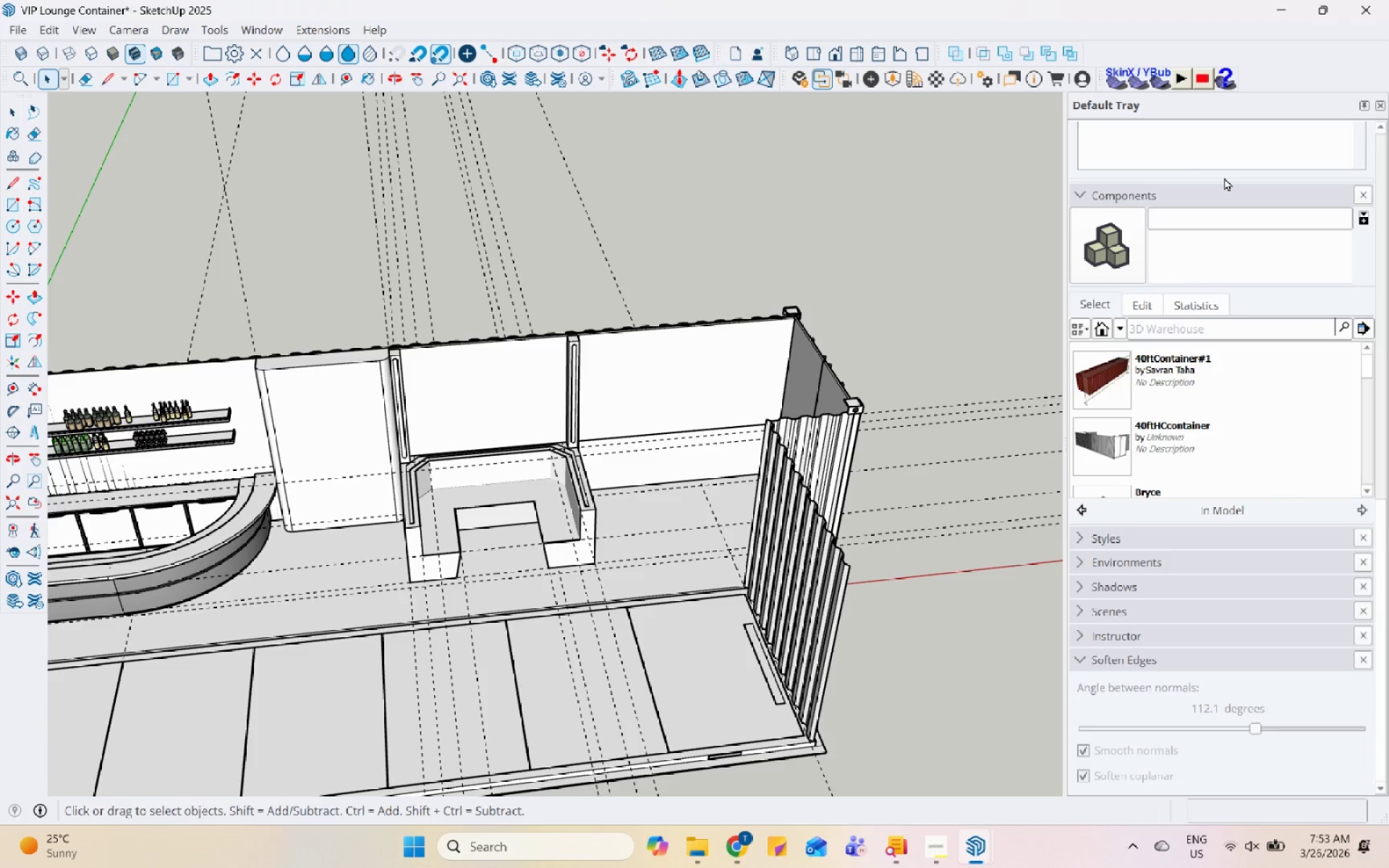 
hold_key(key=Space, duration=1.5)
 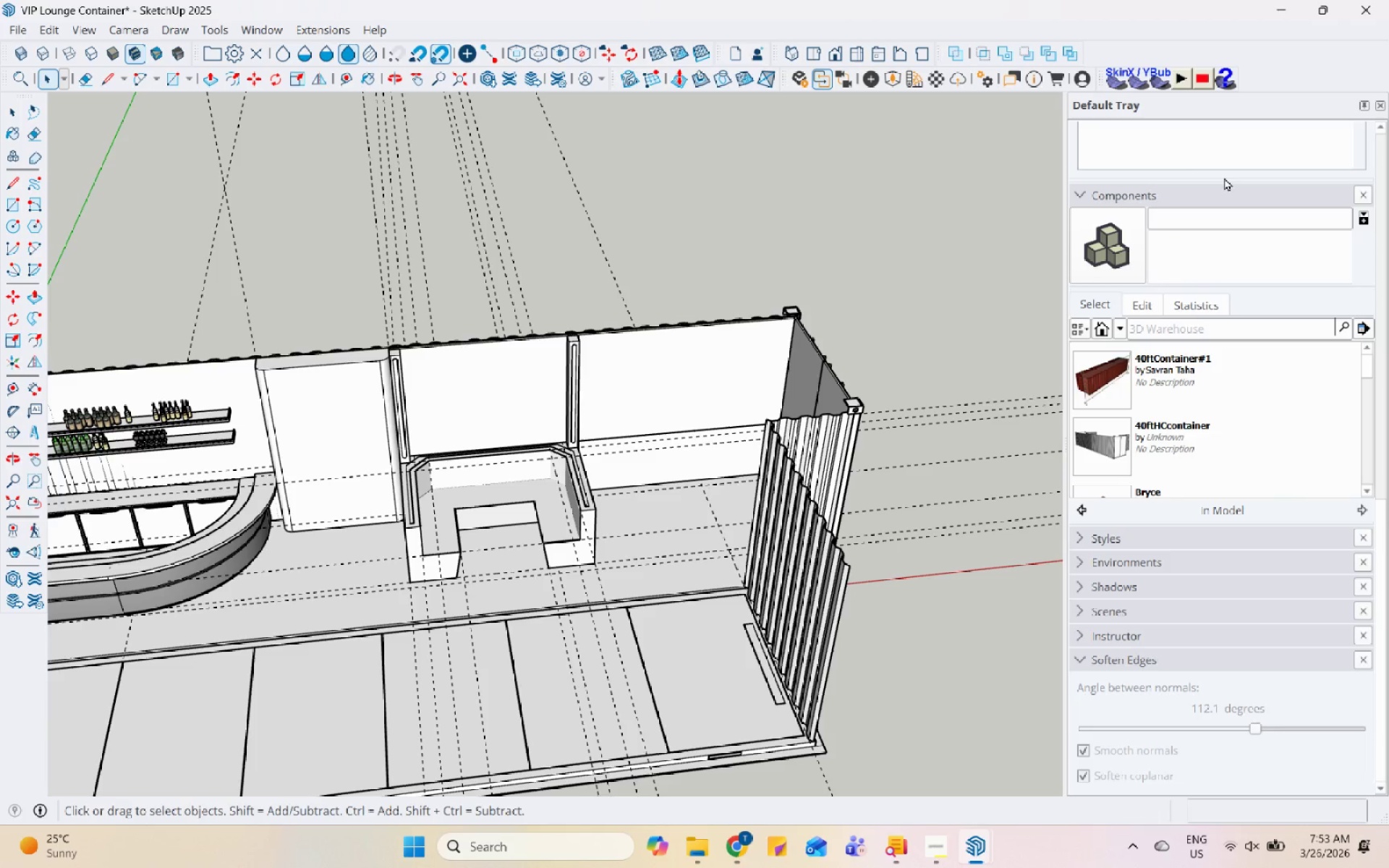 
hold_key(key=Space, duration=1.51)
 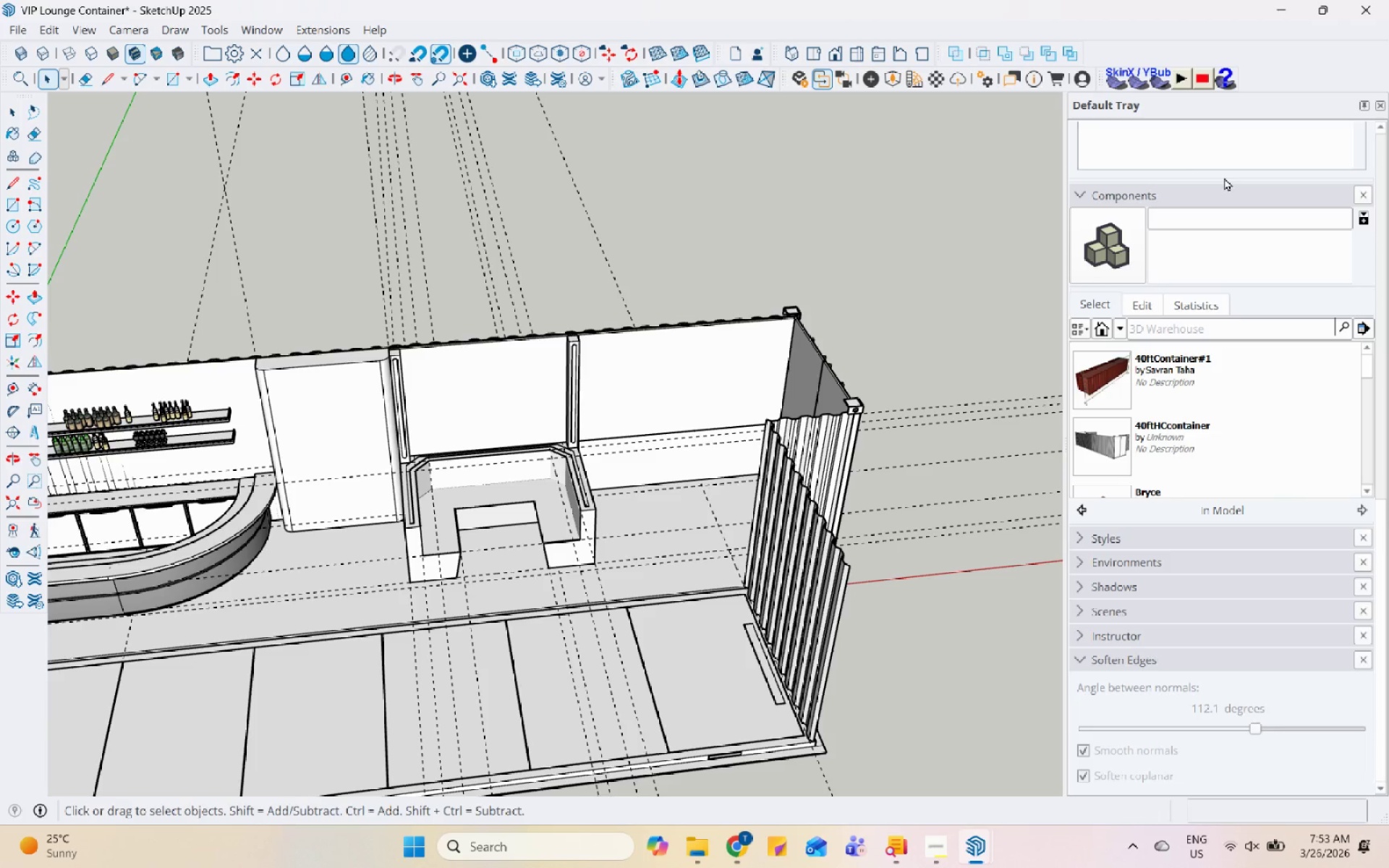 
hold_key(key=Space, duration=1.52)
 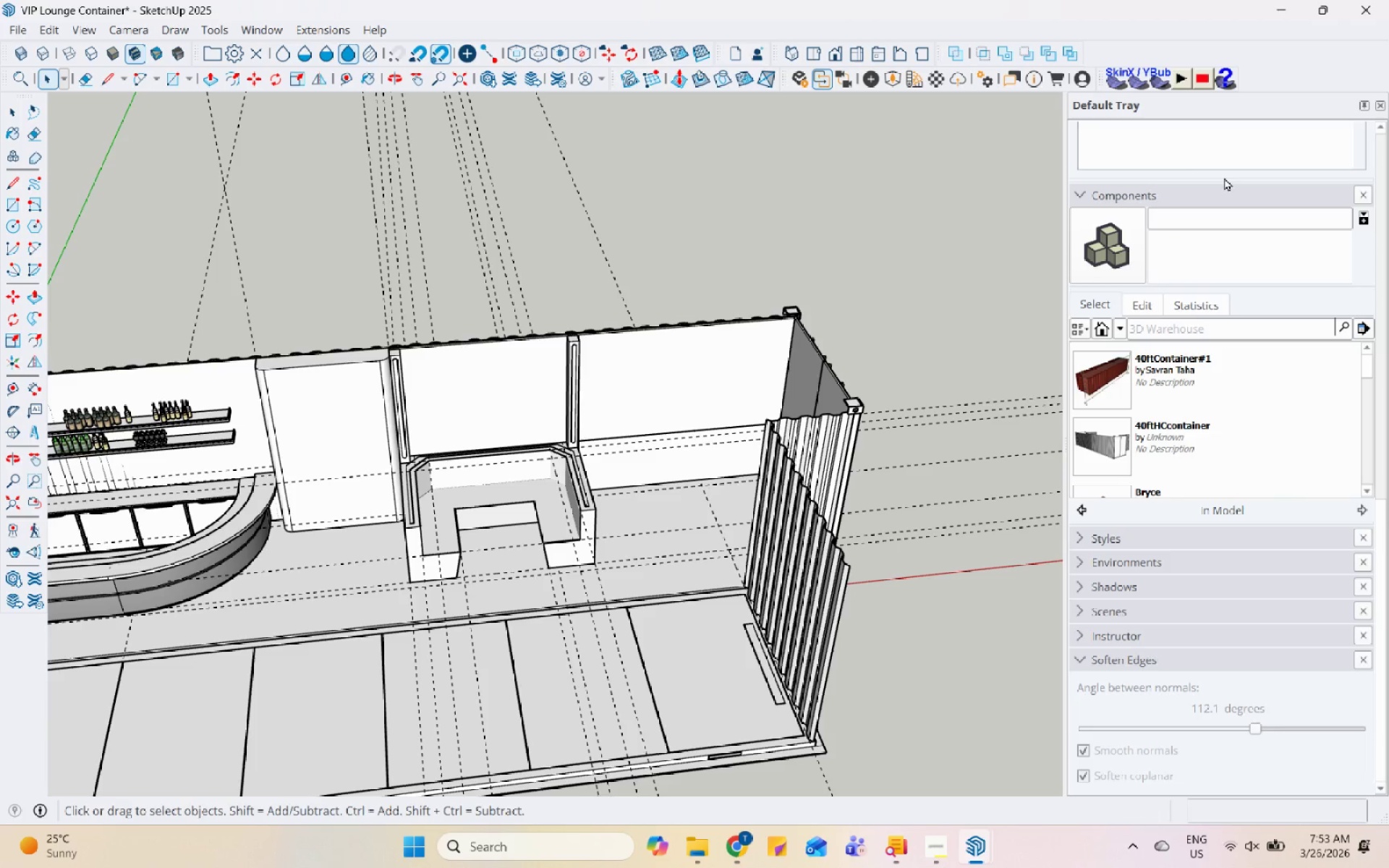 
hold_key(key=Space, duration=1.5)
 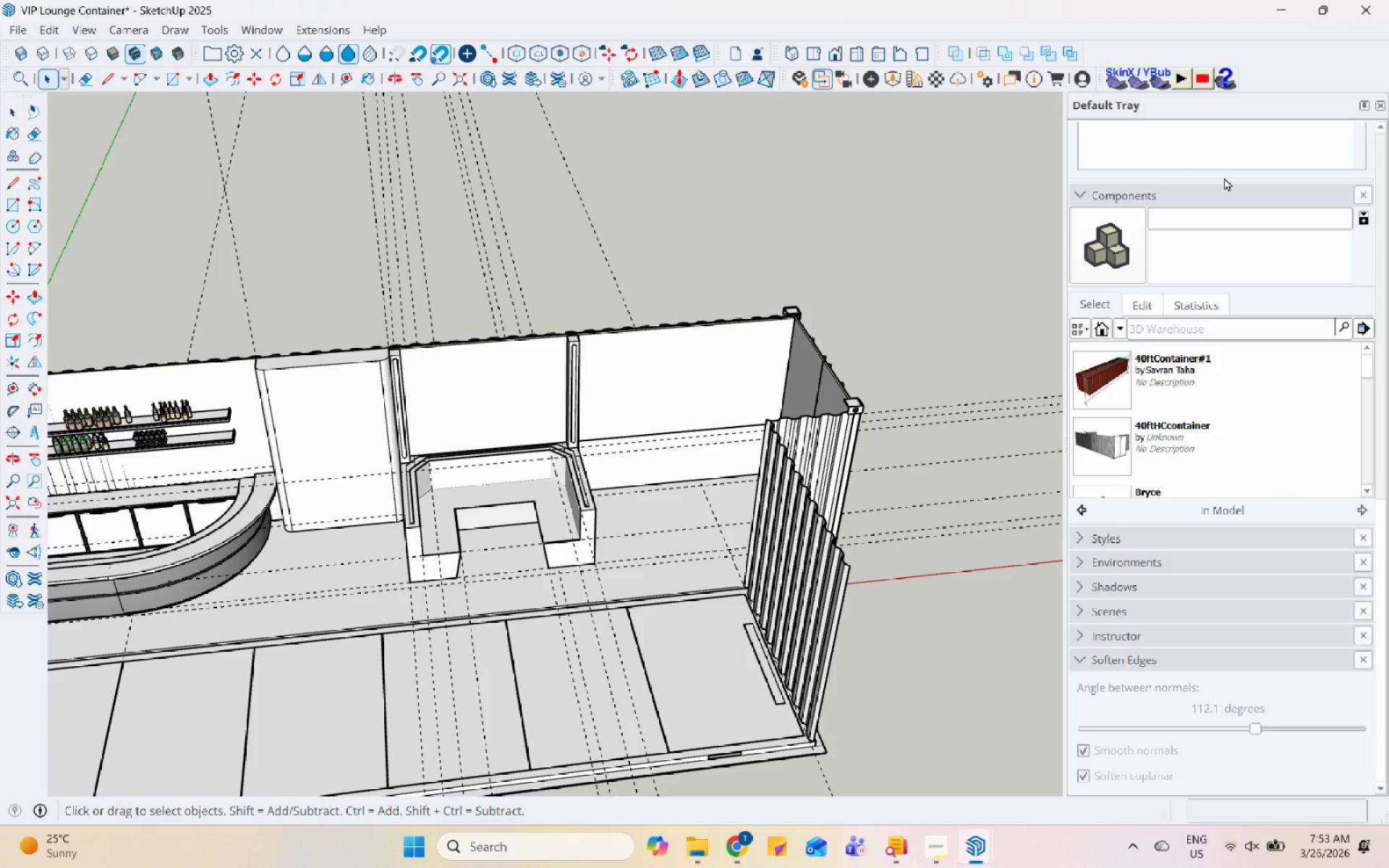 
hold_key(key=Space, duration=1.52)
 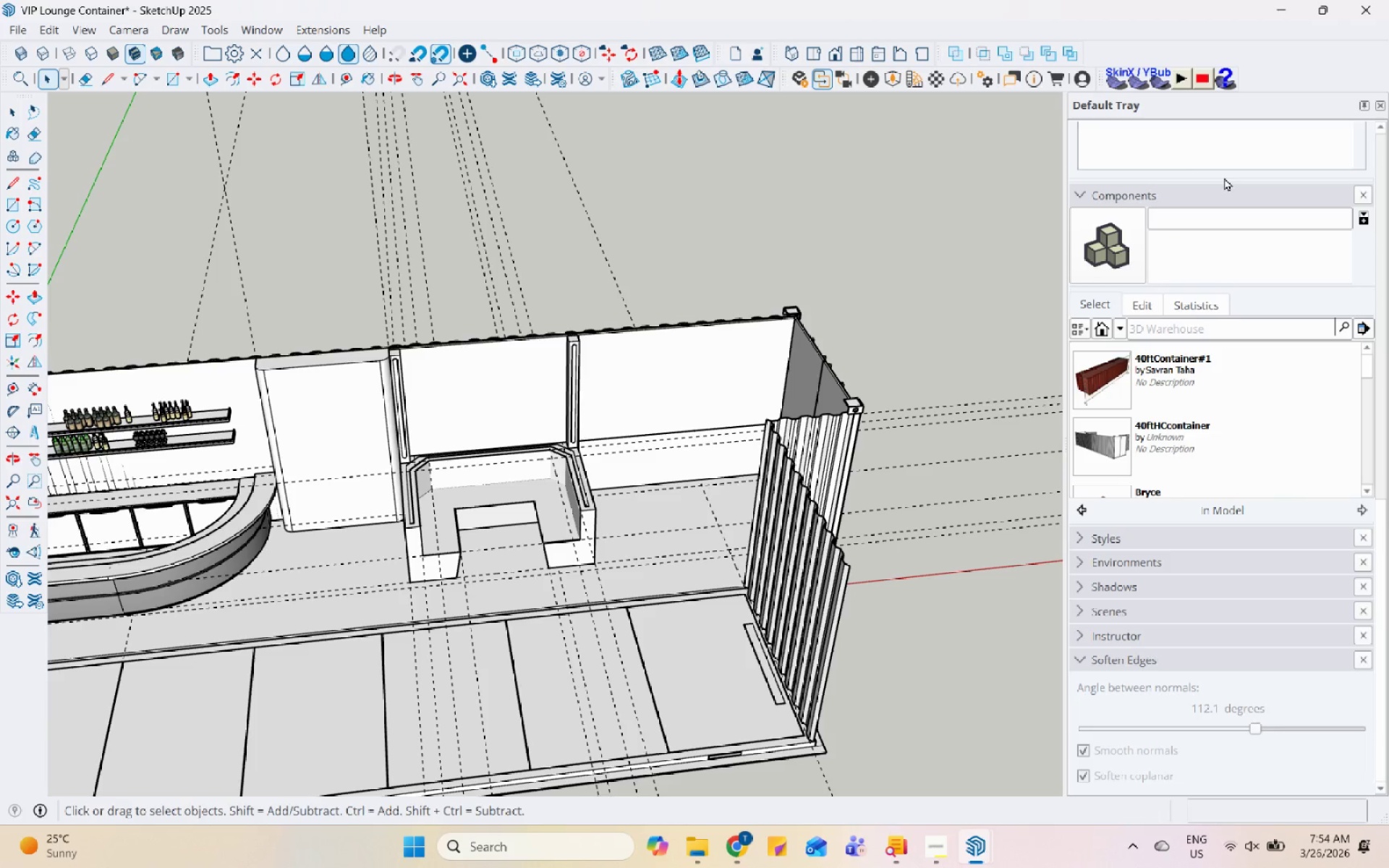 
hold_key(key=Space, duration=1.5)
 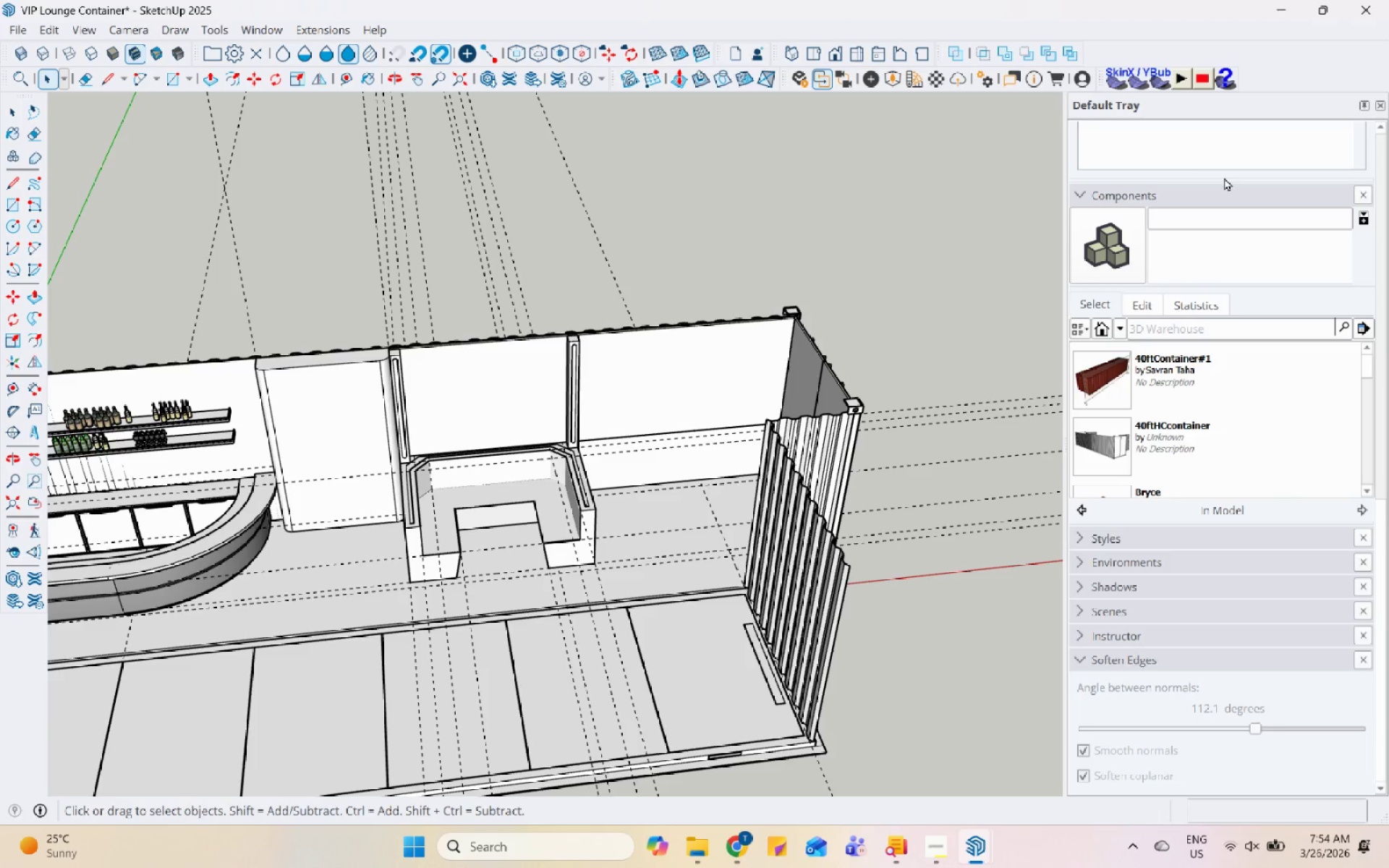 
hold_key(key=Space, duration=1.51)
 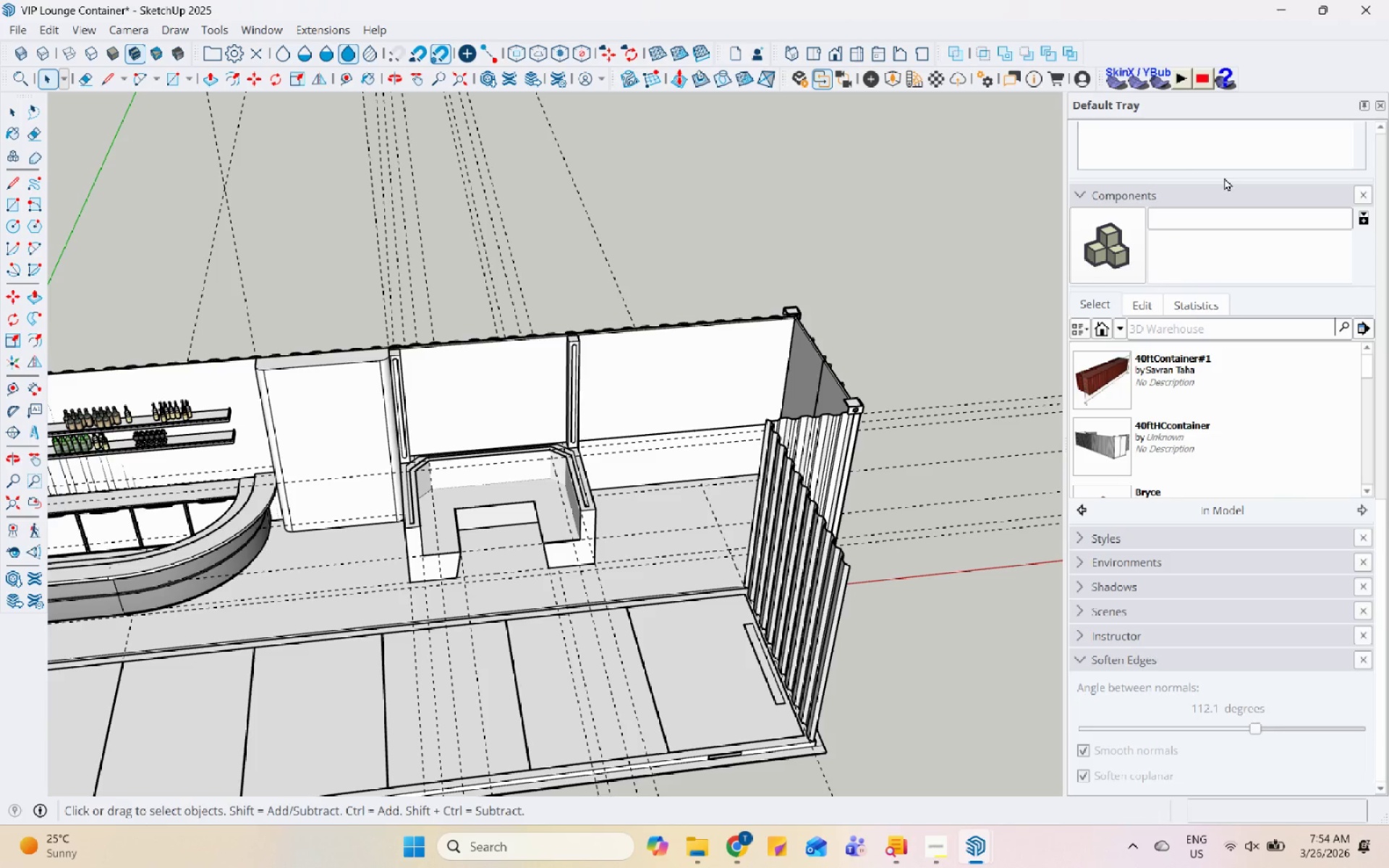 
hold_key(key=Space, duration=1.5)
 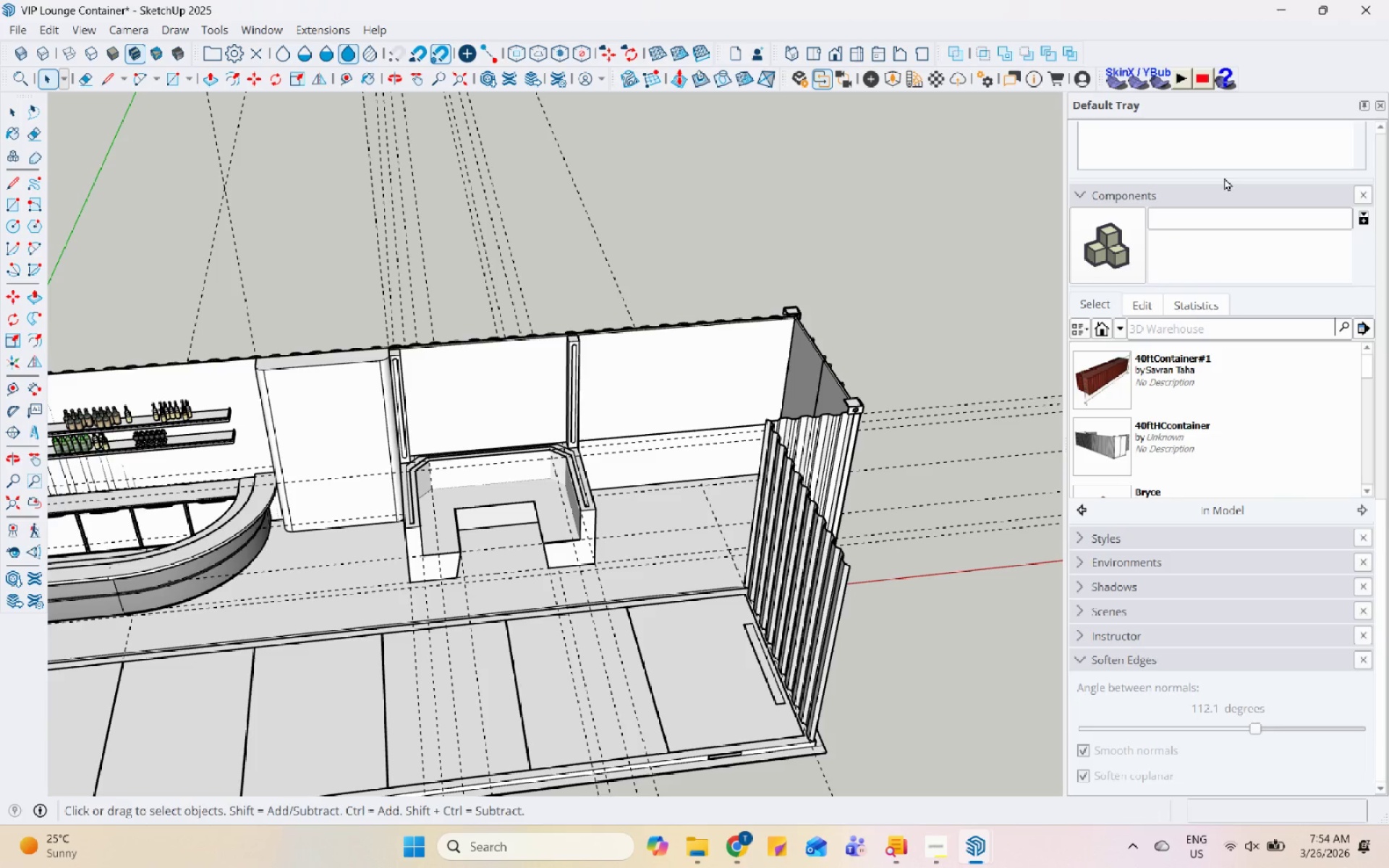 
hold_key(key=Space, duration=1.5)
 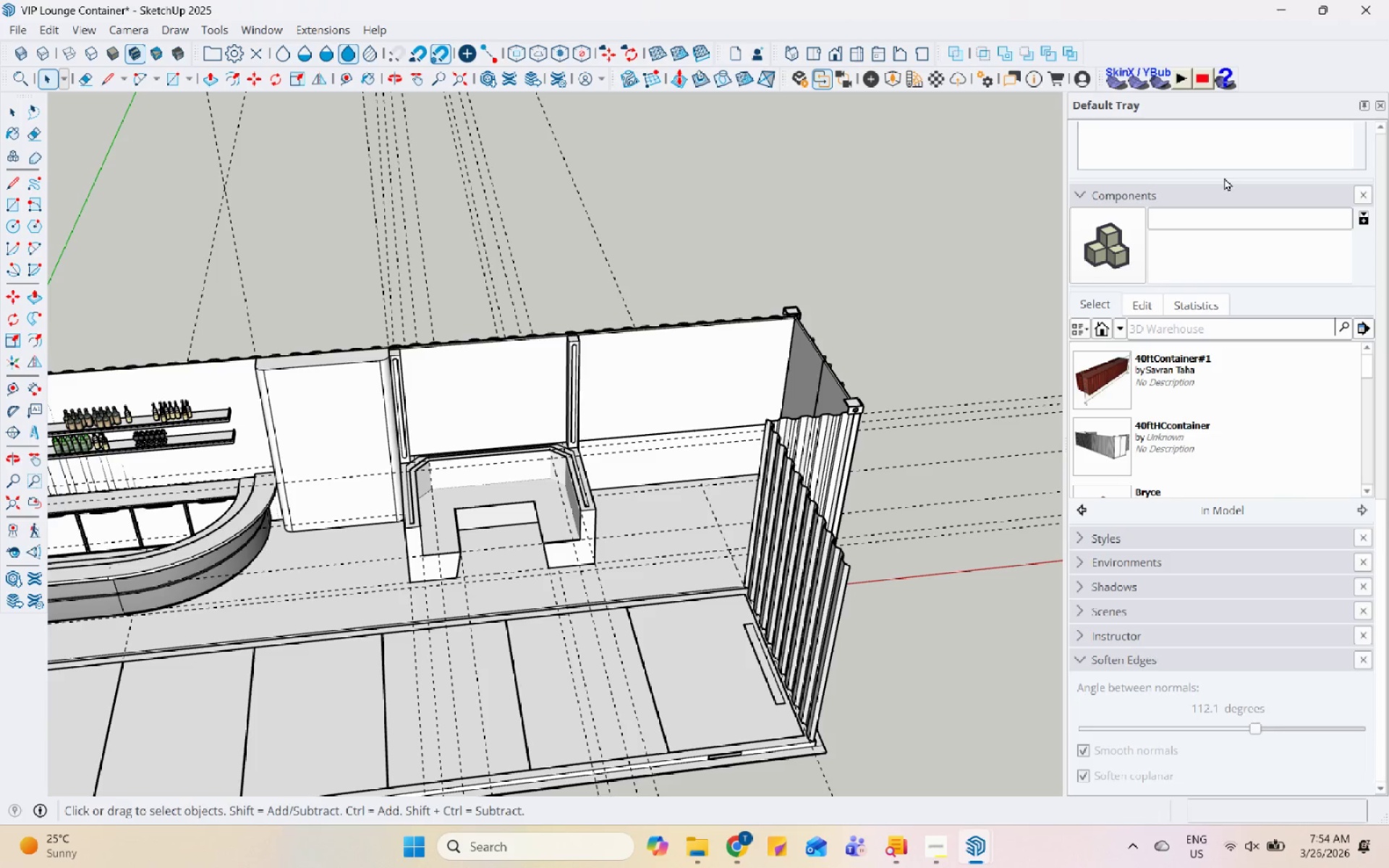 
hold_key(key=Space, duration=1.5)
 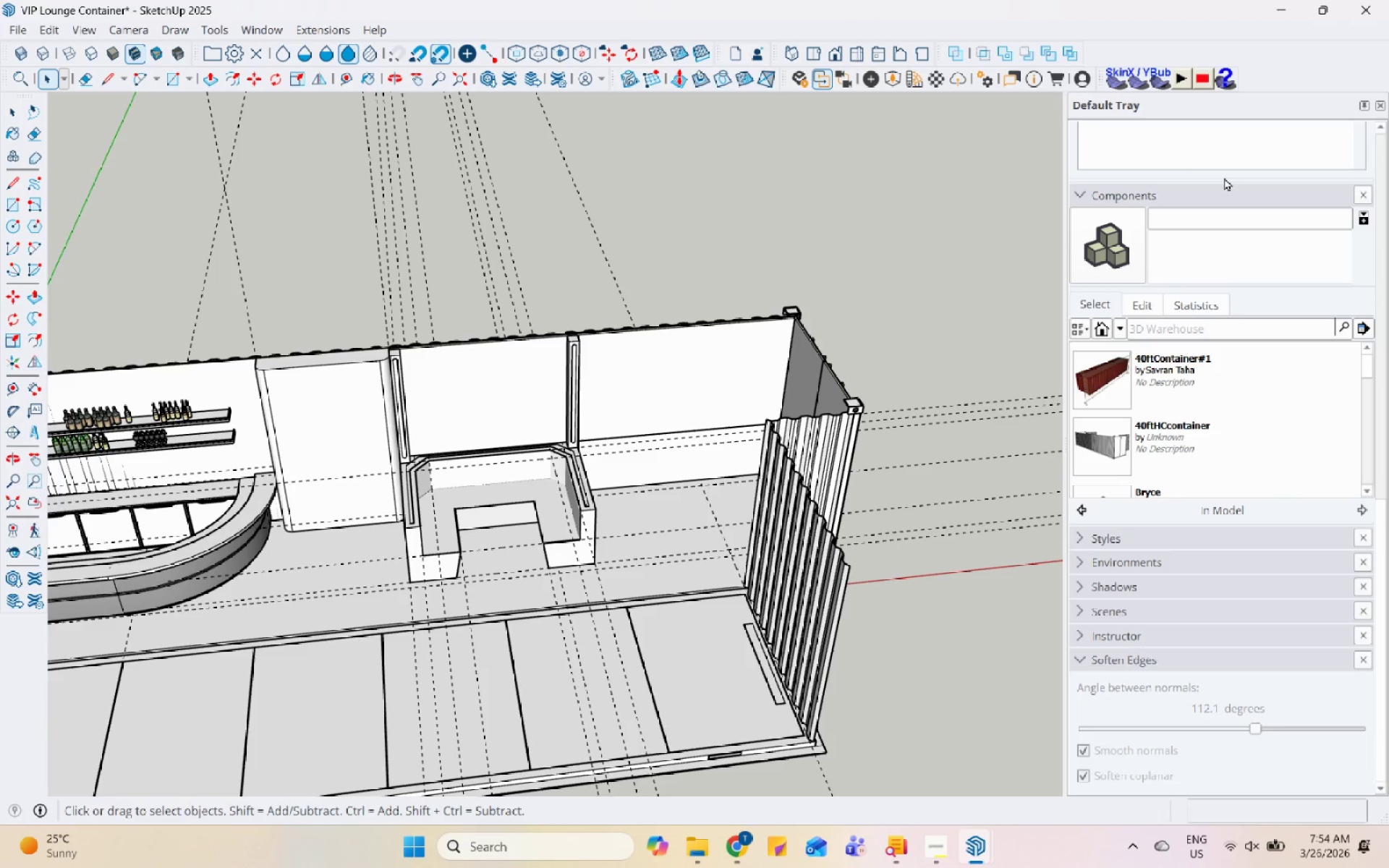 
hold_key(key=Space, duration=1.52)
 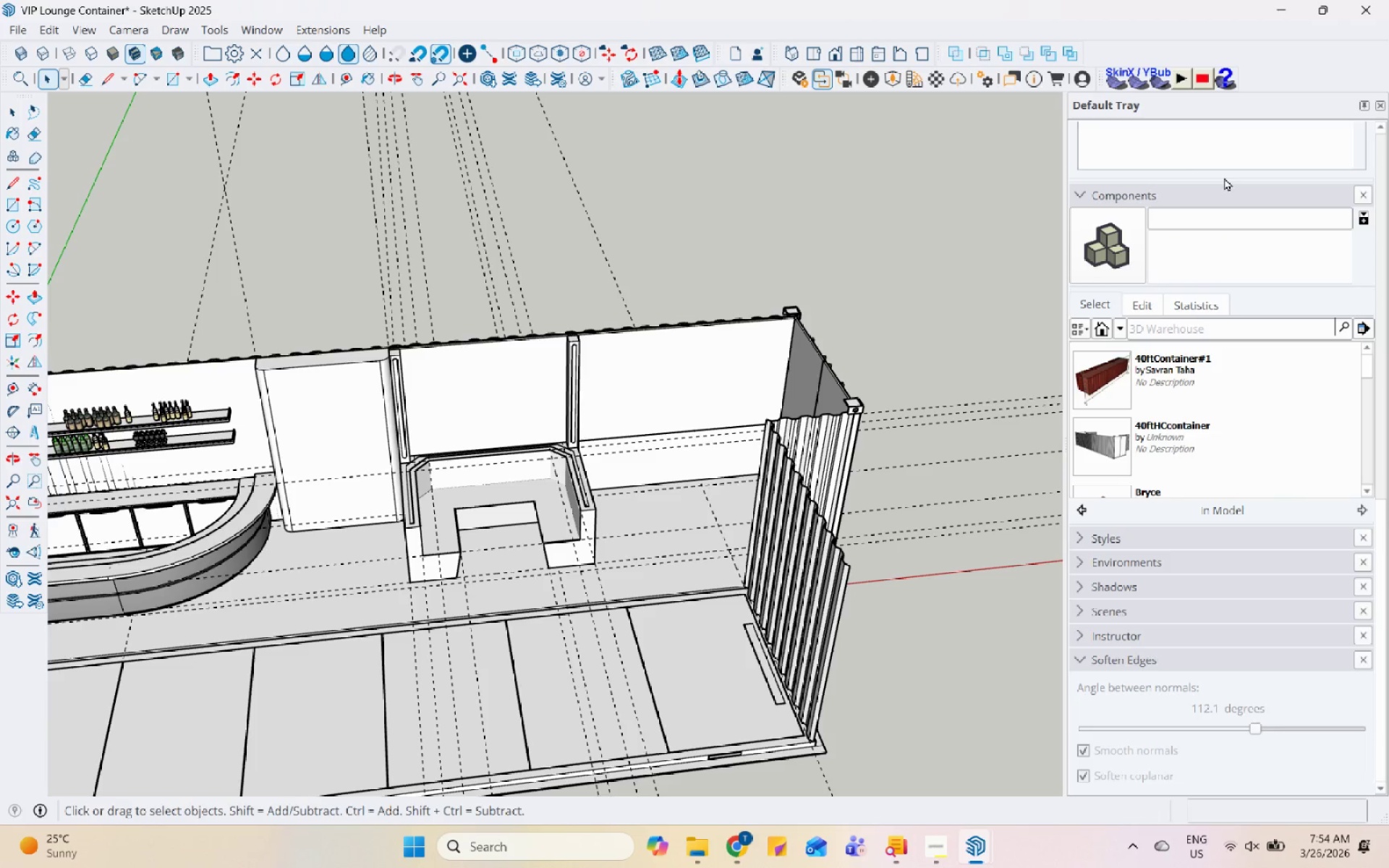 
hold_key(key=Space, duration=1.52)
 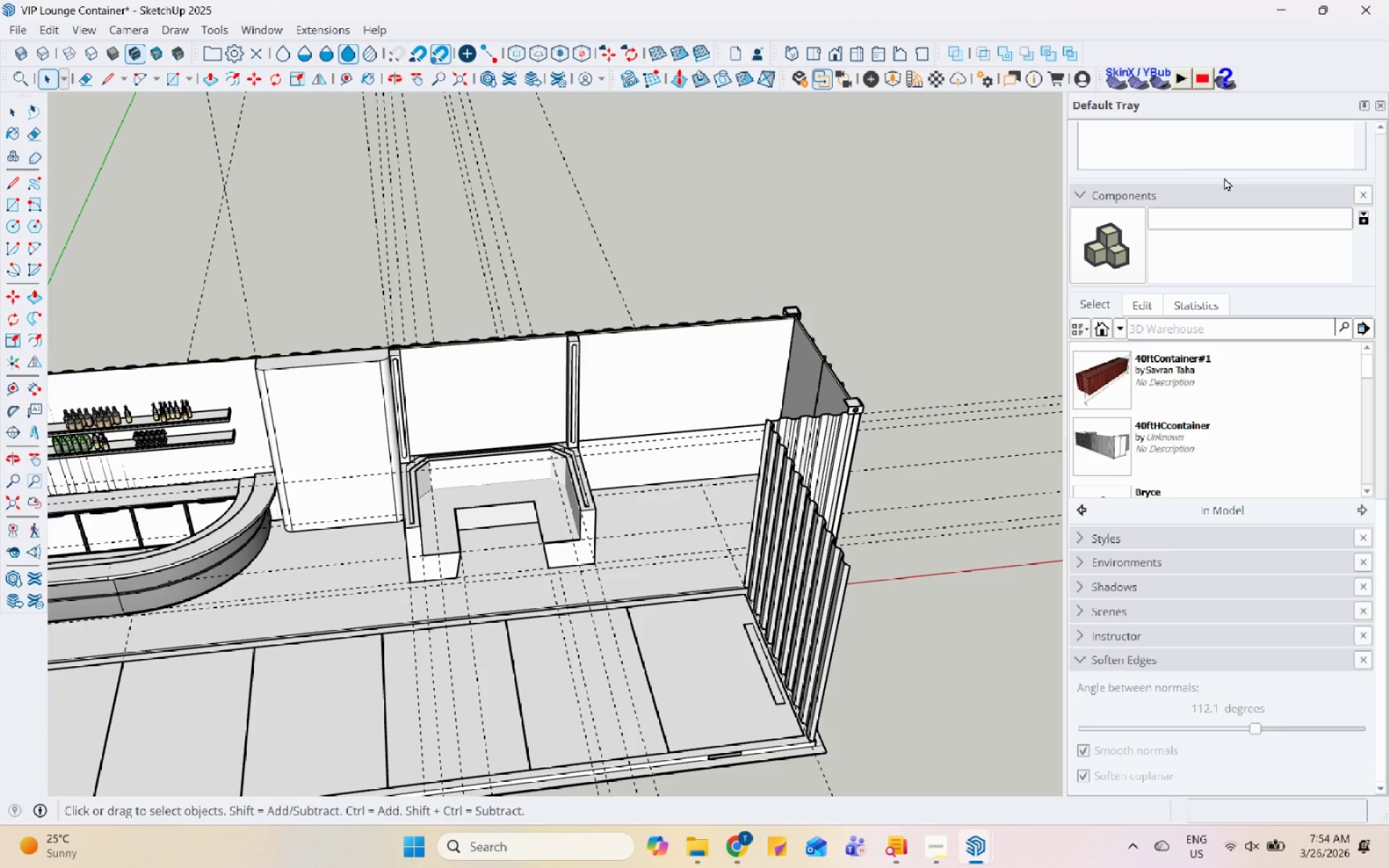 
hold_key(key=Space, duration=1.53)
 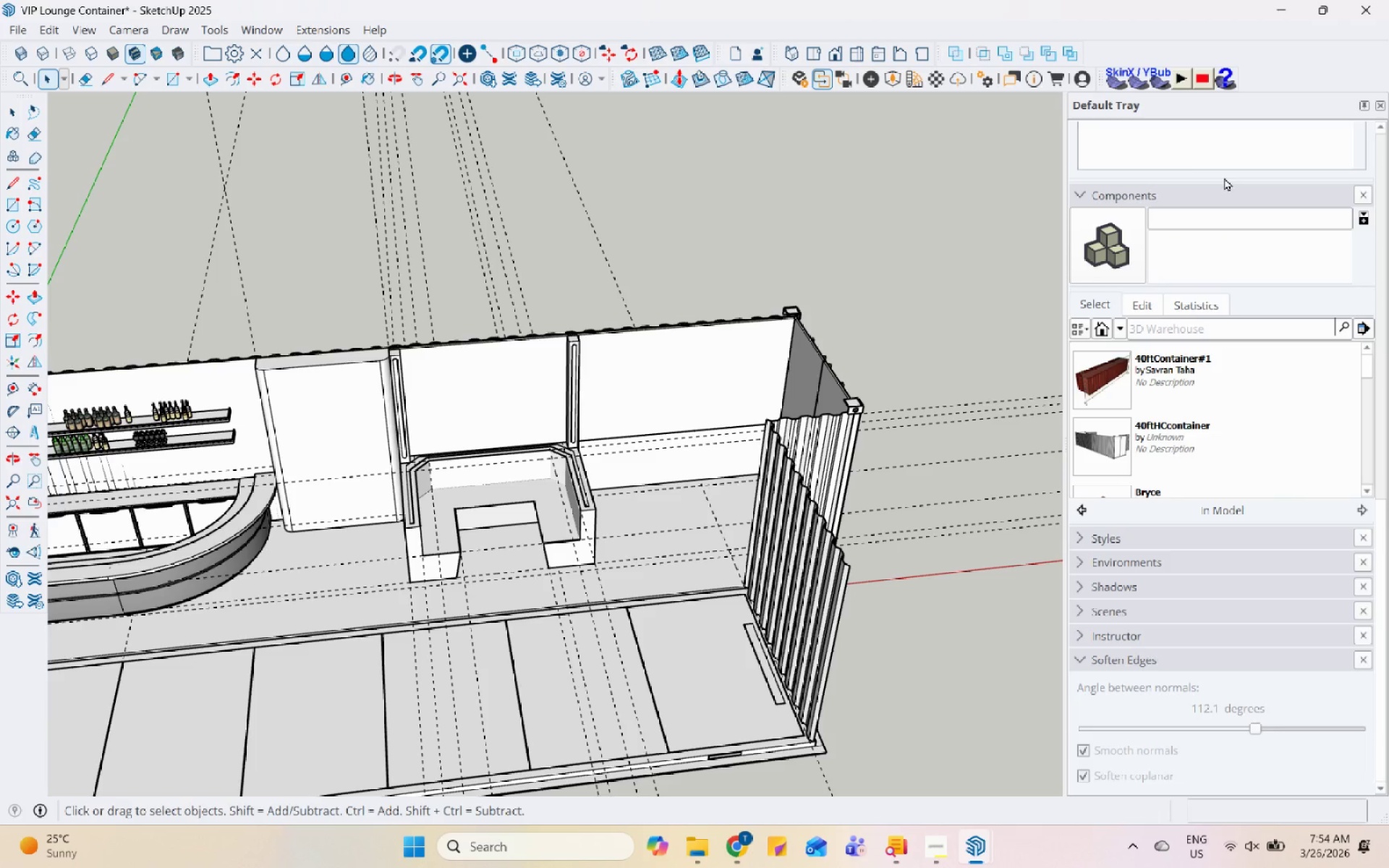 
hold_key(key=Space, duration=1.51)
 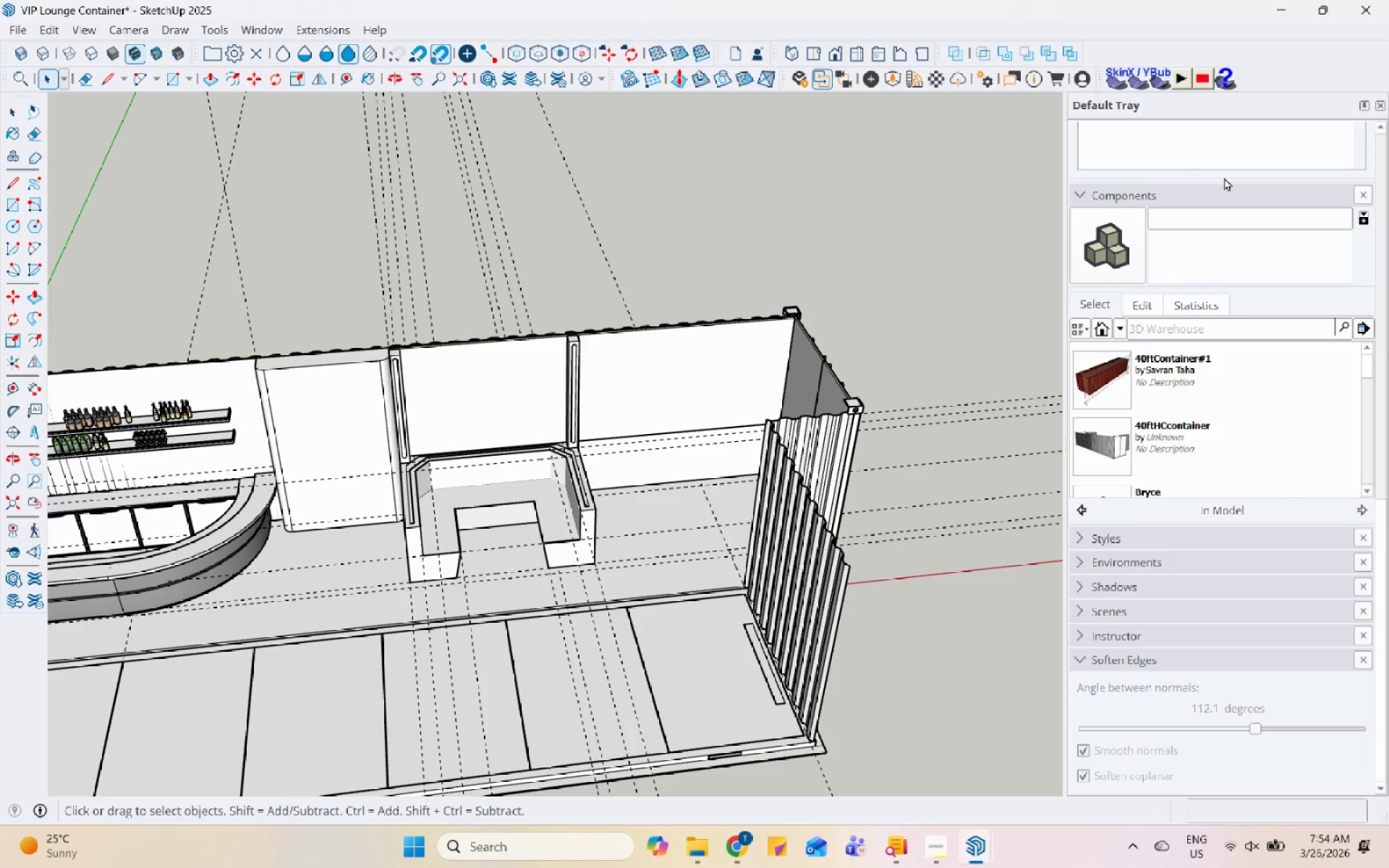 
hold_key(key=Space, duration=1.5)
 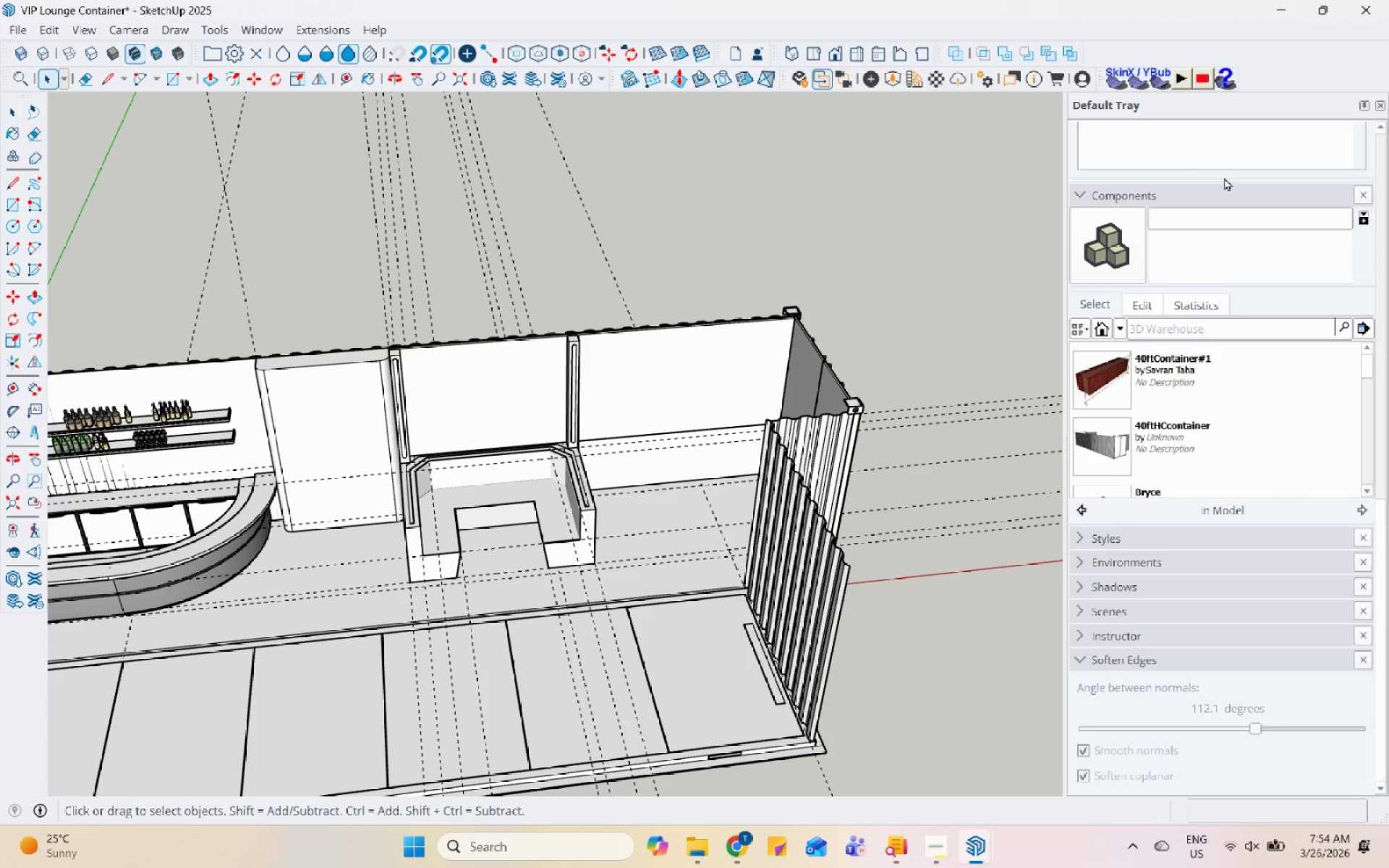 
hold_key(key=Space, duration=1.52)
 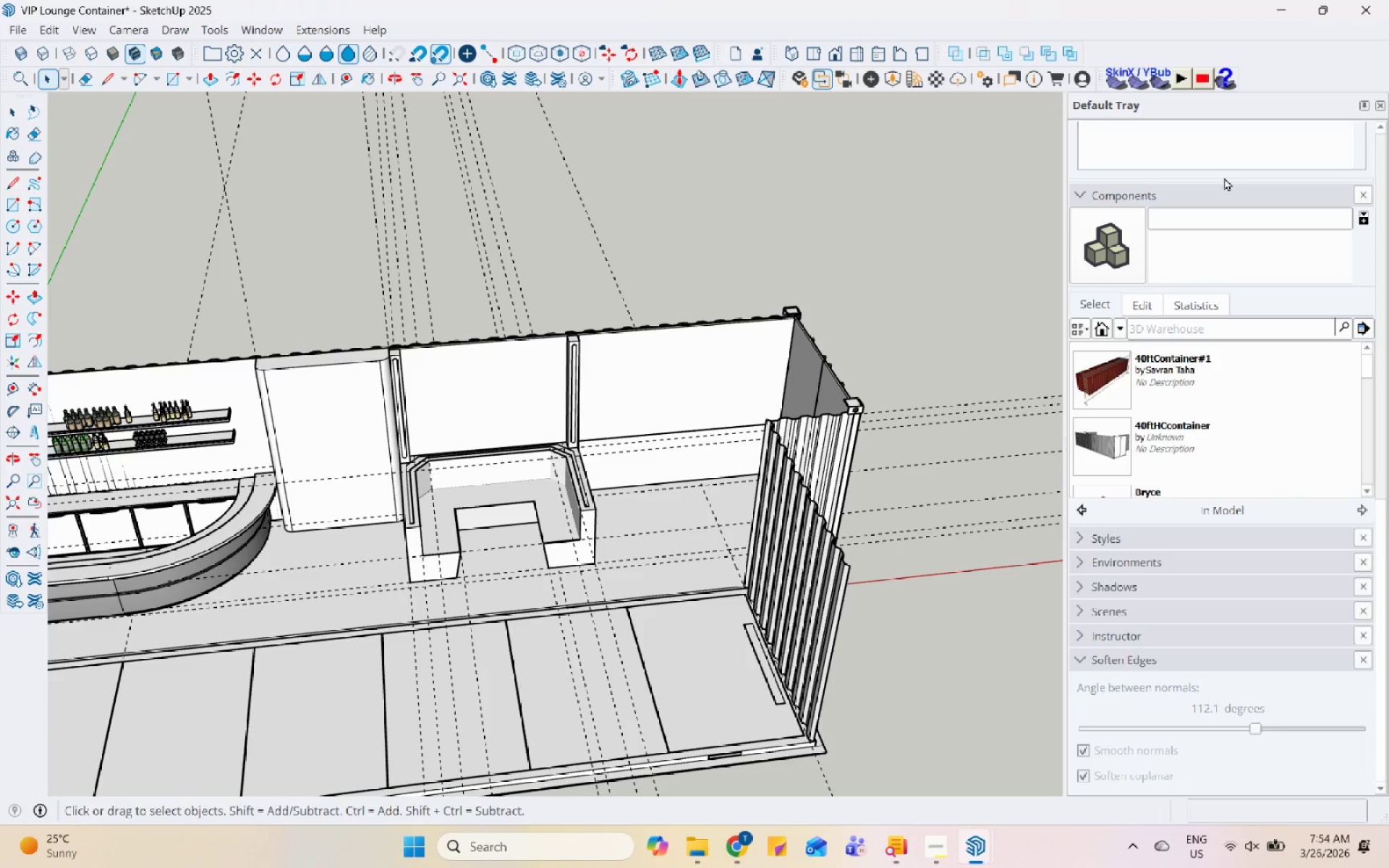 
hold_key(key=Space, duration=1.5)
 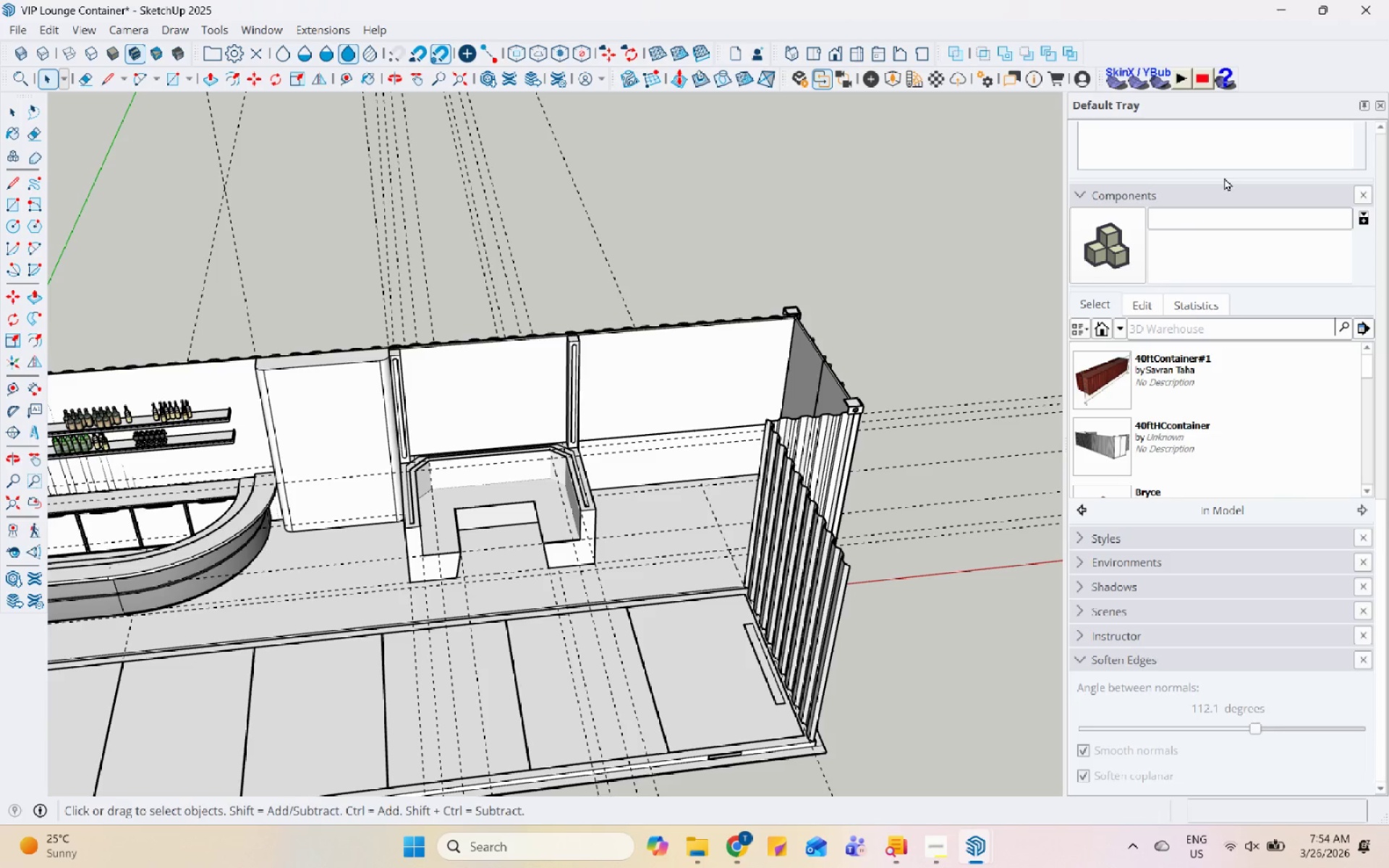 
hold_key(key=Space, duration=1.52)
 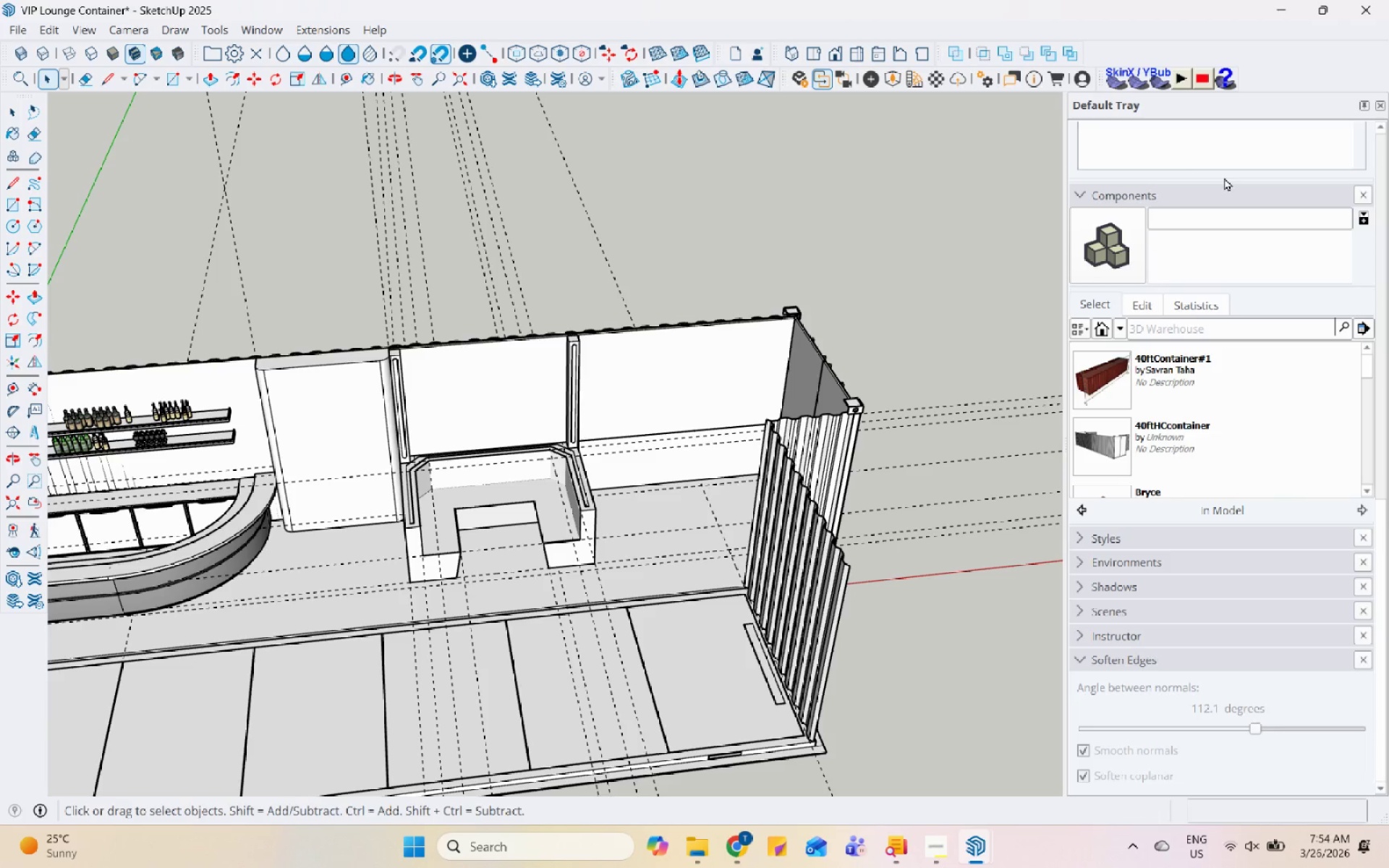 
hold_key(key=Space, duration=1.51)
 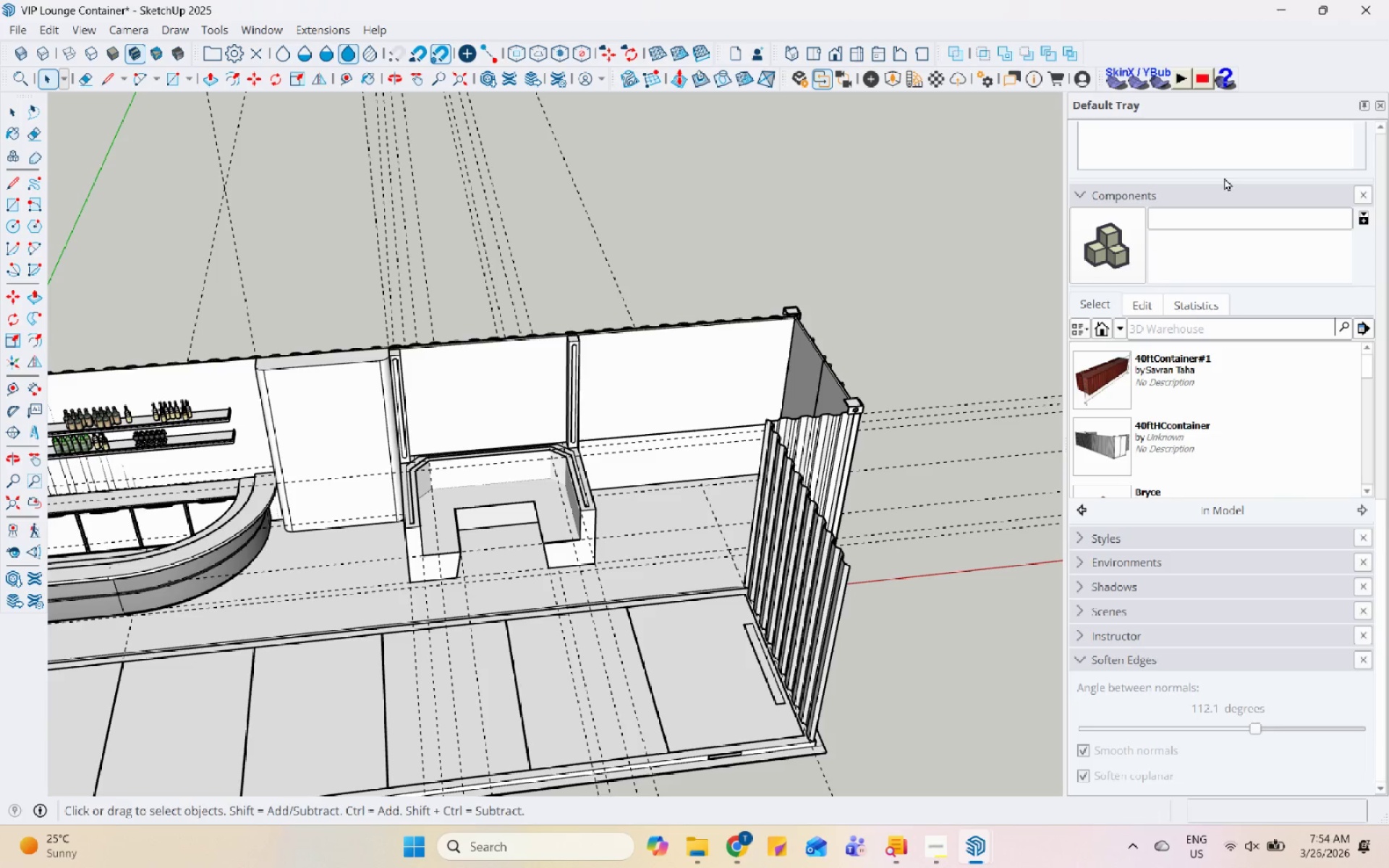 
hold_key(key=Space, duration=1.52)
 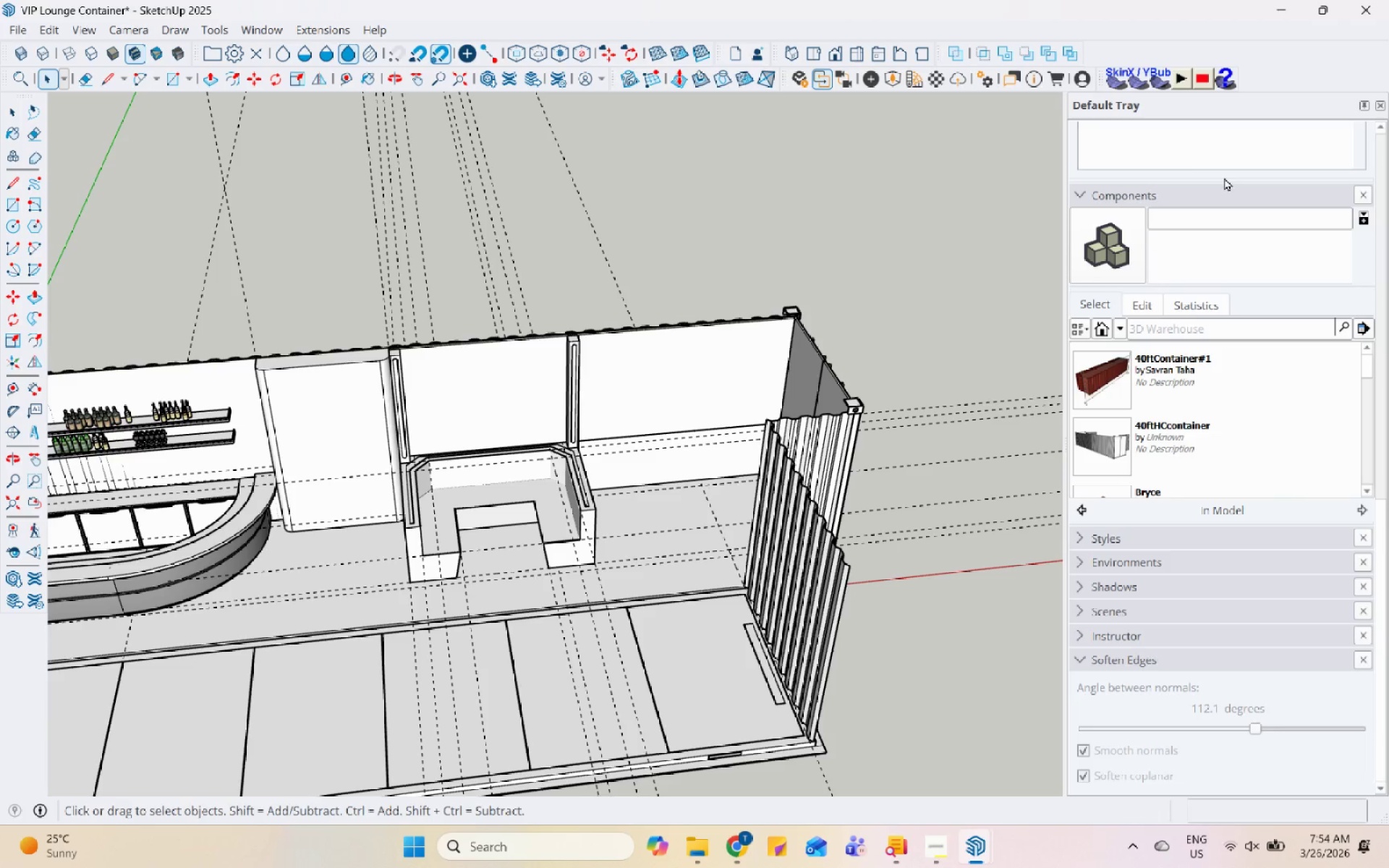 
hold_key(key=Space, duration=1.5)
 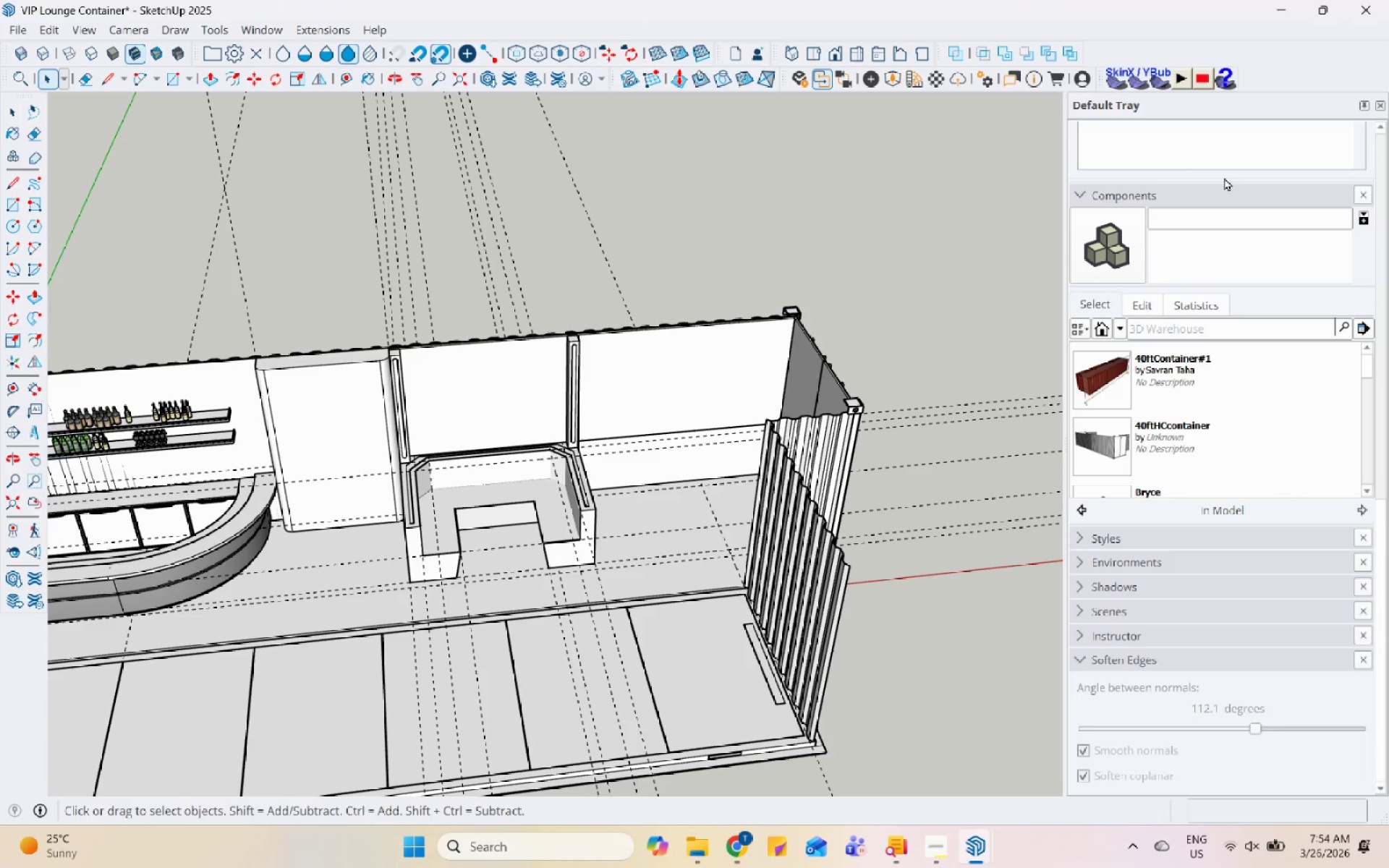 
hold_key(key=Space, duration=1.52)
 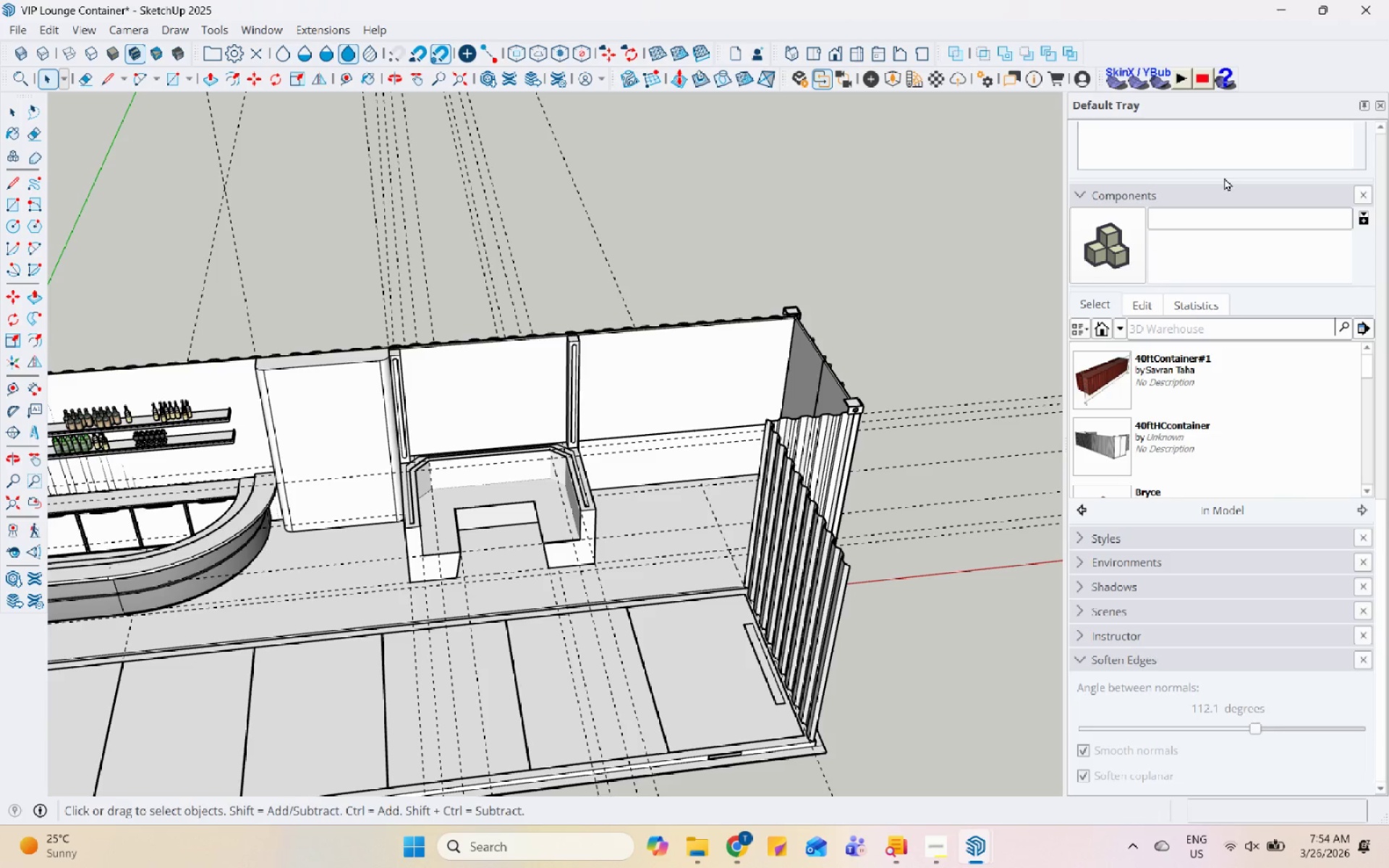 
hold_key(key=Space, duration=1.5)
 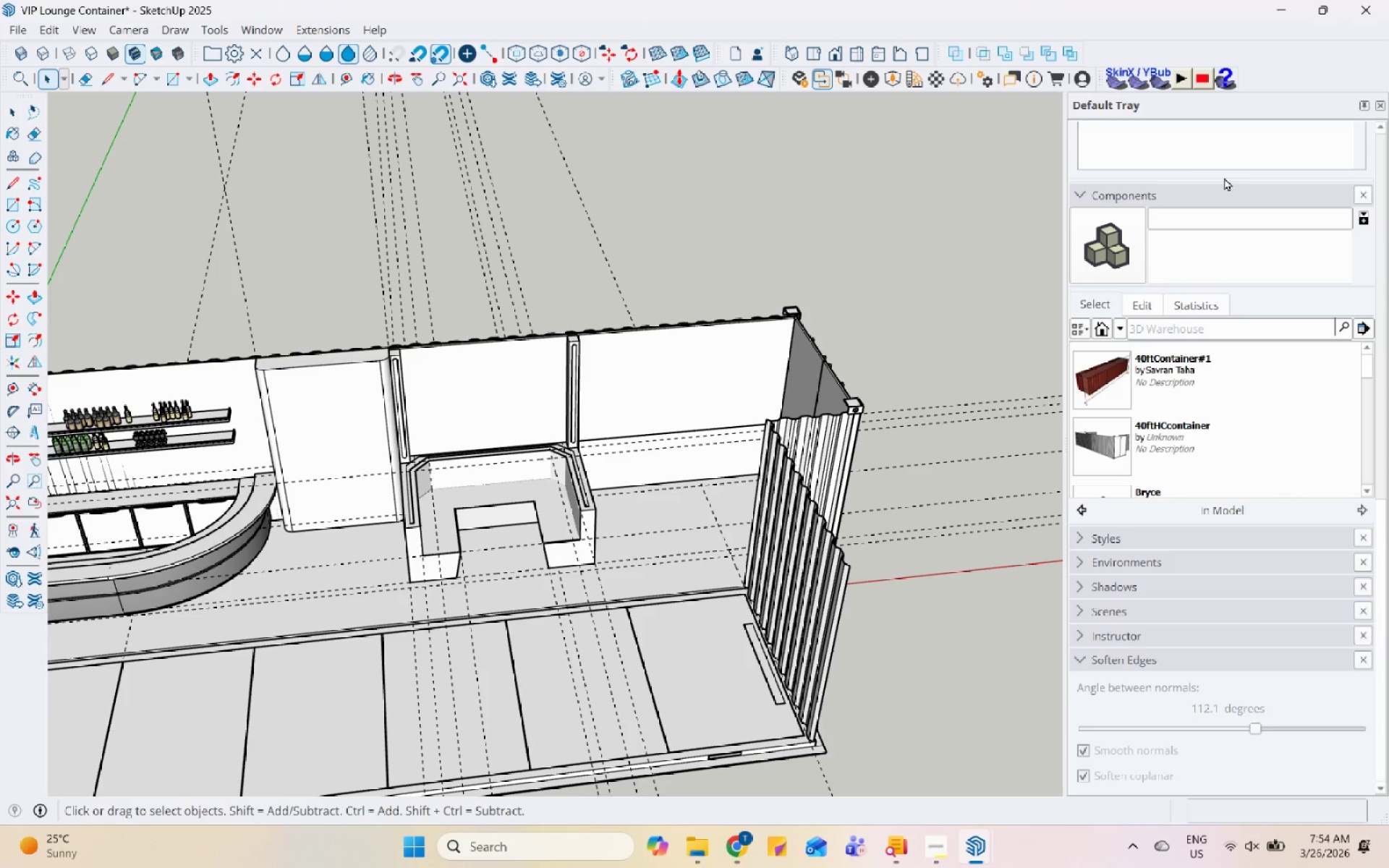 
hold_key(key=Space, duration=1.5)
 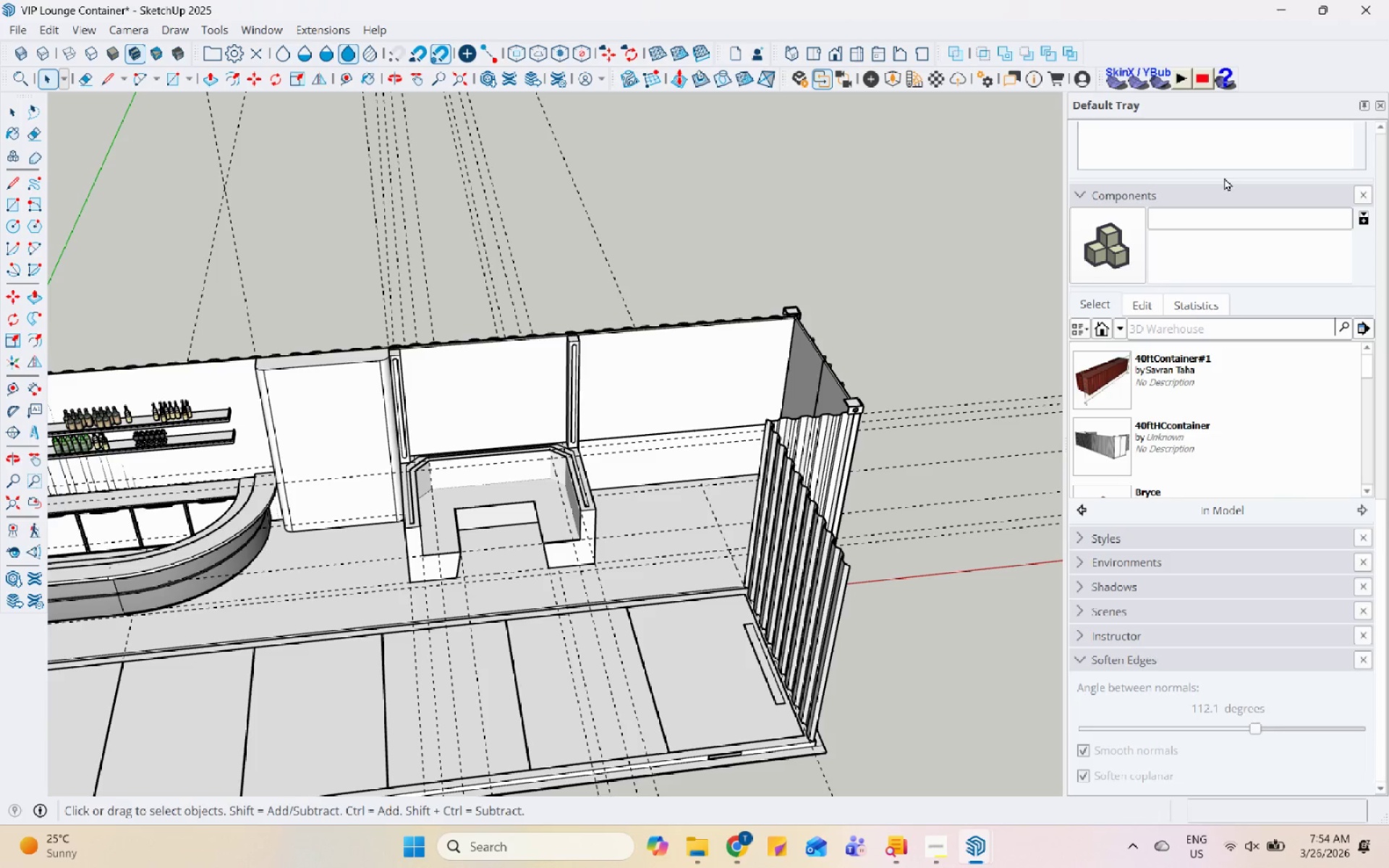 
hold_key(key=Space, duration=1.51)
 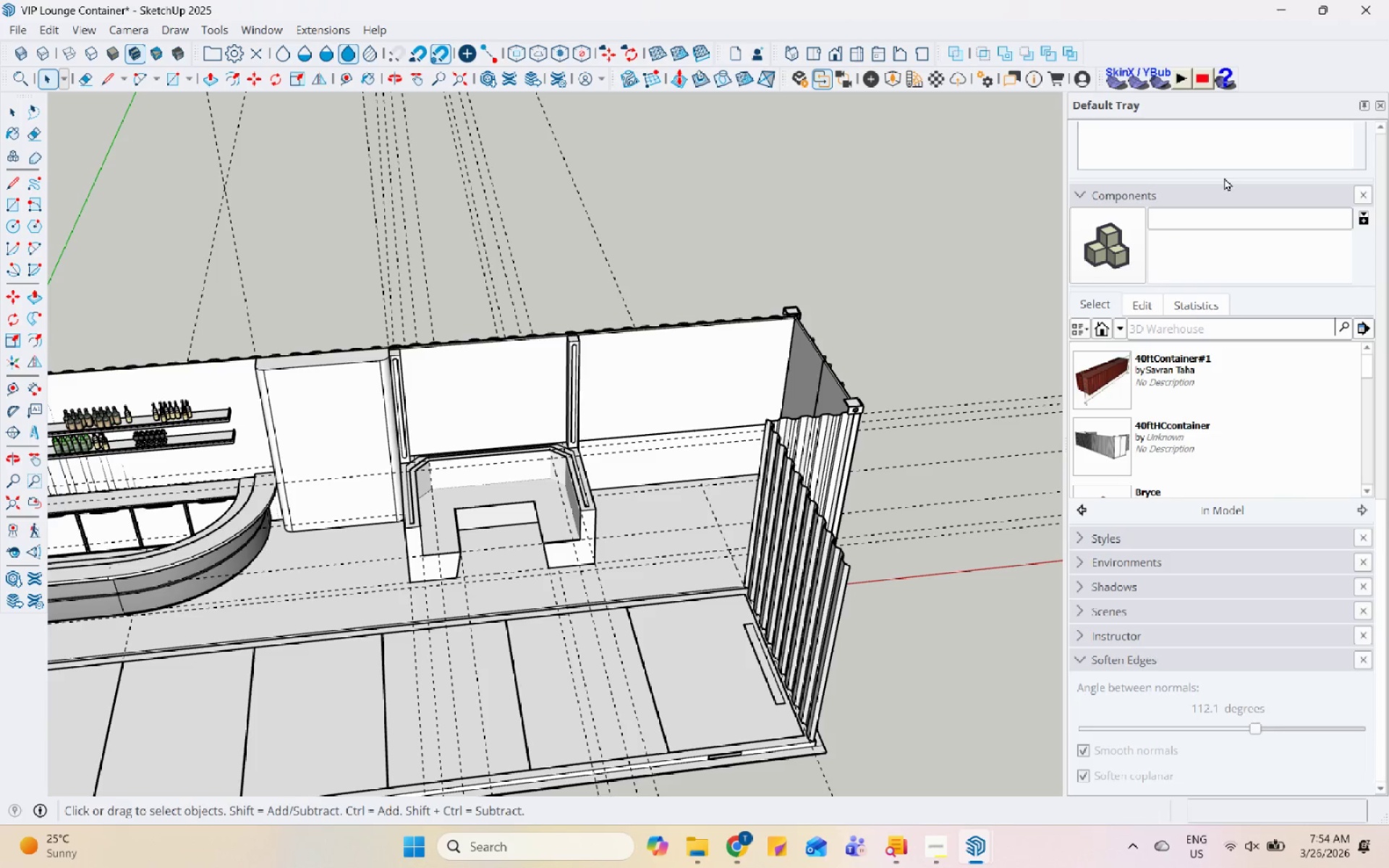 
hold_key(key=Space, duration=1.52)
 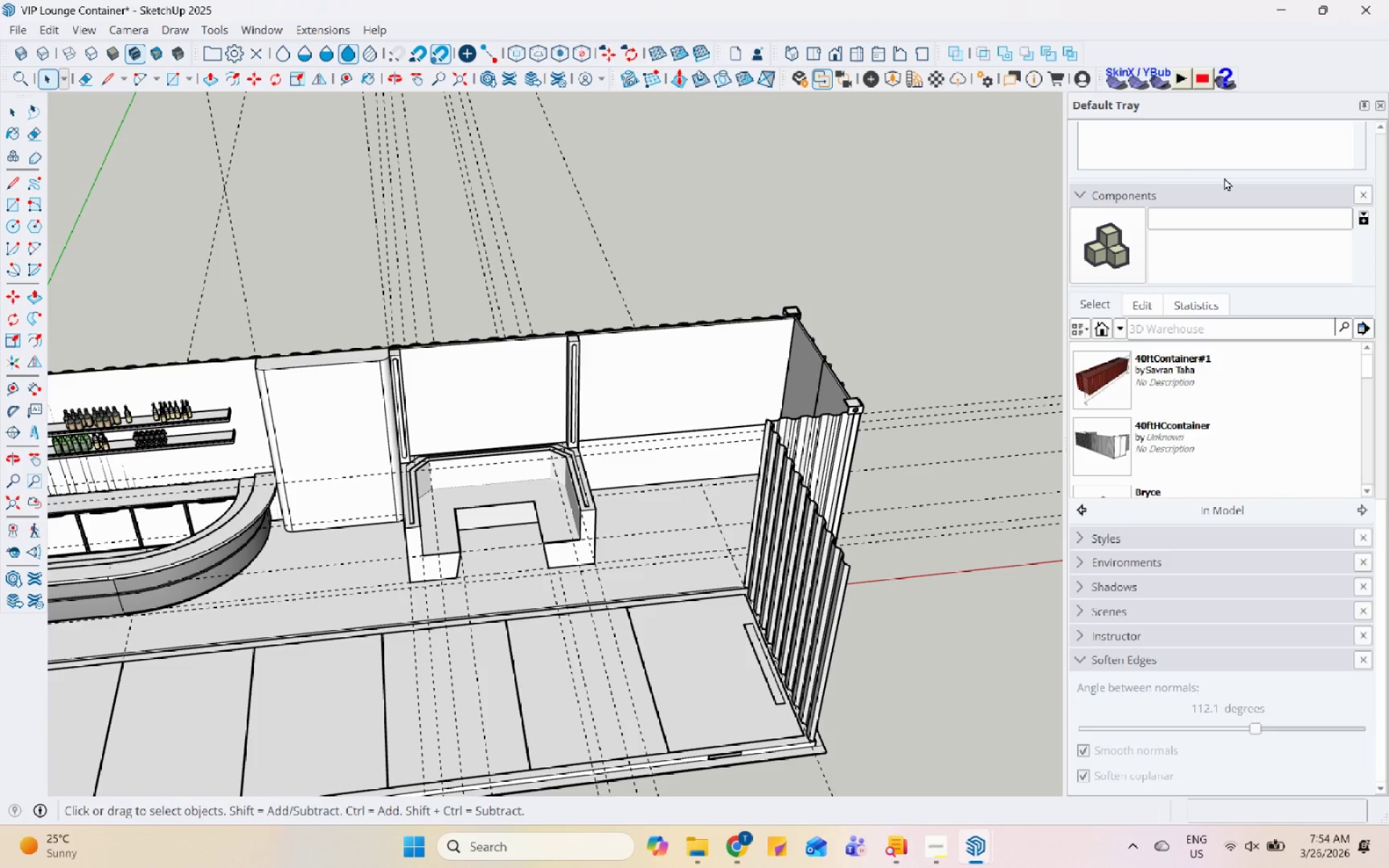 
hold_key(key=Space, duration=1.51)
 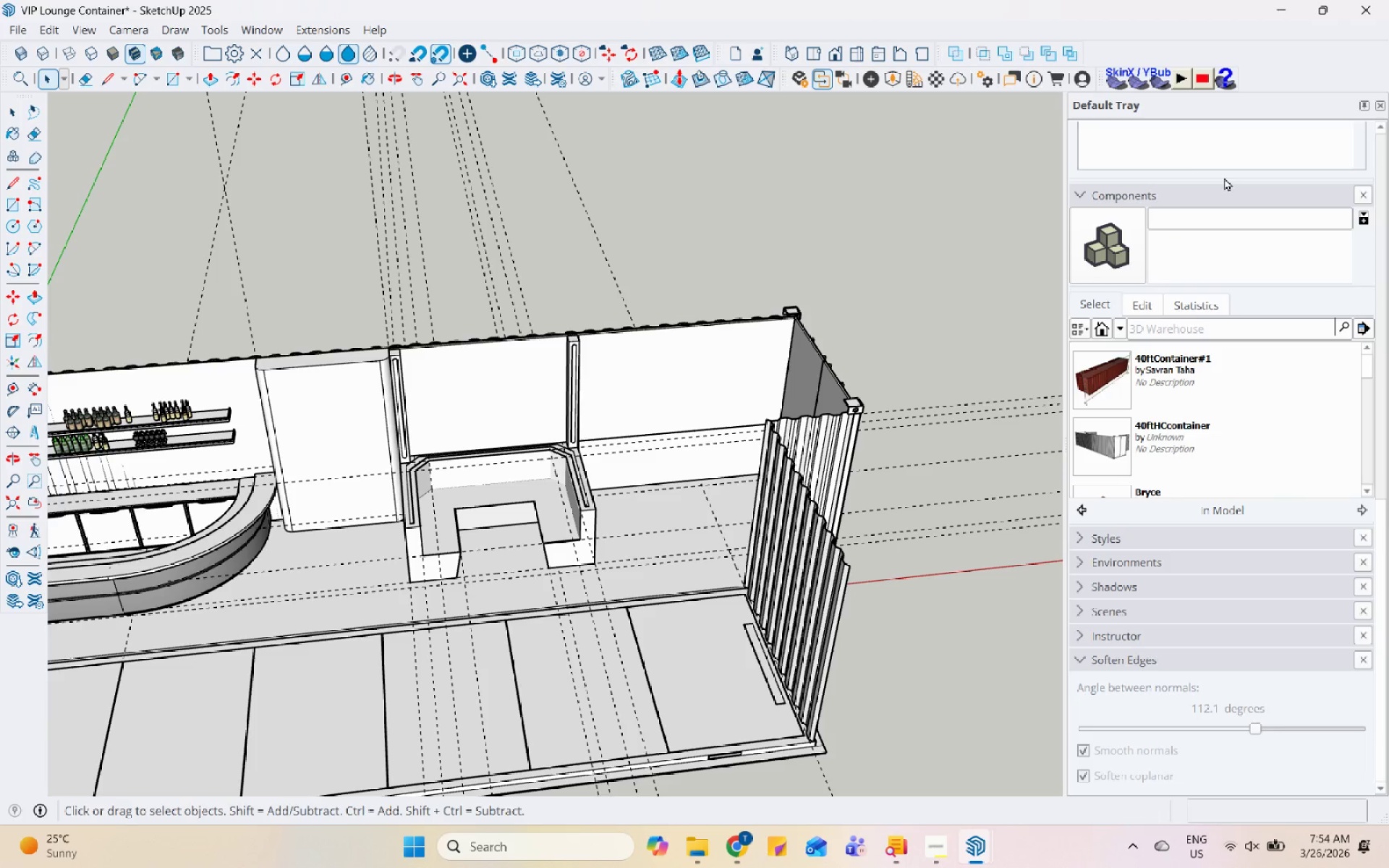 
hold_key(key=Space, duration=1.53)
 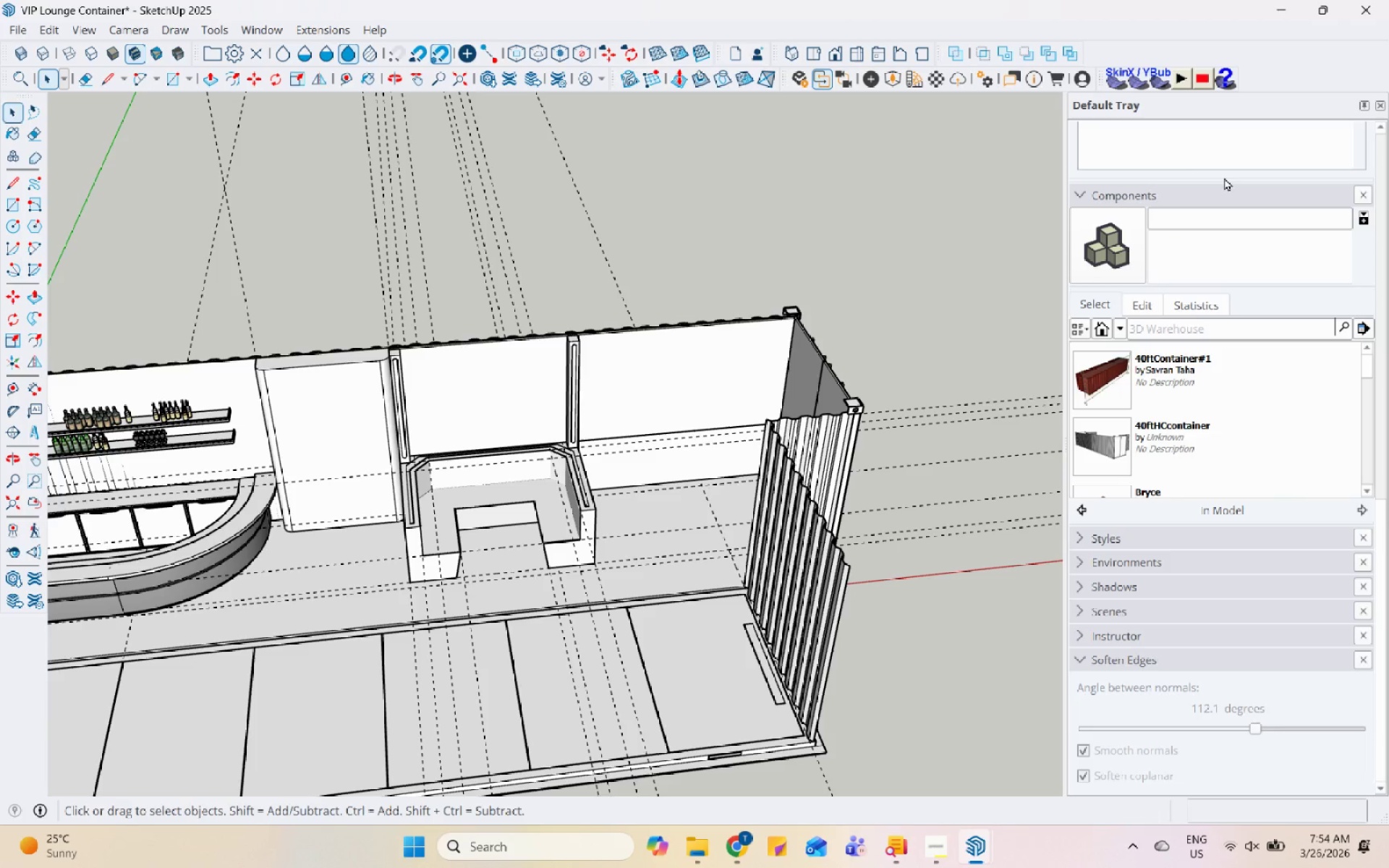 
hold_key(key=Space, duration=1.51)
 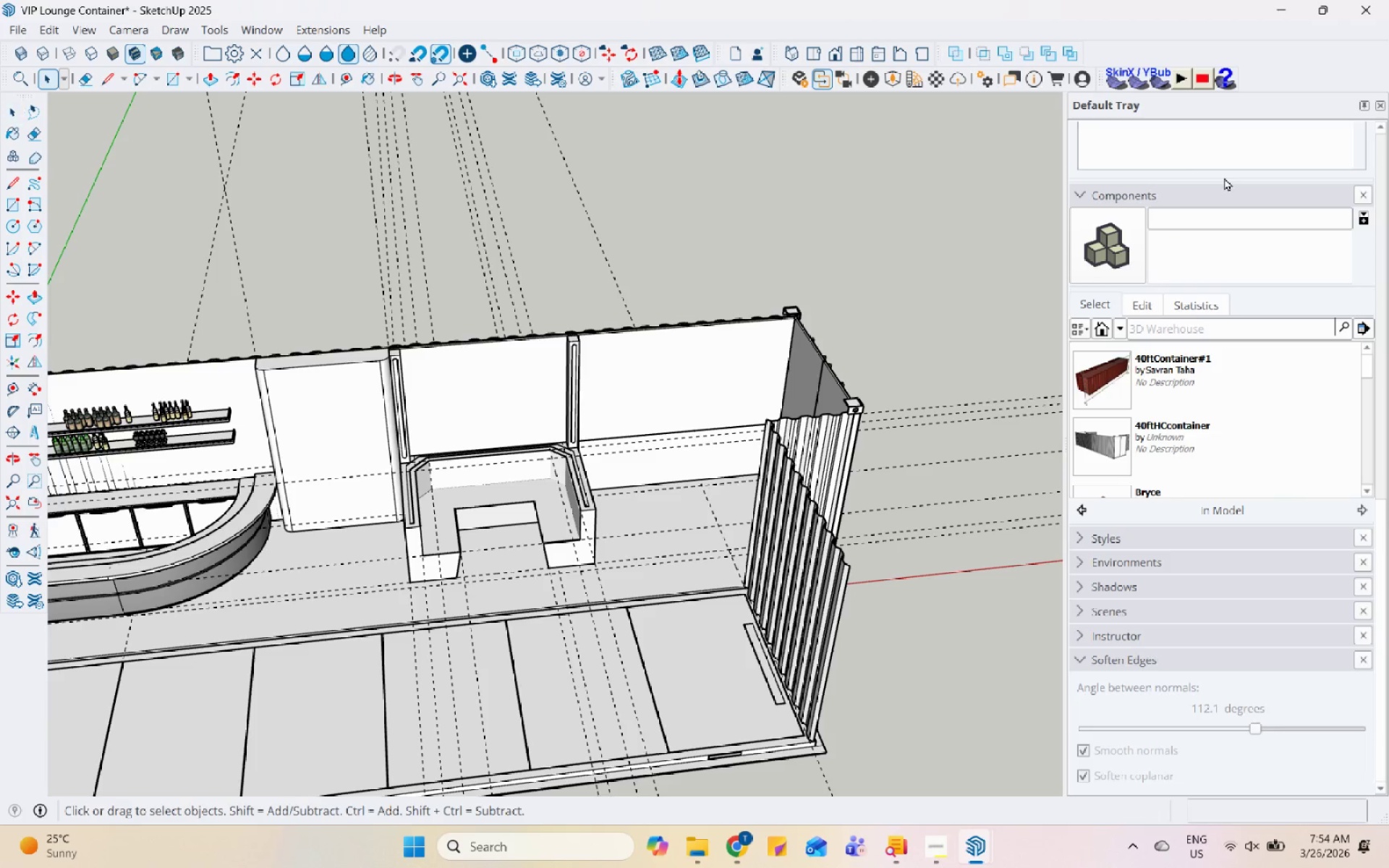 
hold_key(key=Space, duration=1.52)
 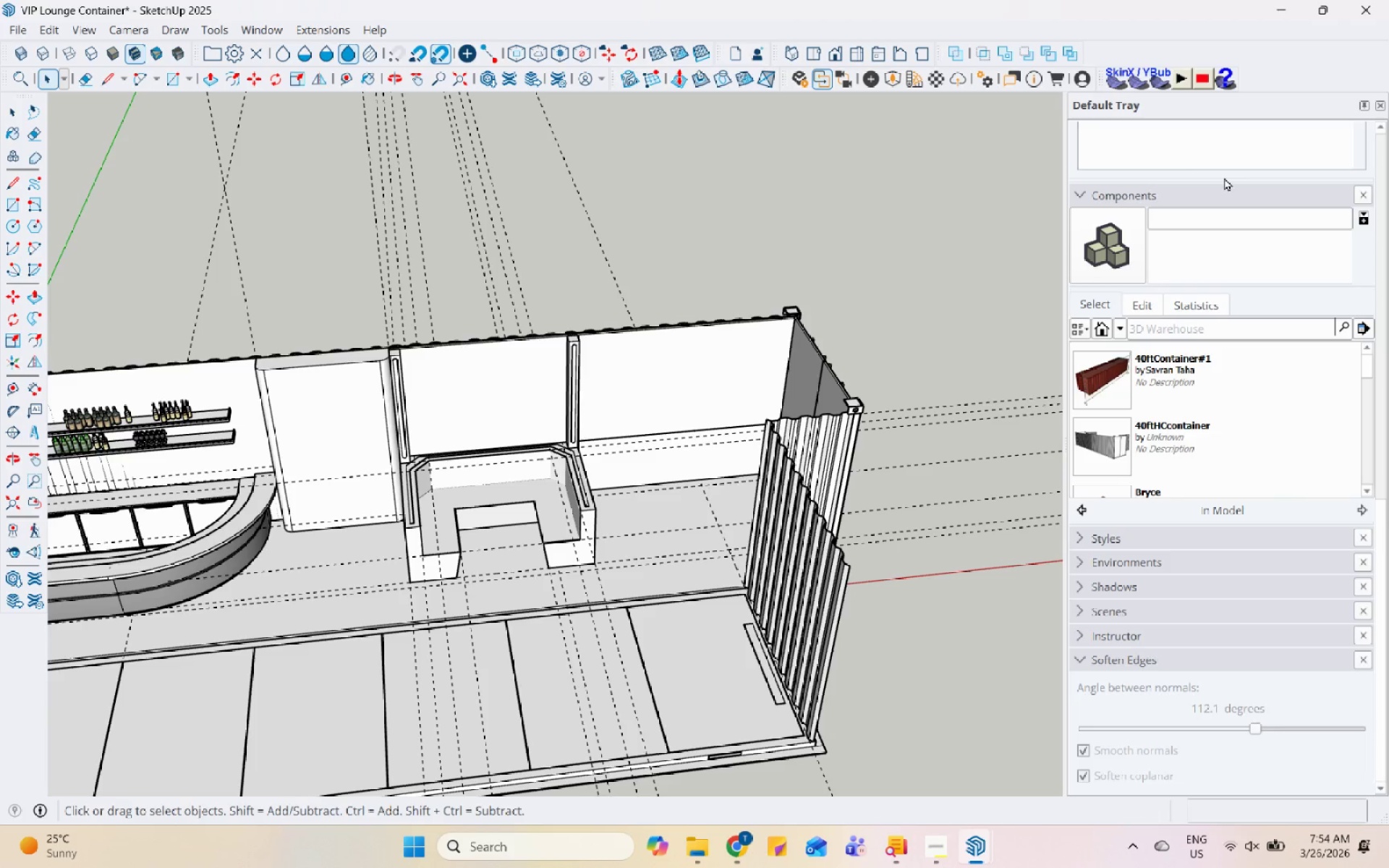 
hold_key(key=Space, duration=1.5)
 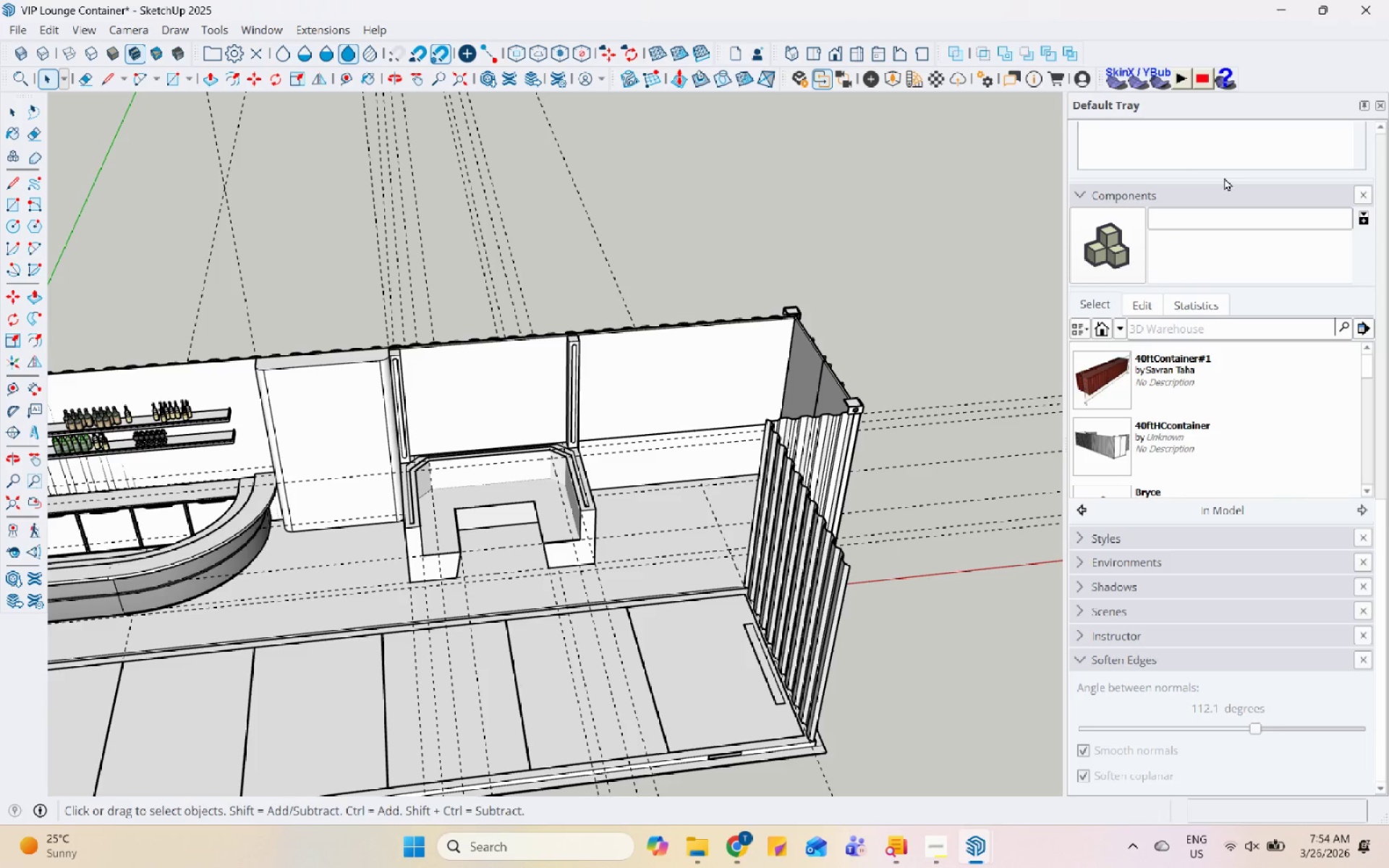 
hold_key(key=Space, duration=1.5)
 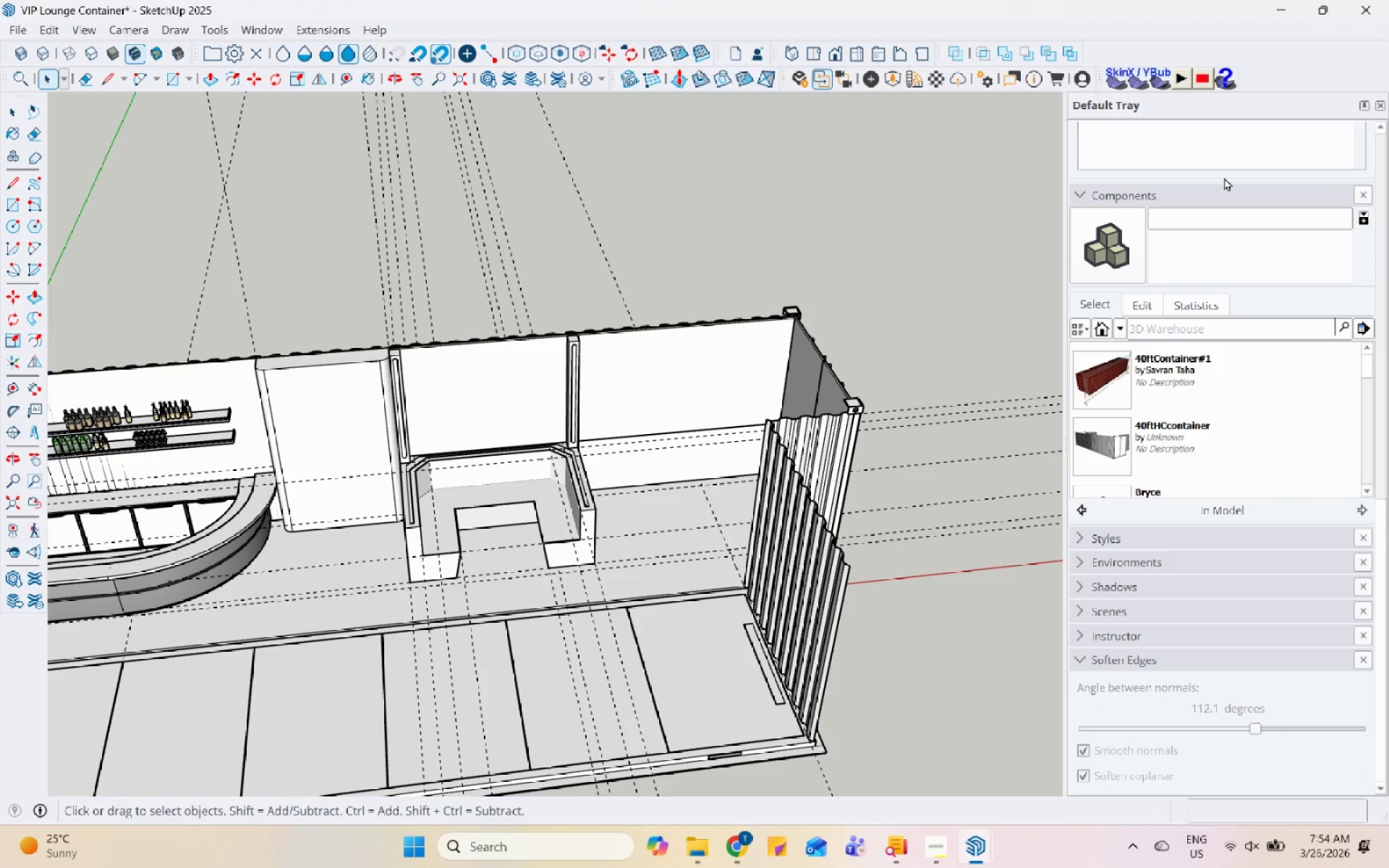 
hold_key(key=Space, duration=1.52)
 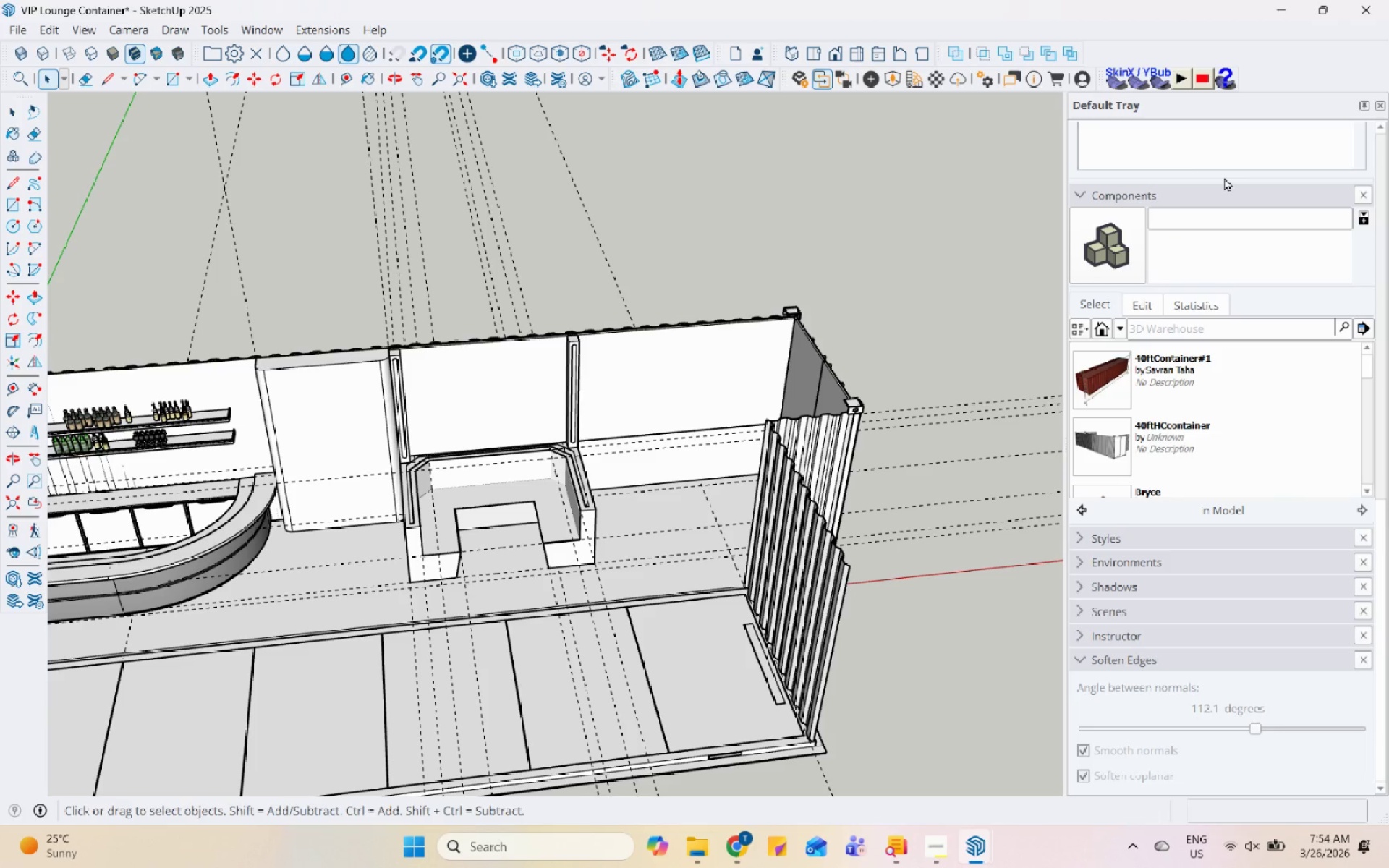 
hold_key(key=Space, duration=1.51)
 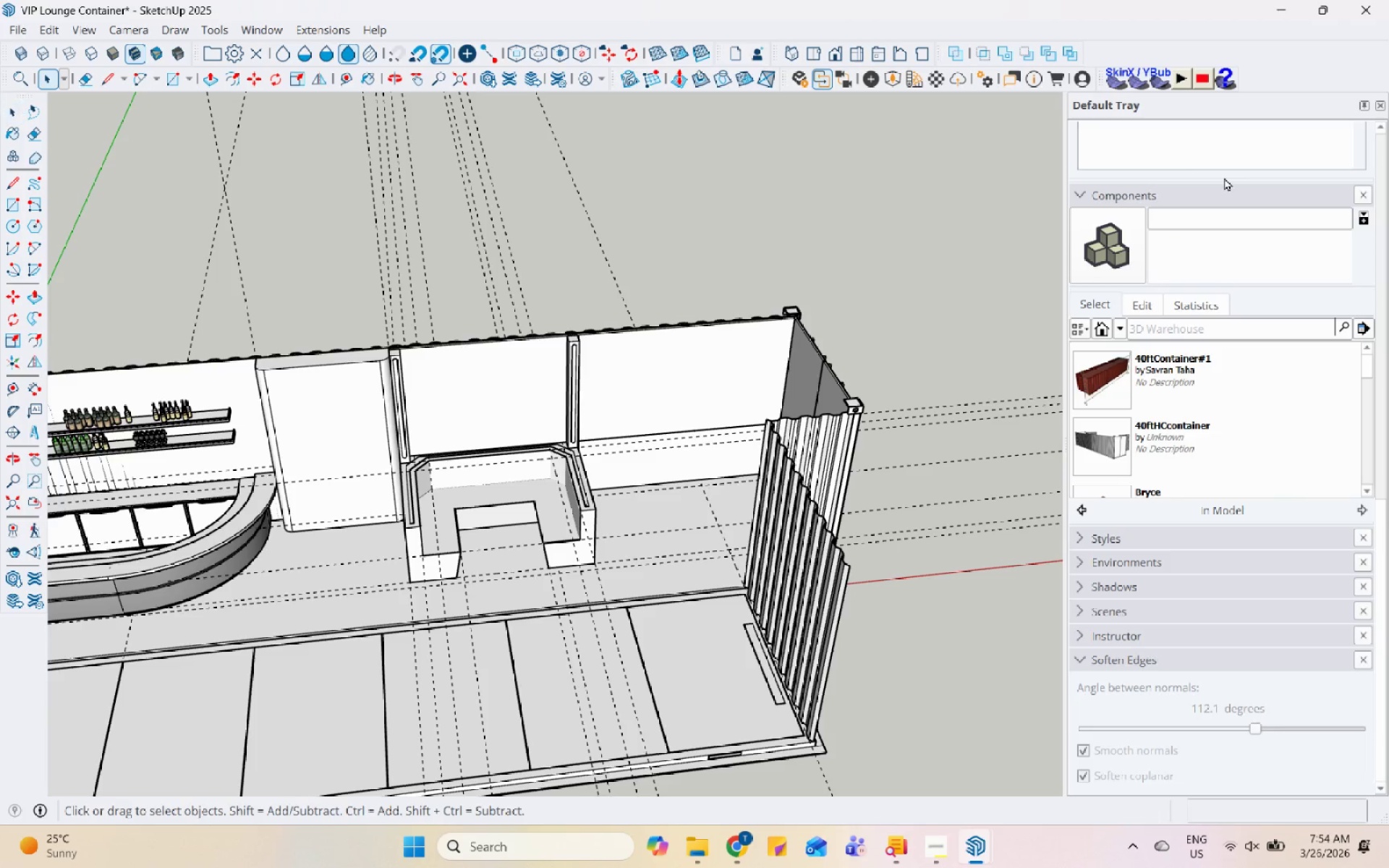 
hold_key(key=Space, duration=1.52)
 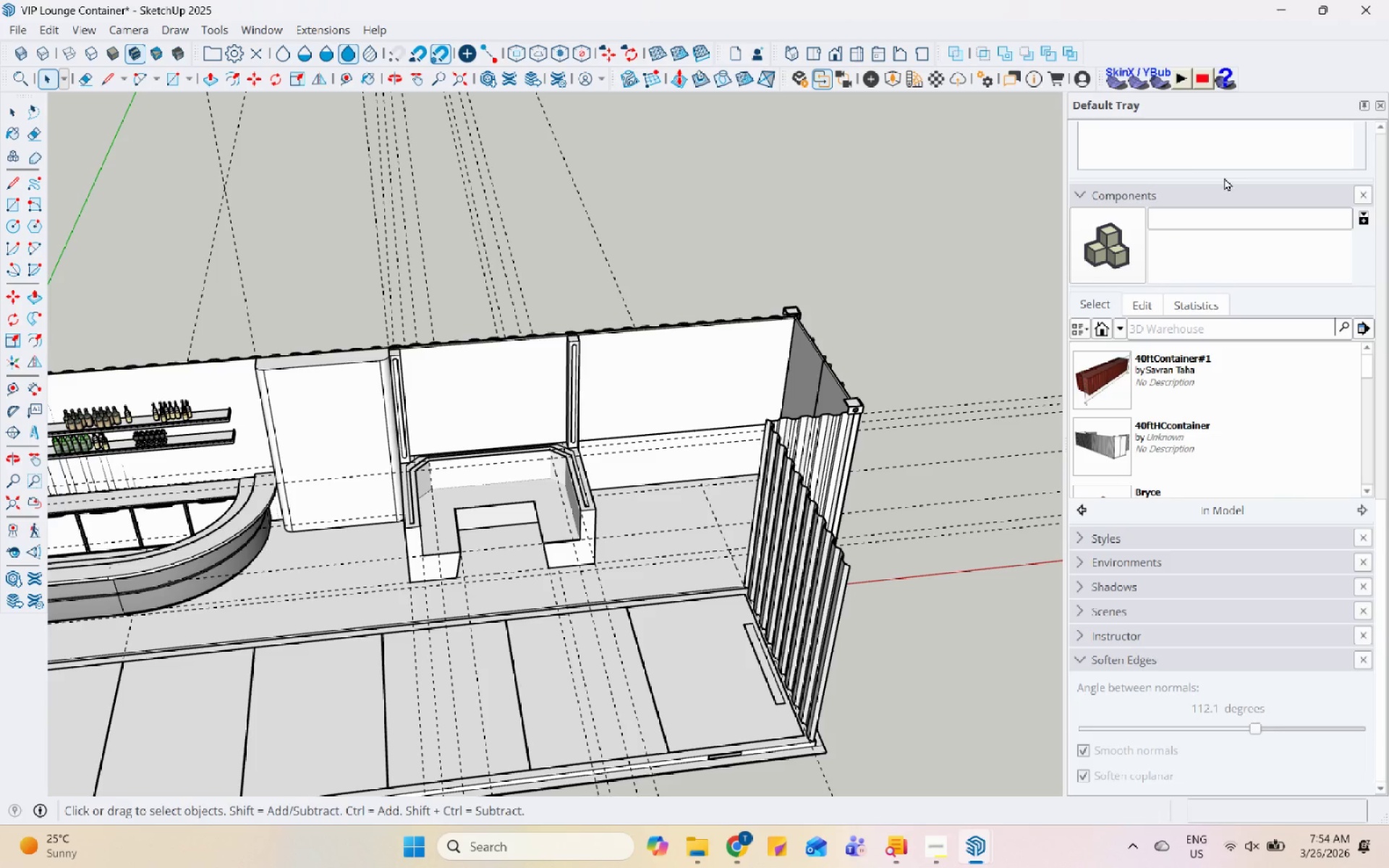 
hold_key(key=Space, duration=1.5)
 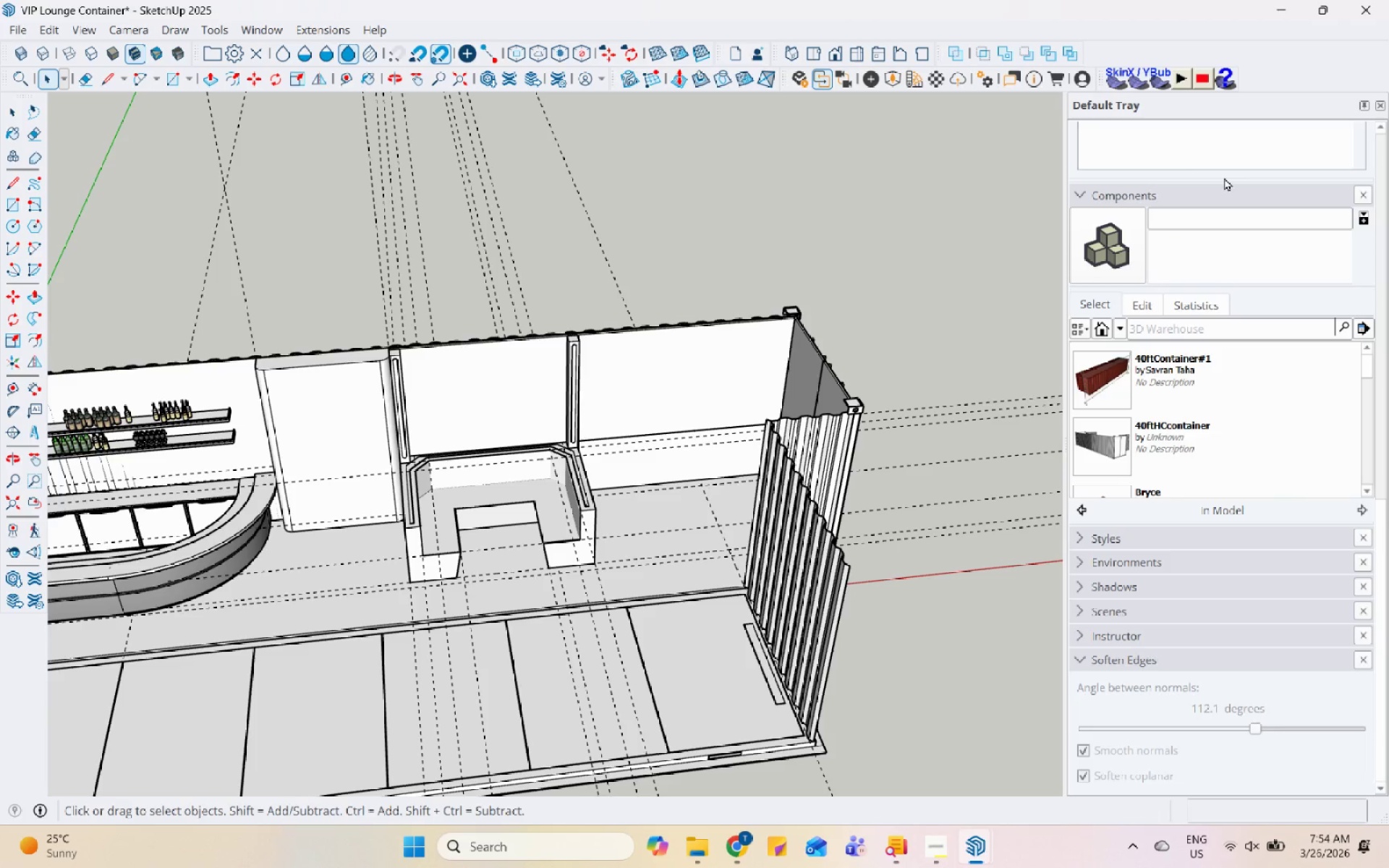 
hold_key(key=Space, duration=1.5)
 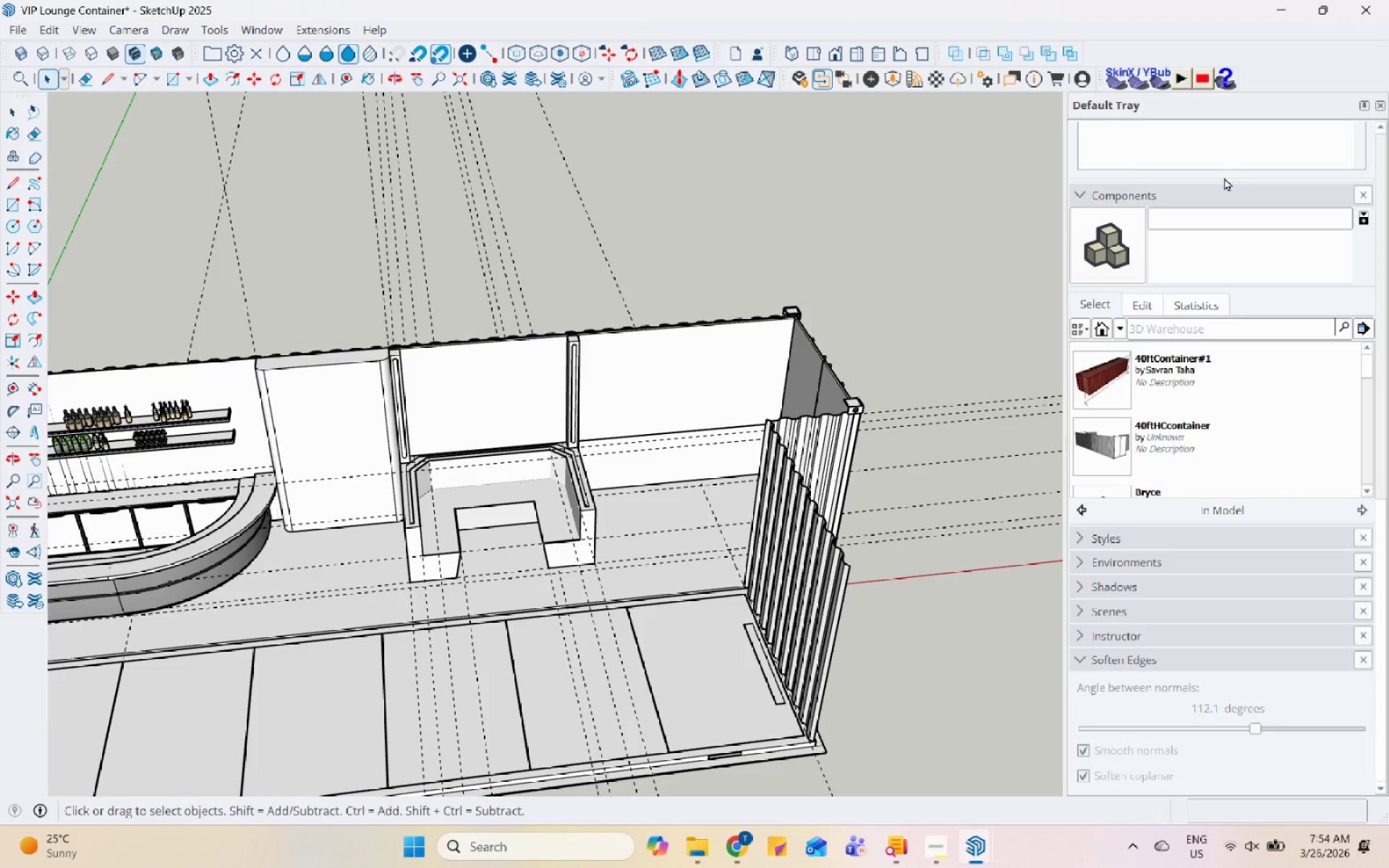 
hold_key(key=Space, duration=1.5)
 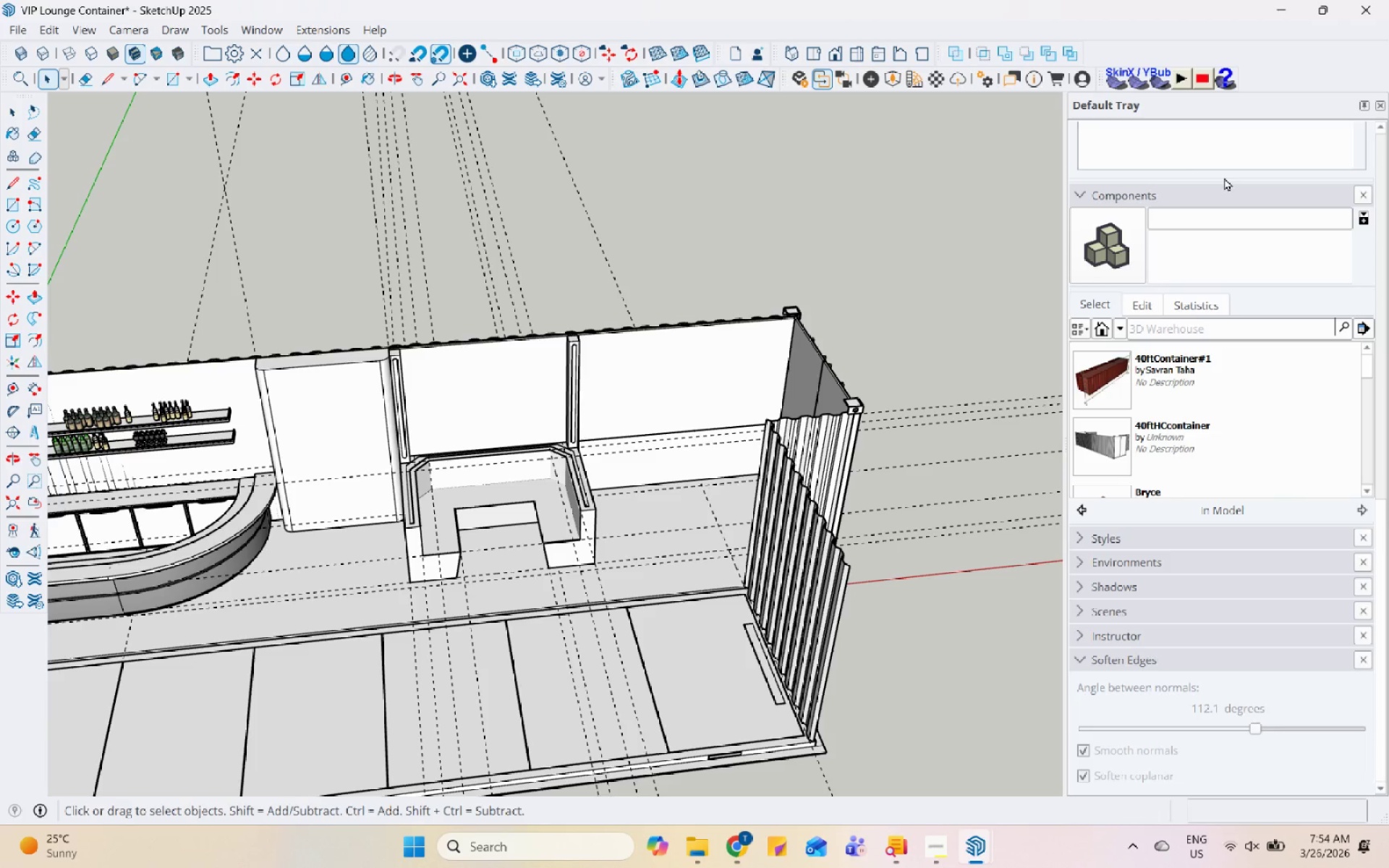 
hold_key(key=Space, duration=1.51)
 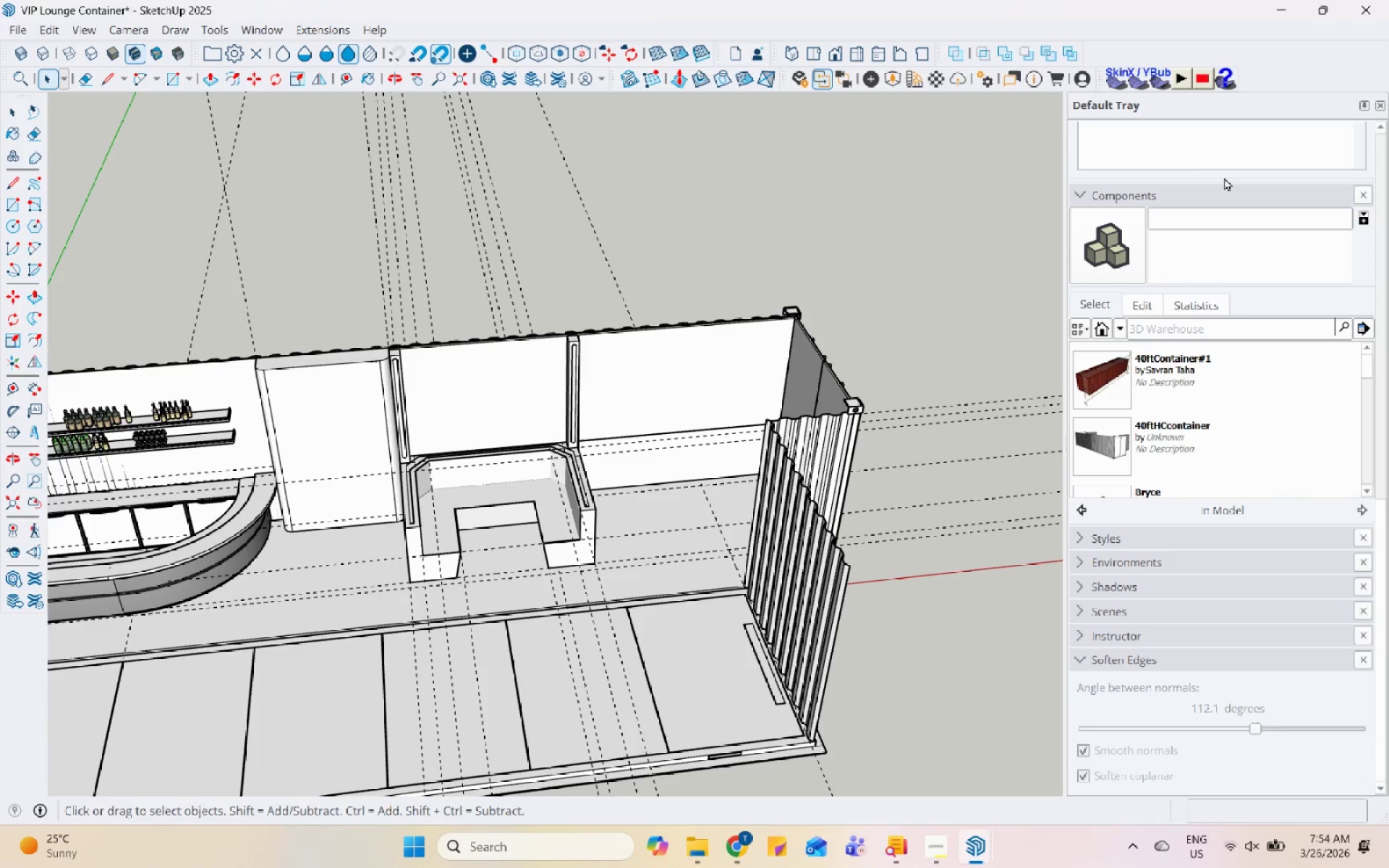 
hold_key(key=Space, duration=1.5)
 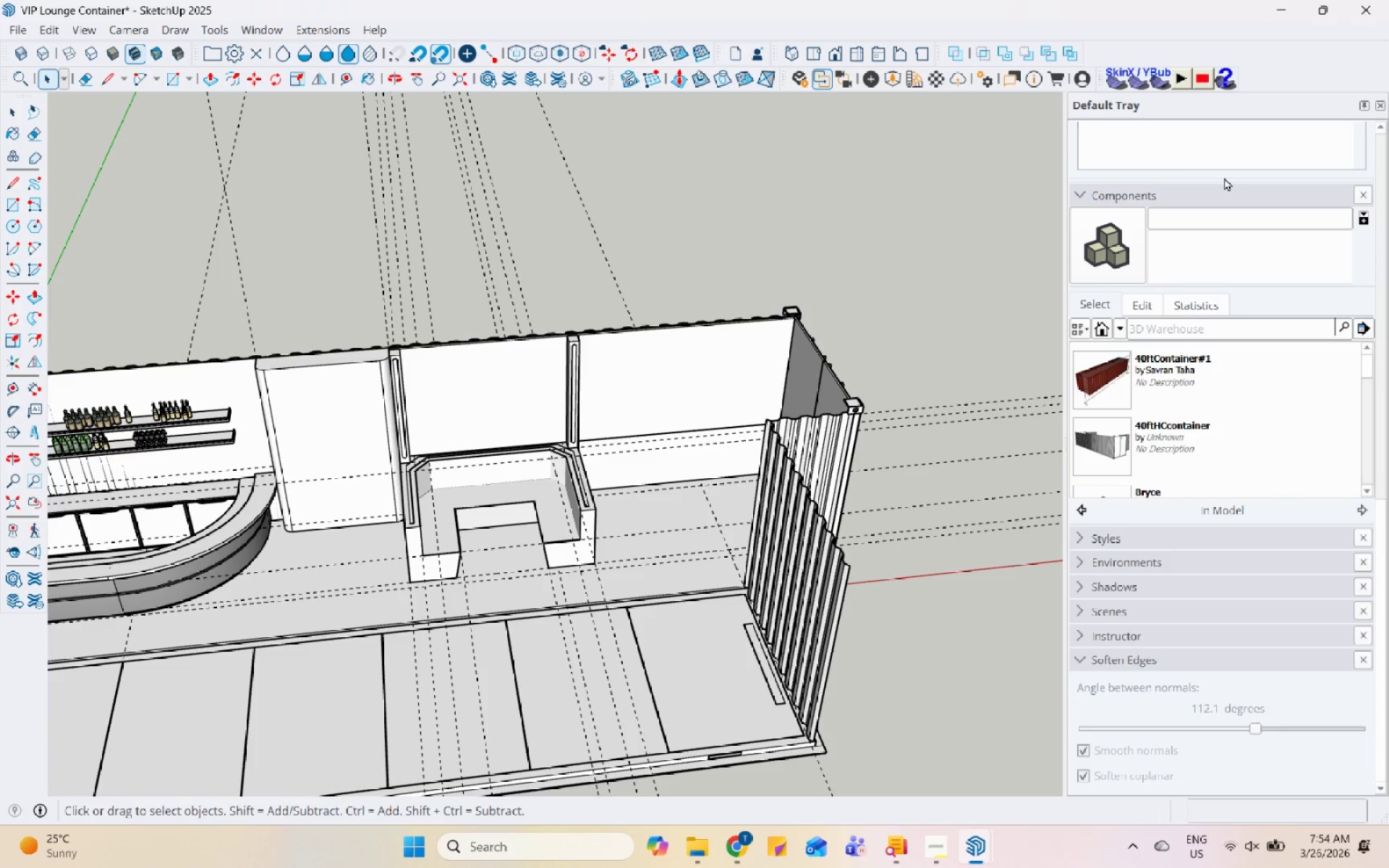 
hold_key(key=Space, duration=1.53)
 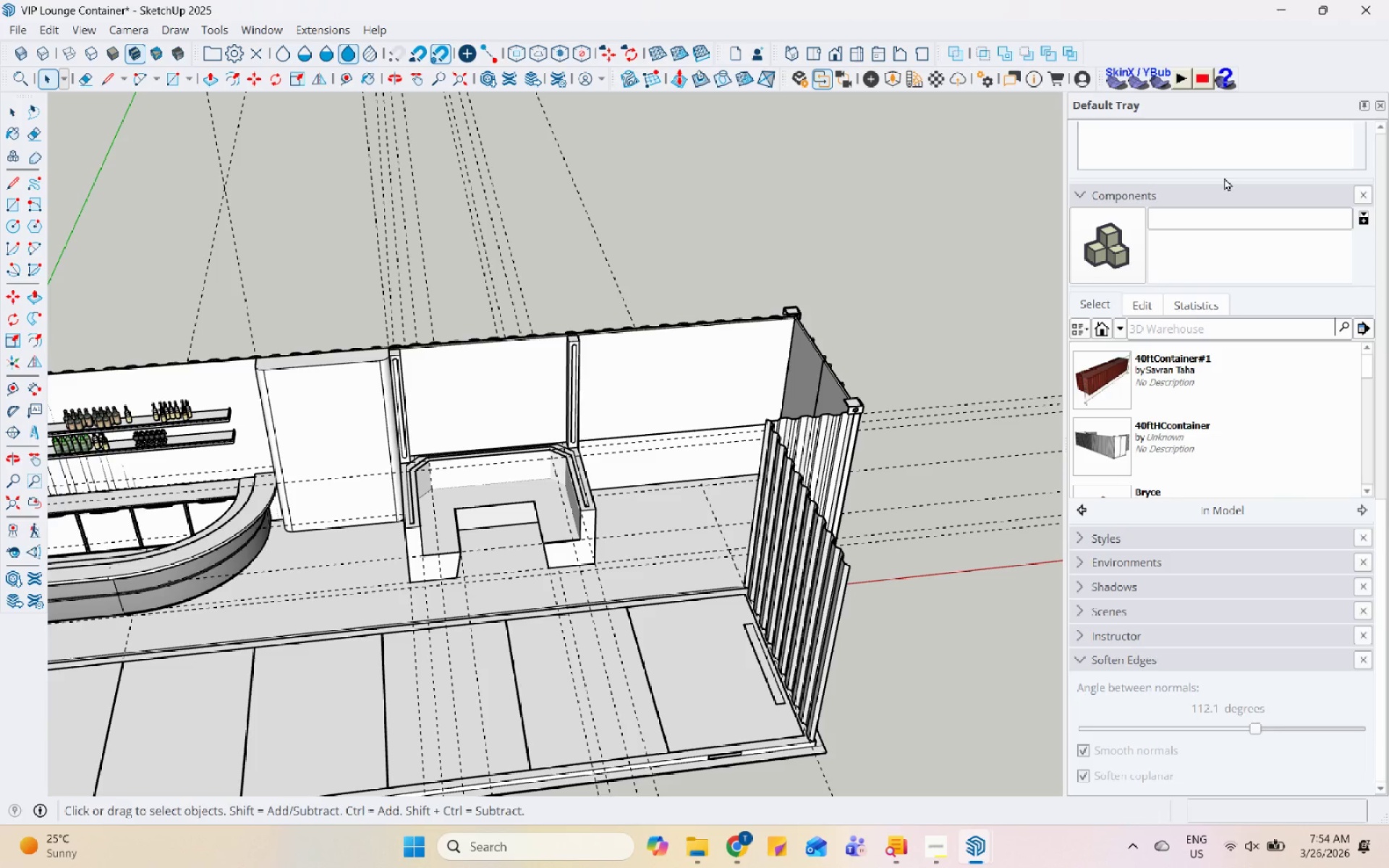 
hold_key(key=Space, duration=1.51)
 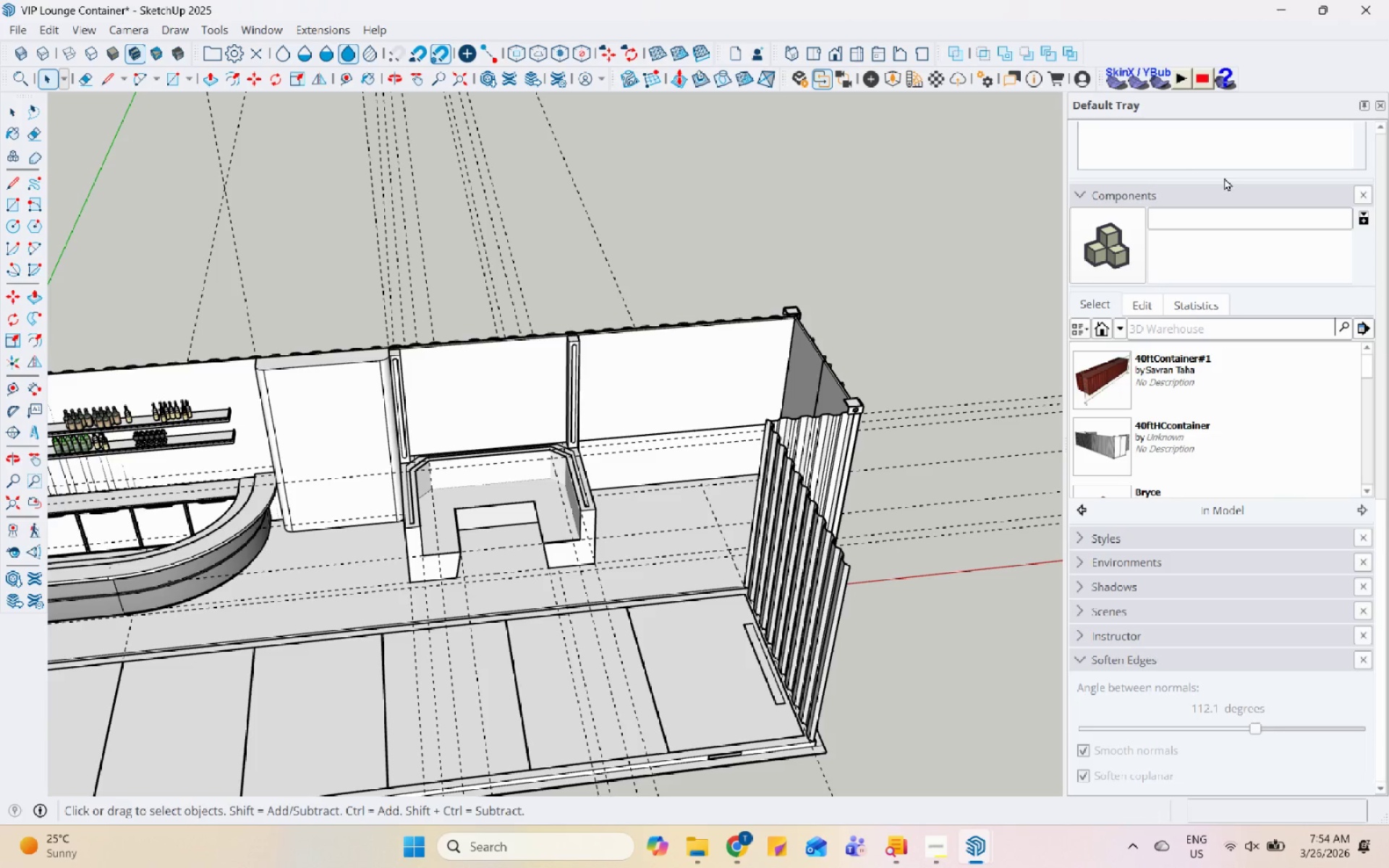 
hold_key(key=Space, duration=1.52)
 